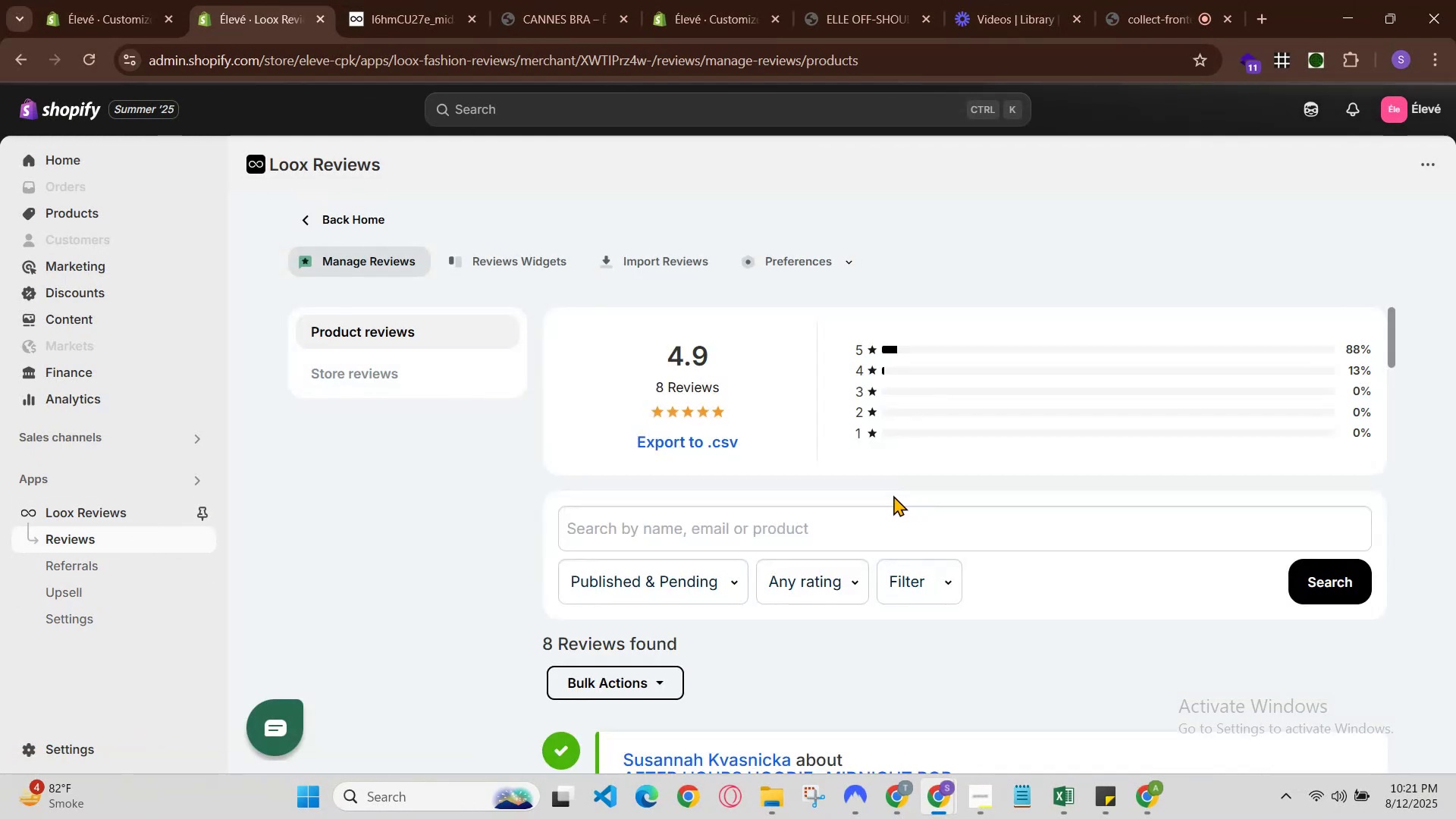 
scroll: coordinate [1034, 481], scroll_direction: down, amount: 3.0
 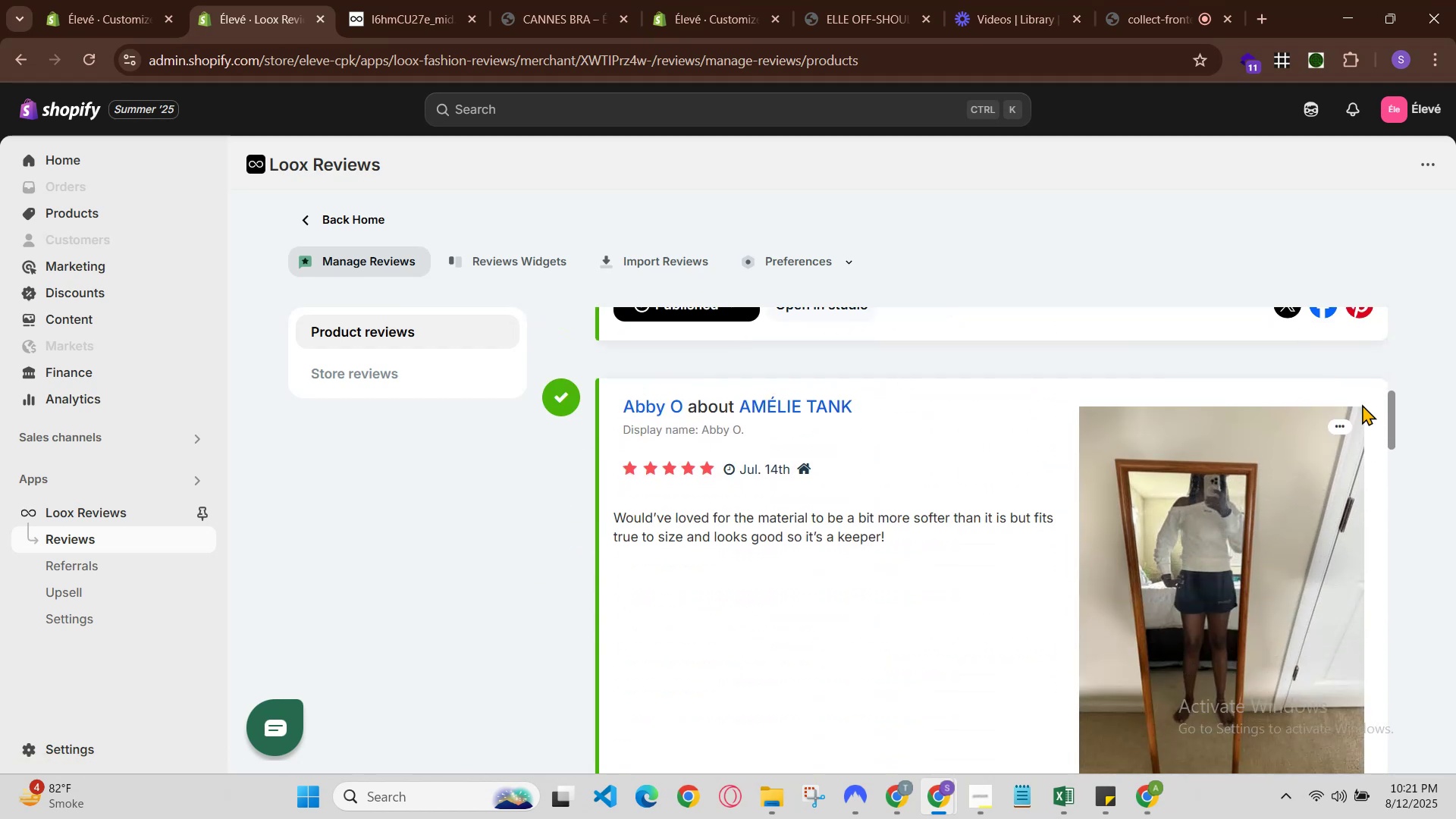 
left_click([1351, 426])
 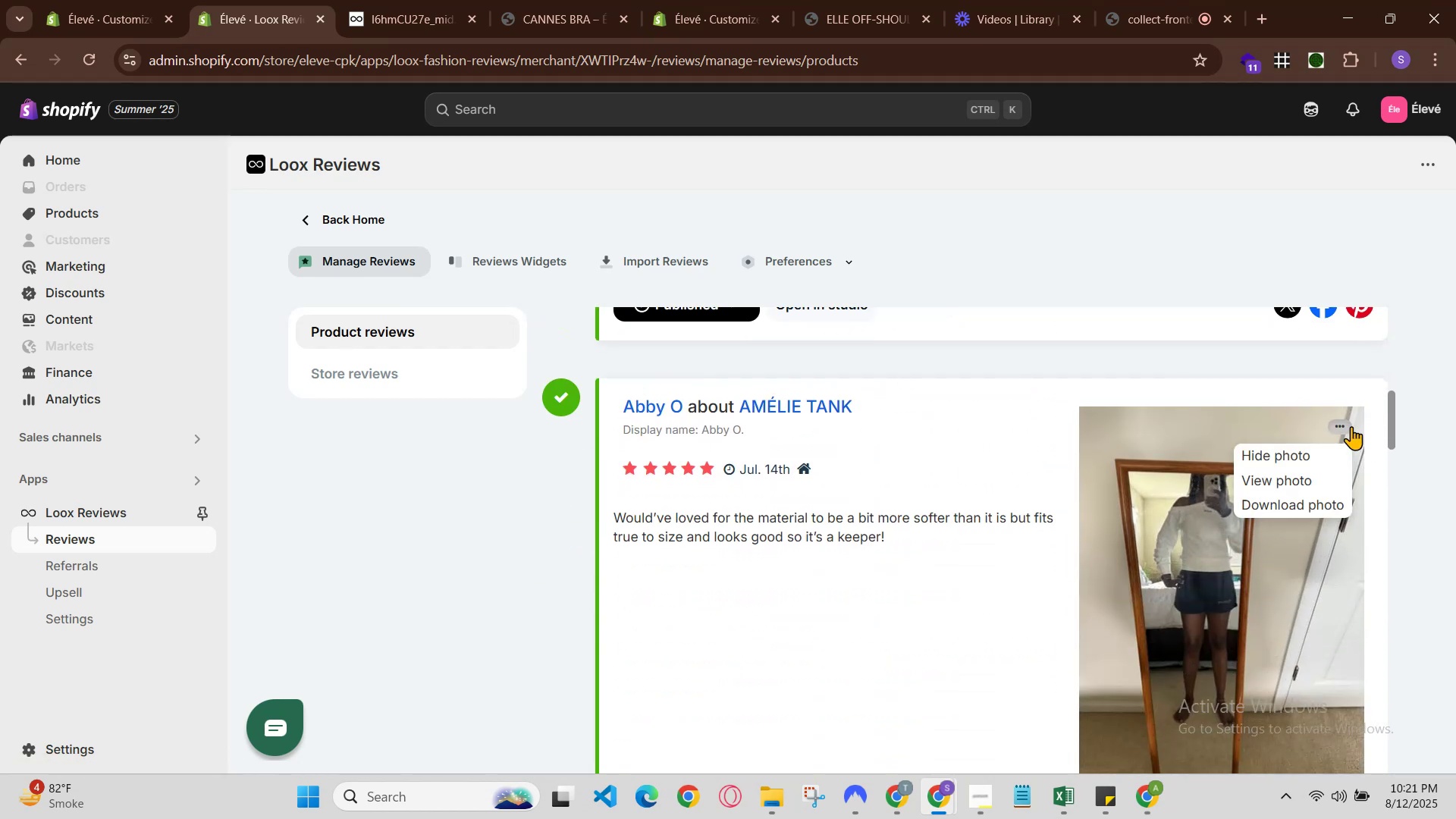 
left_click([1351, 426])
 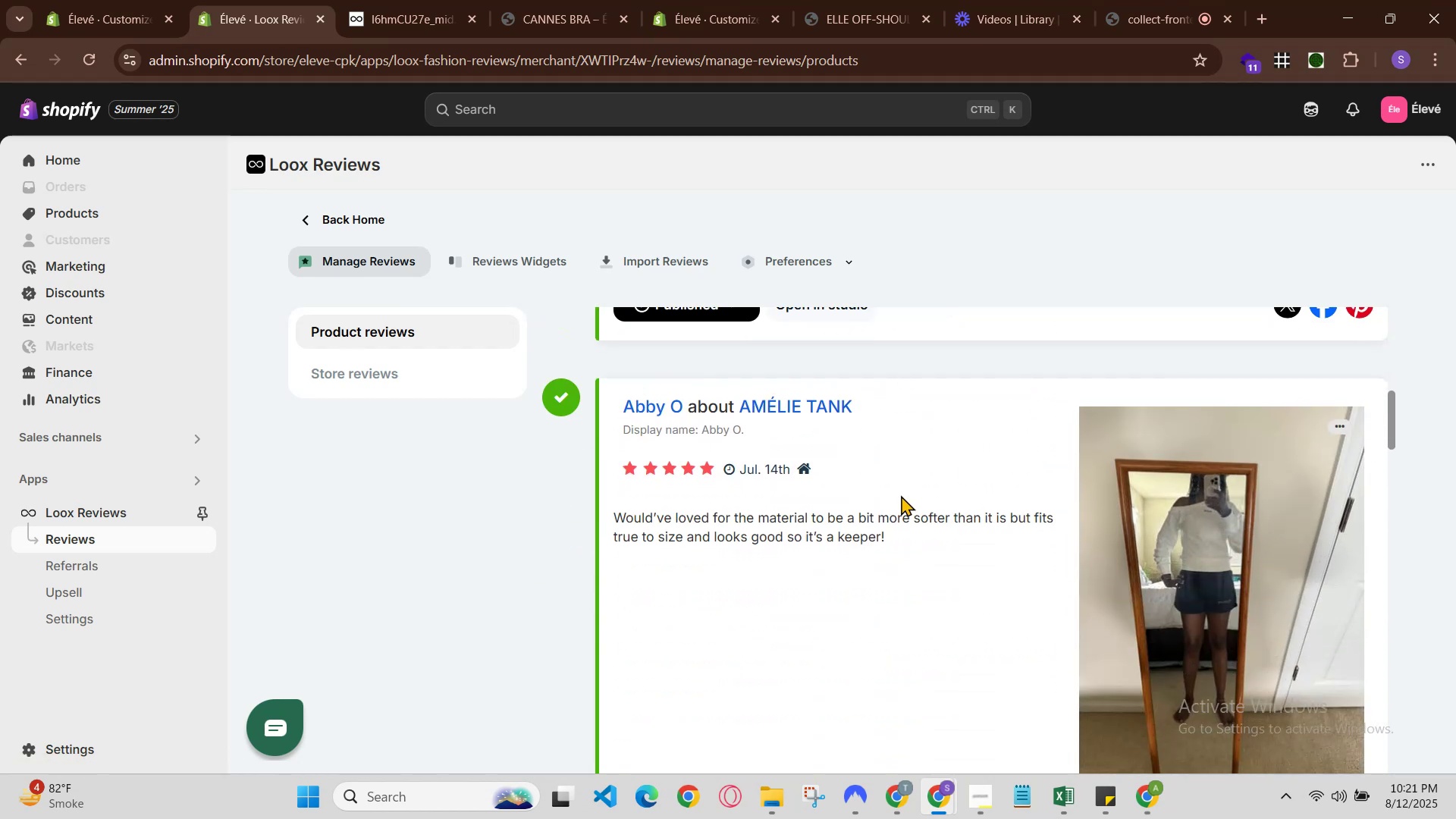 
scroll: coordinate [908, 502], scroll_direction: up, amount: 1.0
 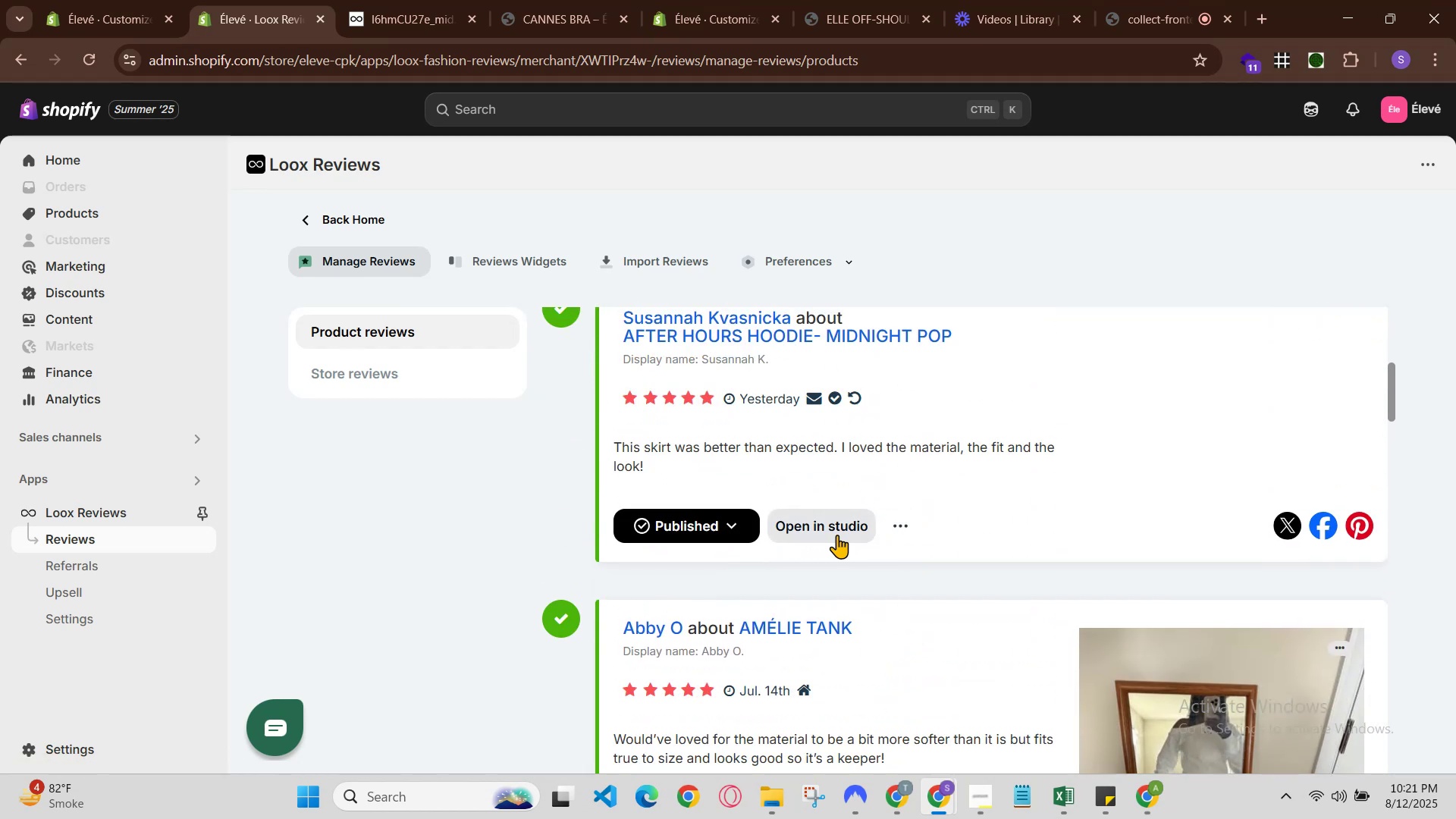 
left_click([893, 529])
 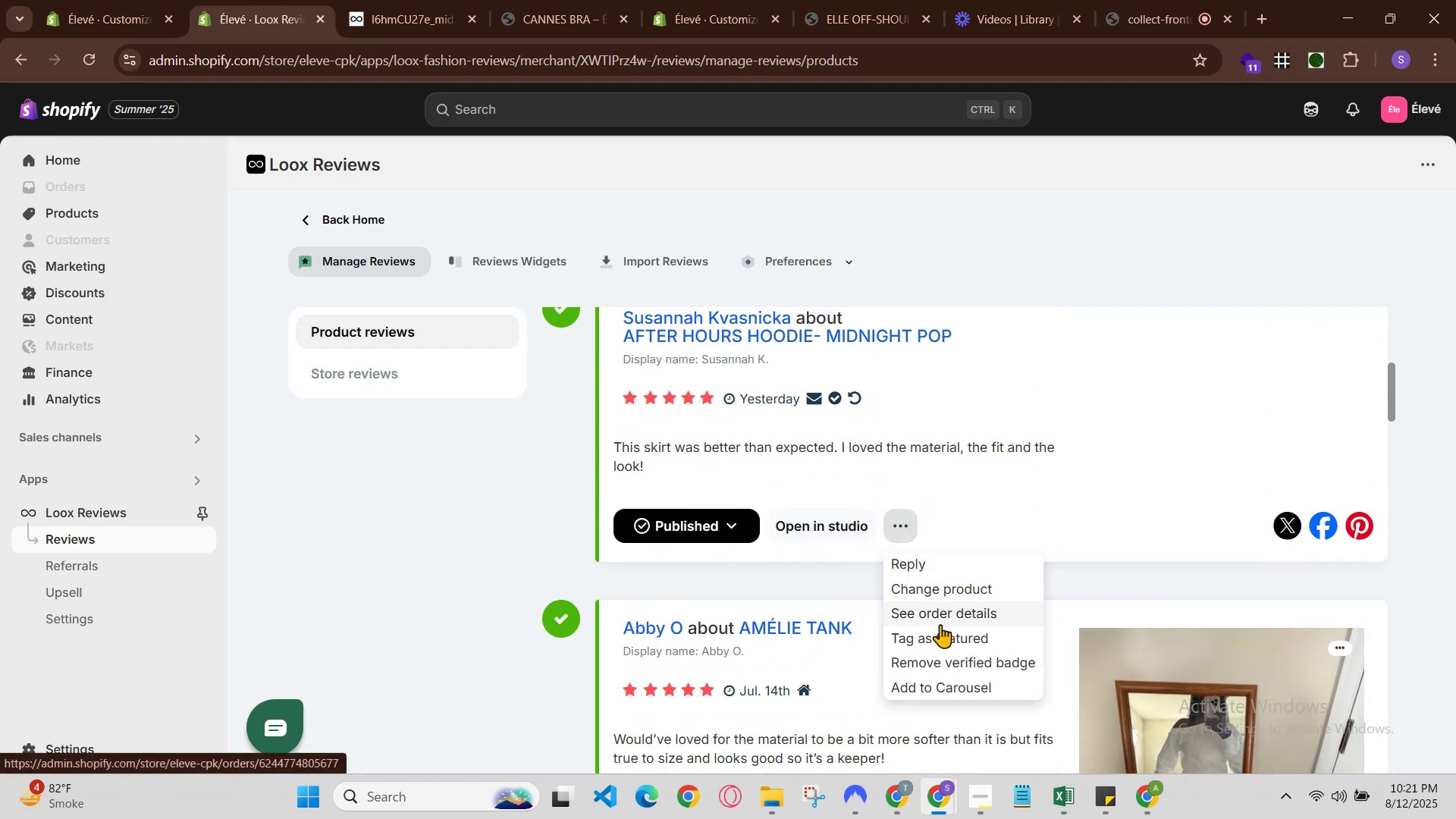 
left_click([940, 624])
 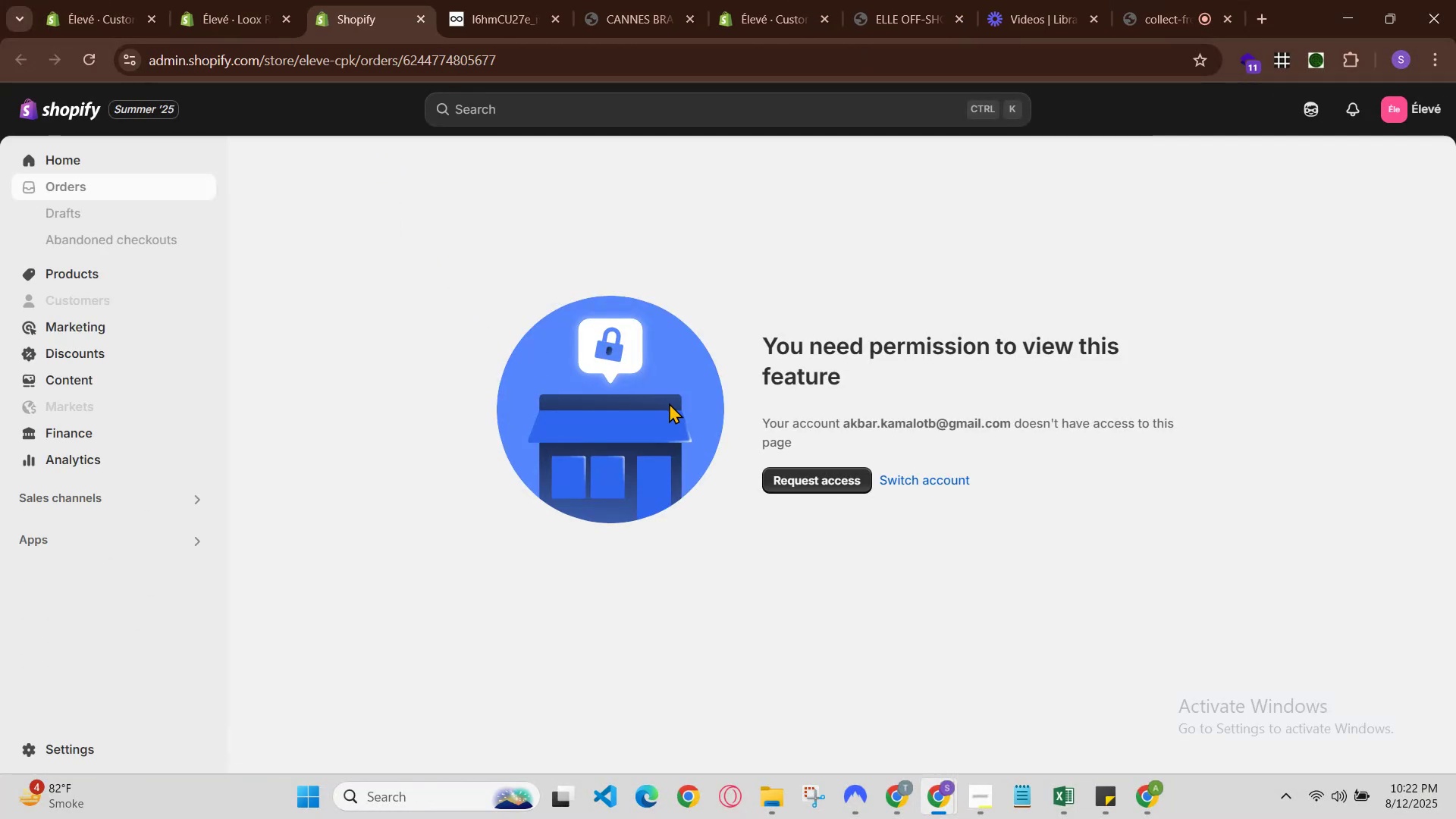 
wait(5.51)
 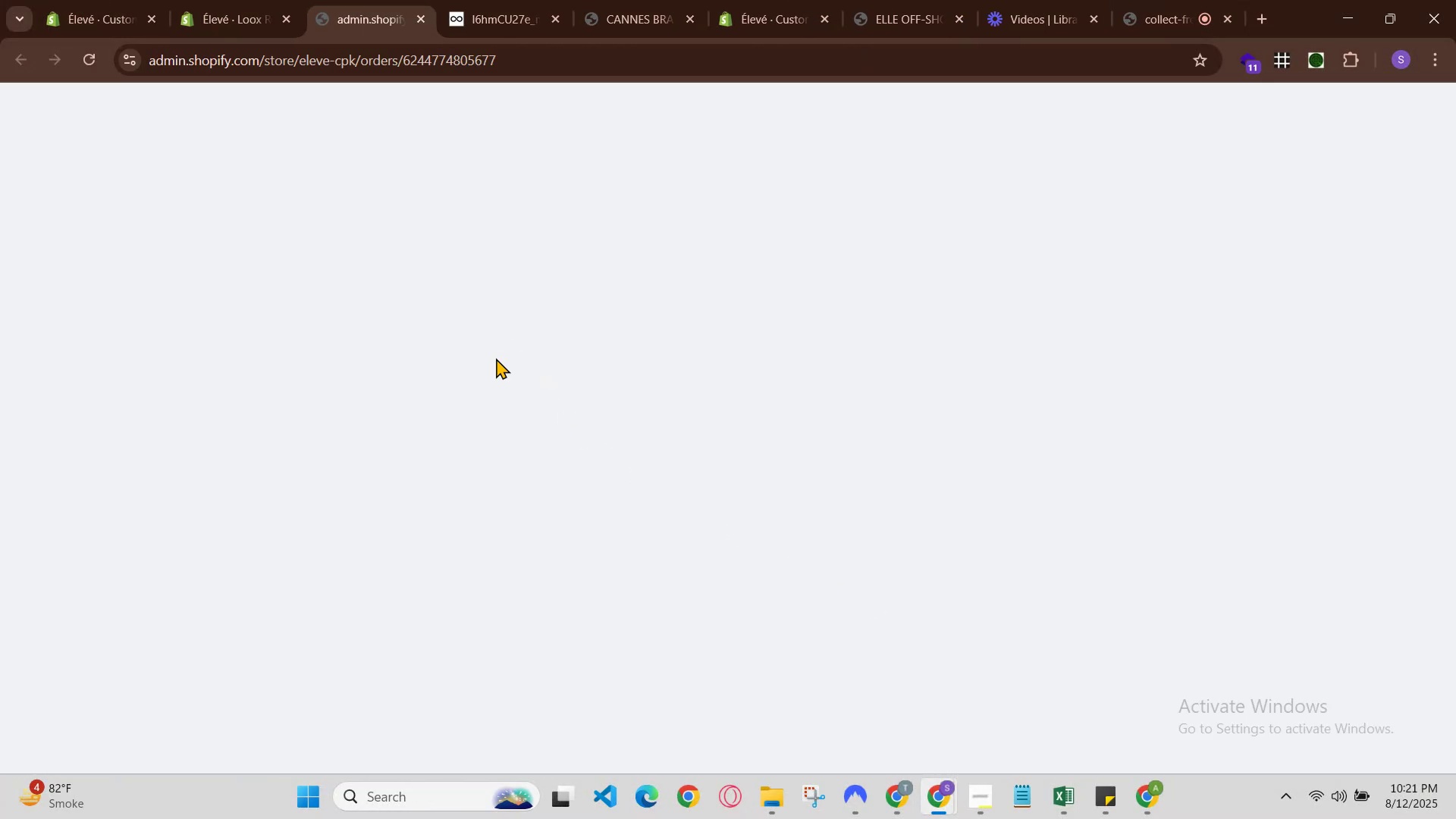 
left_click([308, 0])
 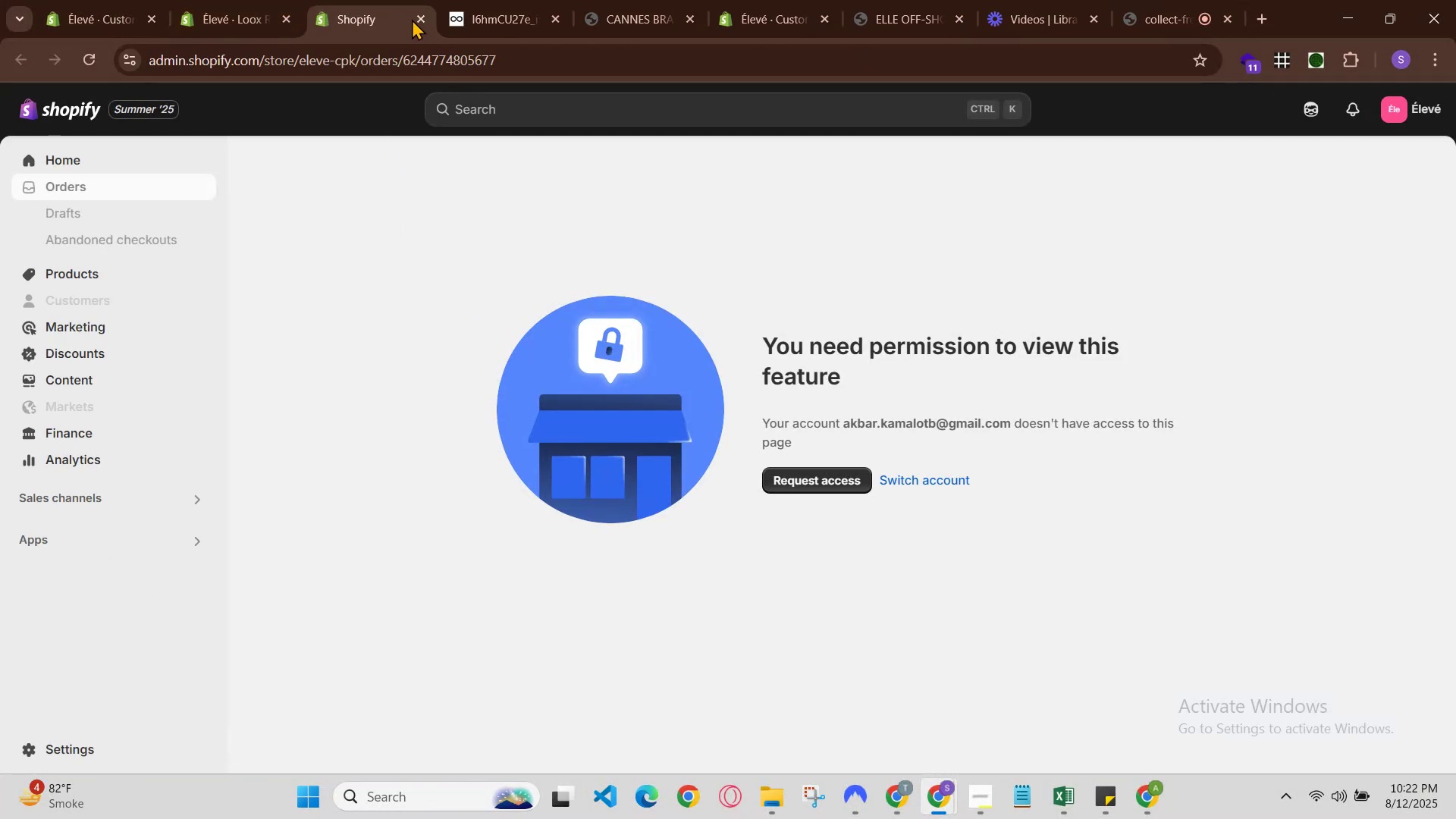 
left_click([421, 19])
 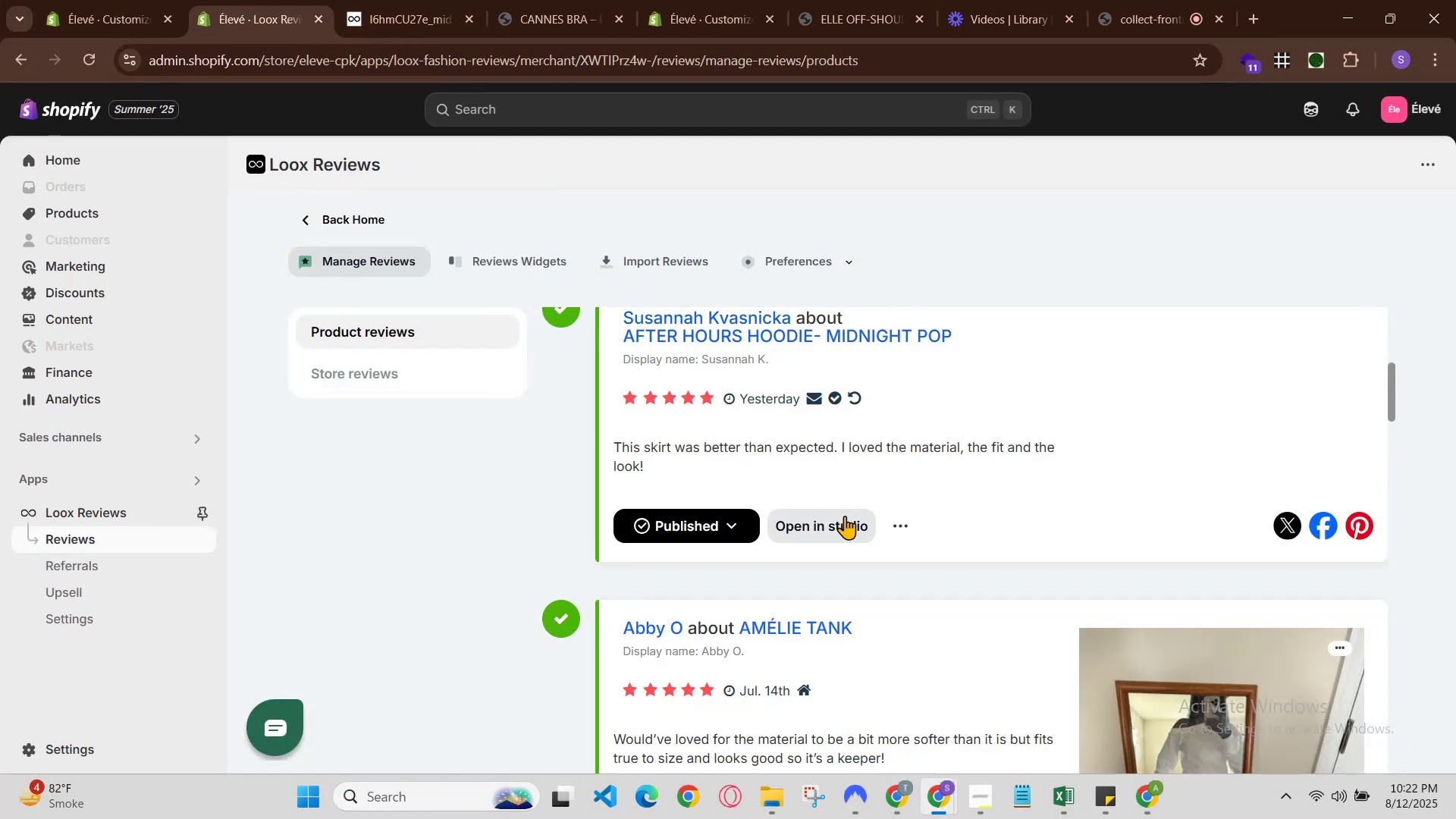 
left_click([910, 529])
 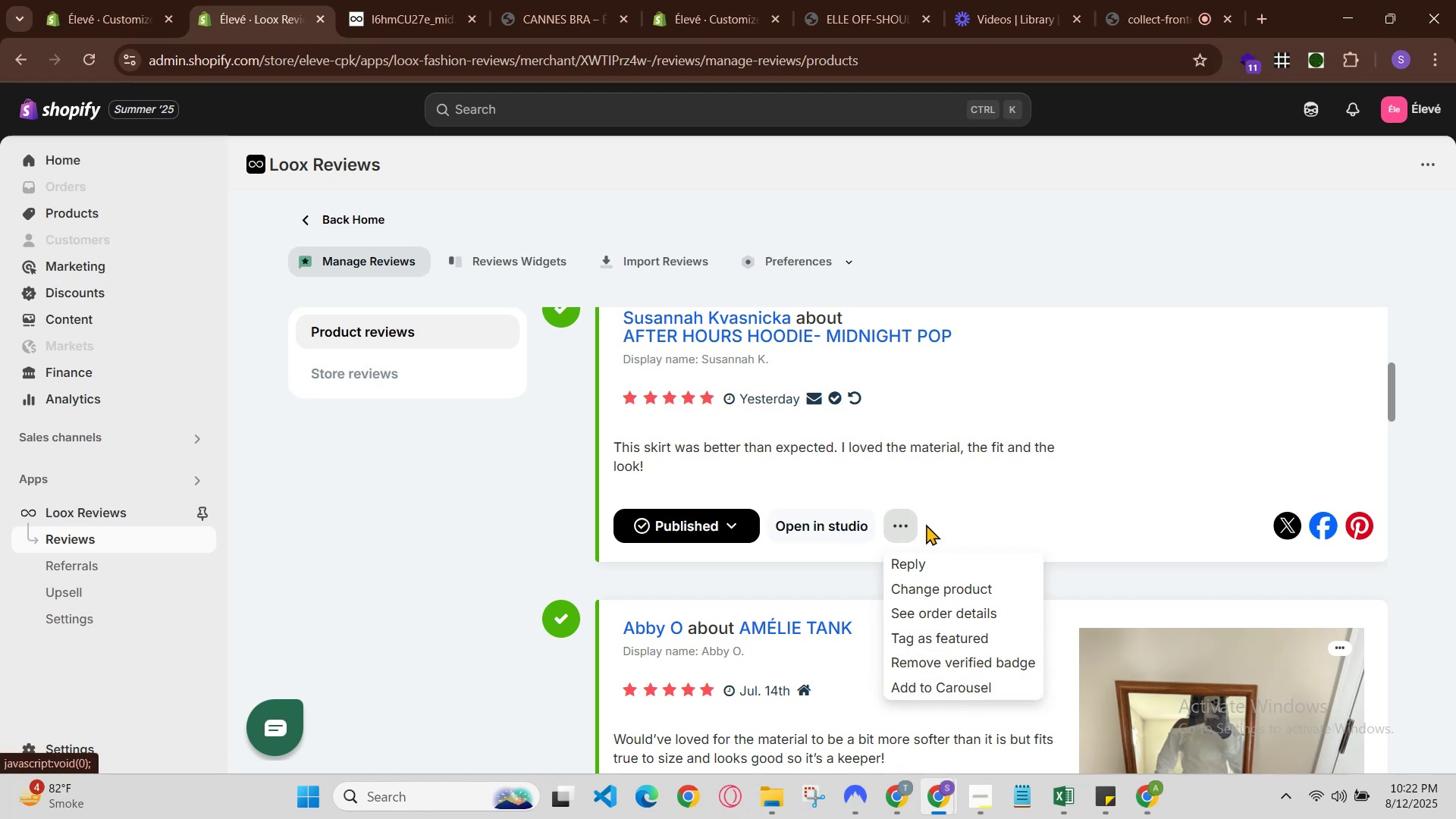 
wait(5.01)
 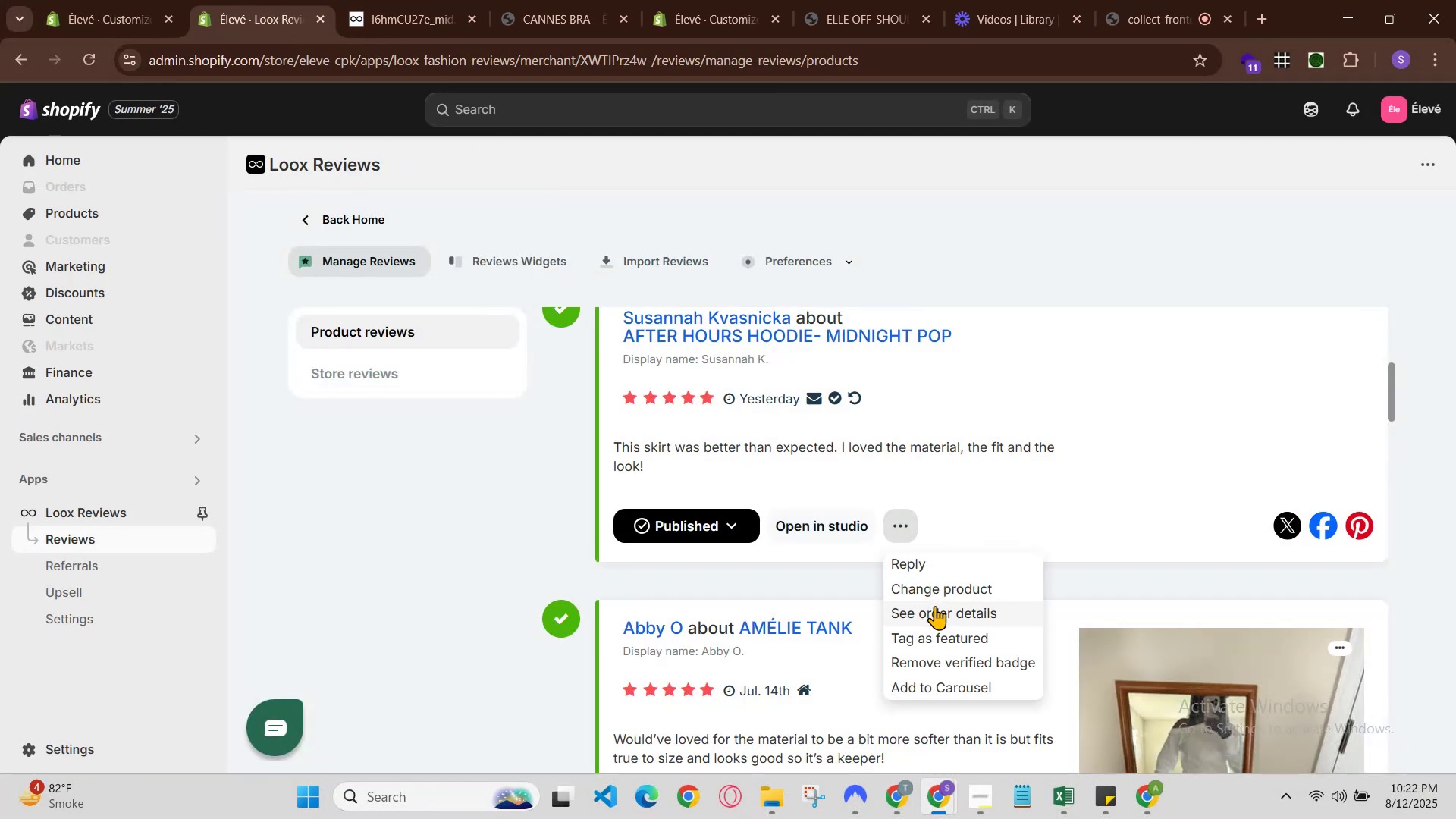 
left_click([930, 582])
 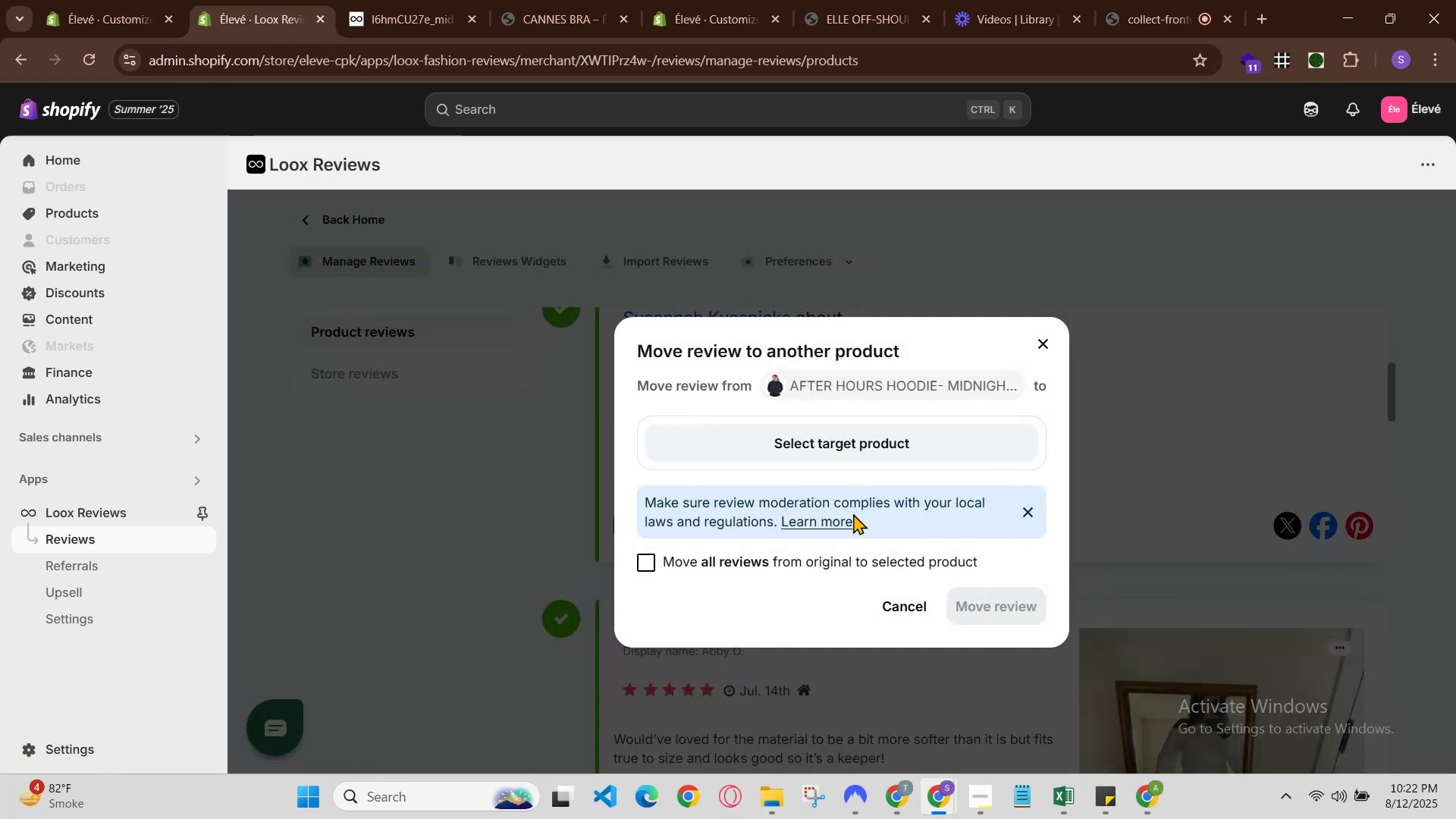 
left_click([1019, 355])
 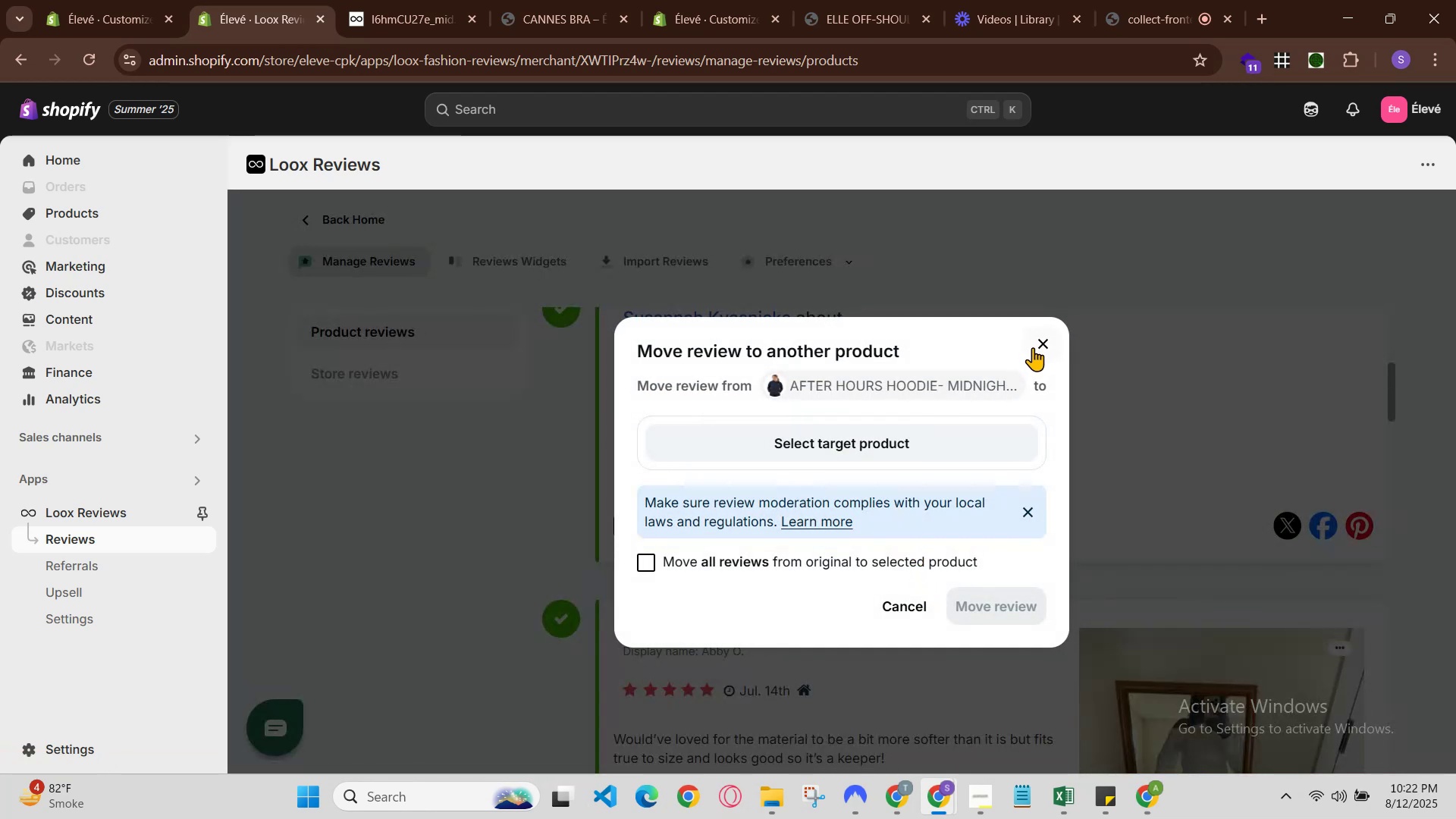 
left_click([1034, 347])
 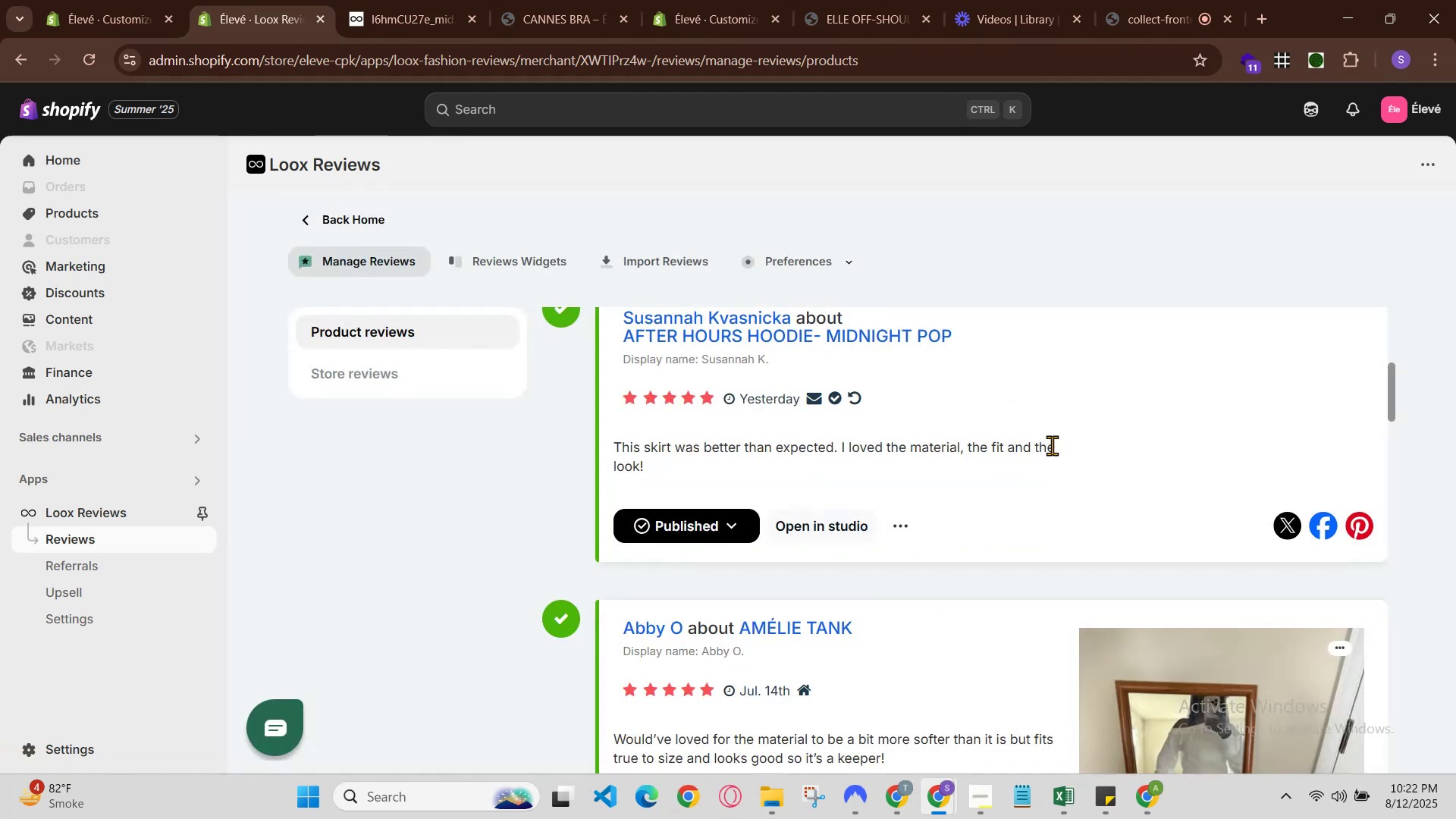 
scroll: coordinate [1049, 462], scroll_direction: up, amount: 1.0
 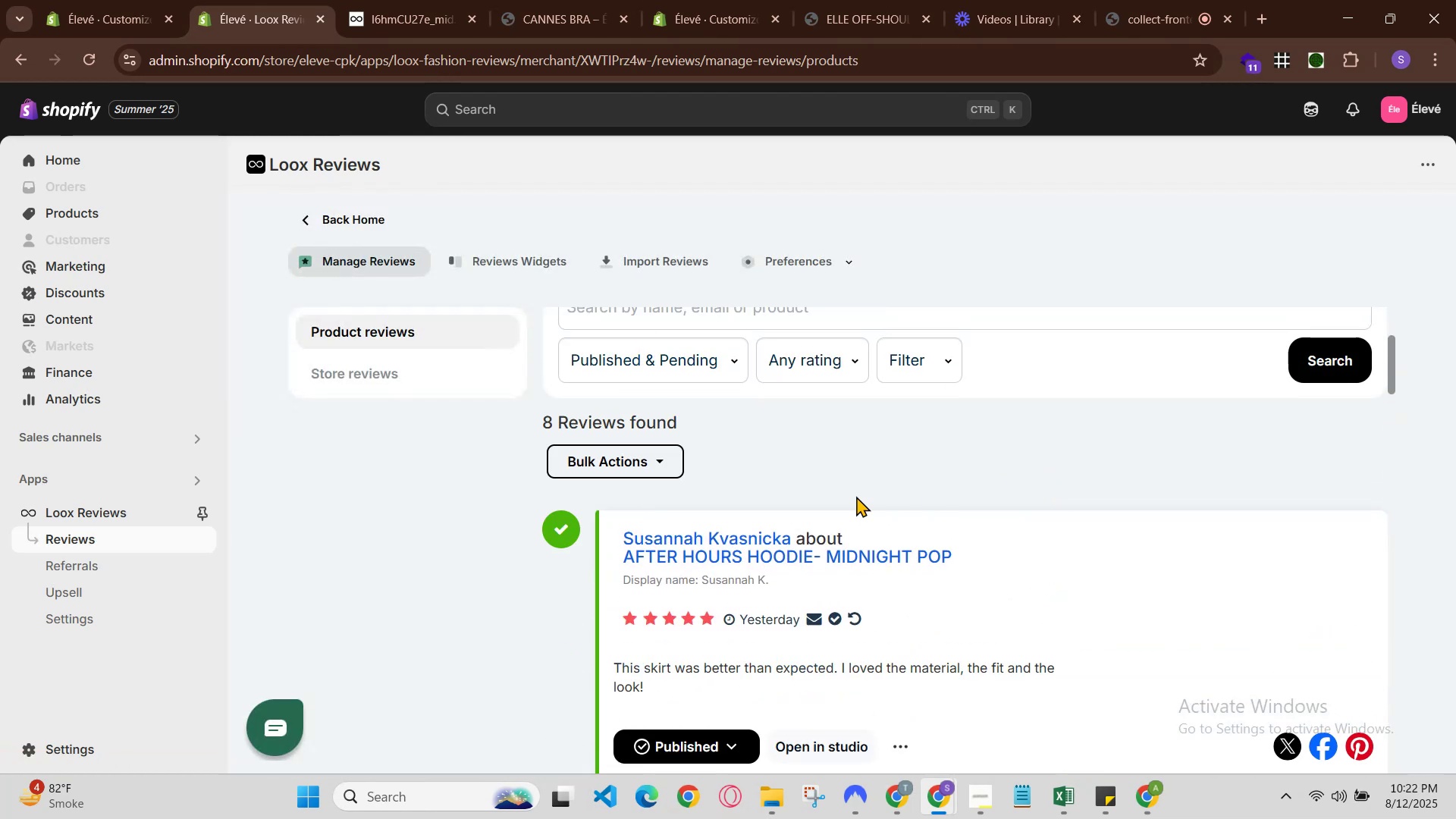 
scroll: coordinate [801, 510], scroll_direction: none, amount: 0.0
 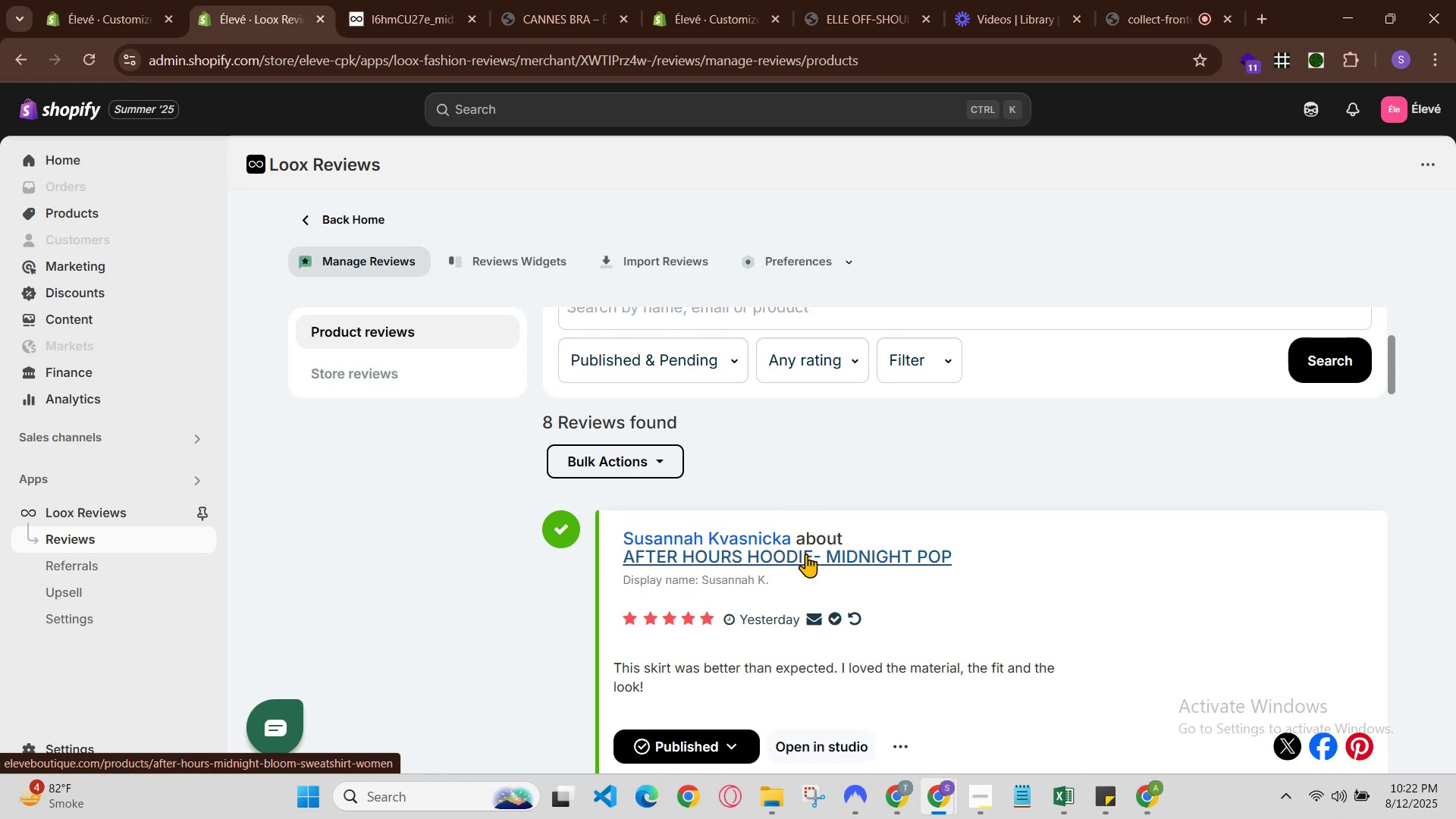 
left_click_drag(start_coordinate=[786, 538], to_coordinate=[765, 541])
 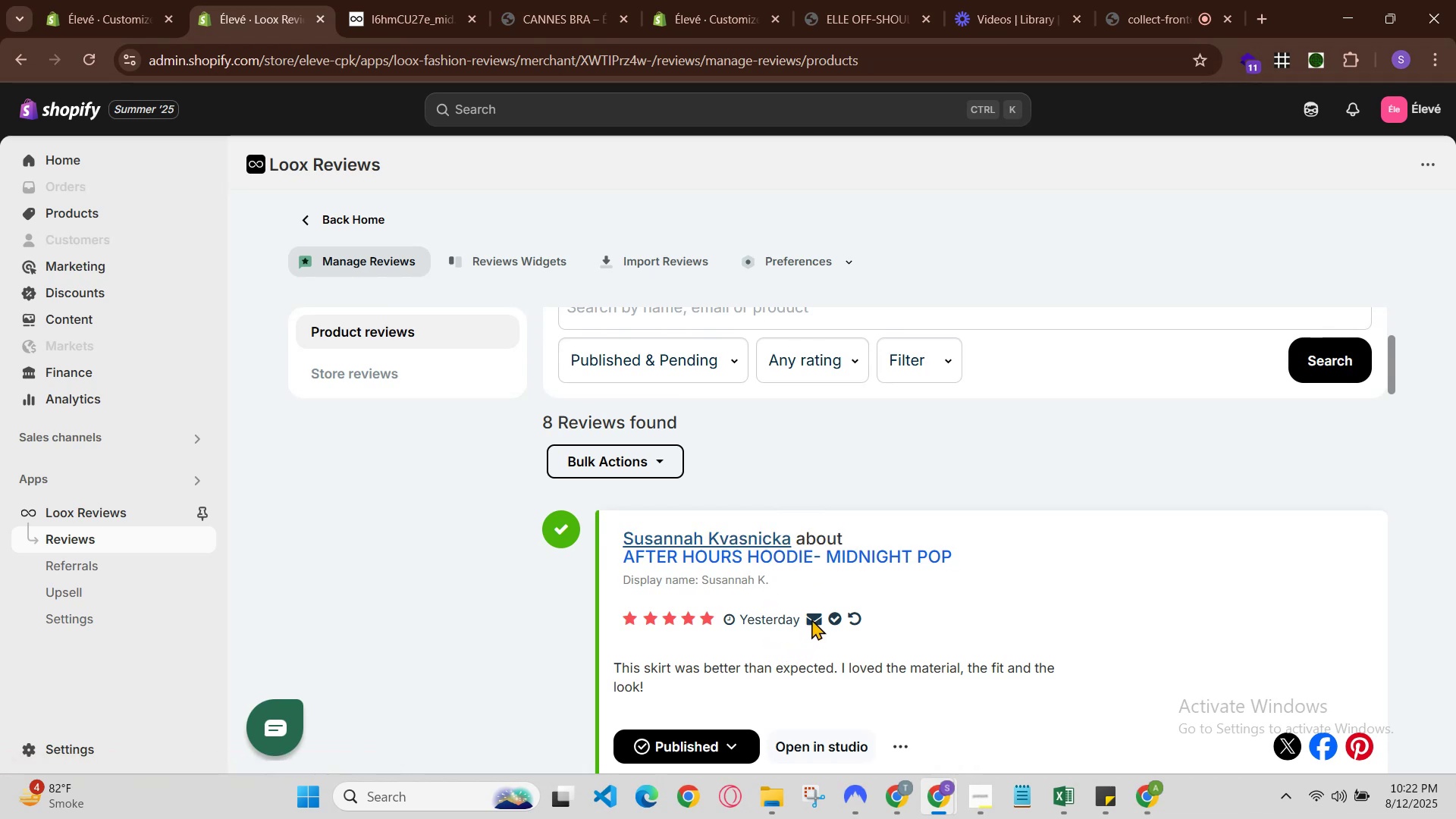 
scroll: coordinate [820, 612], scroll_direction: down, amount: 1.0
 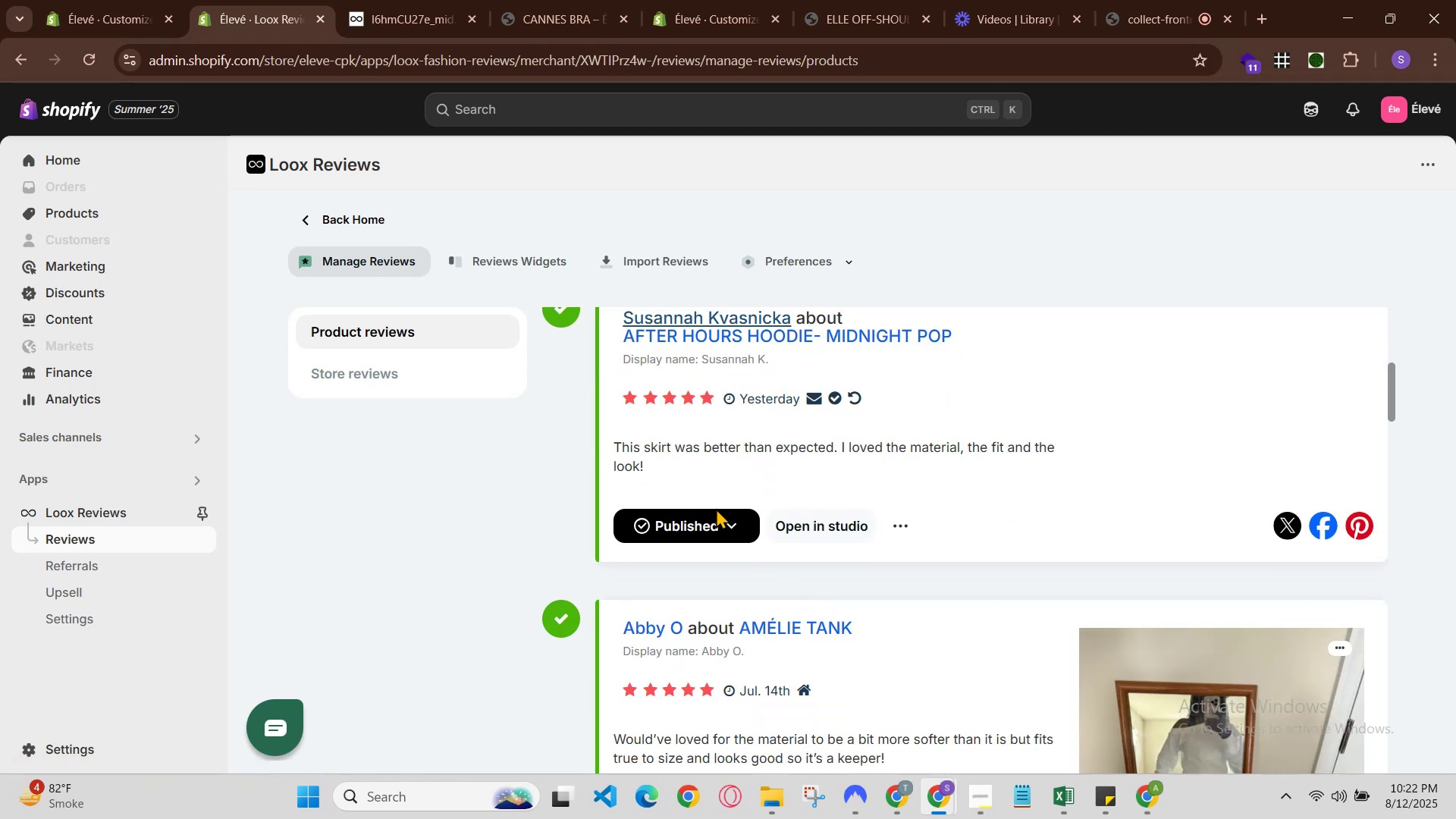 
left_click([729, 516])
 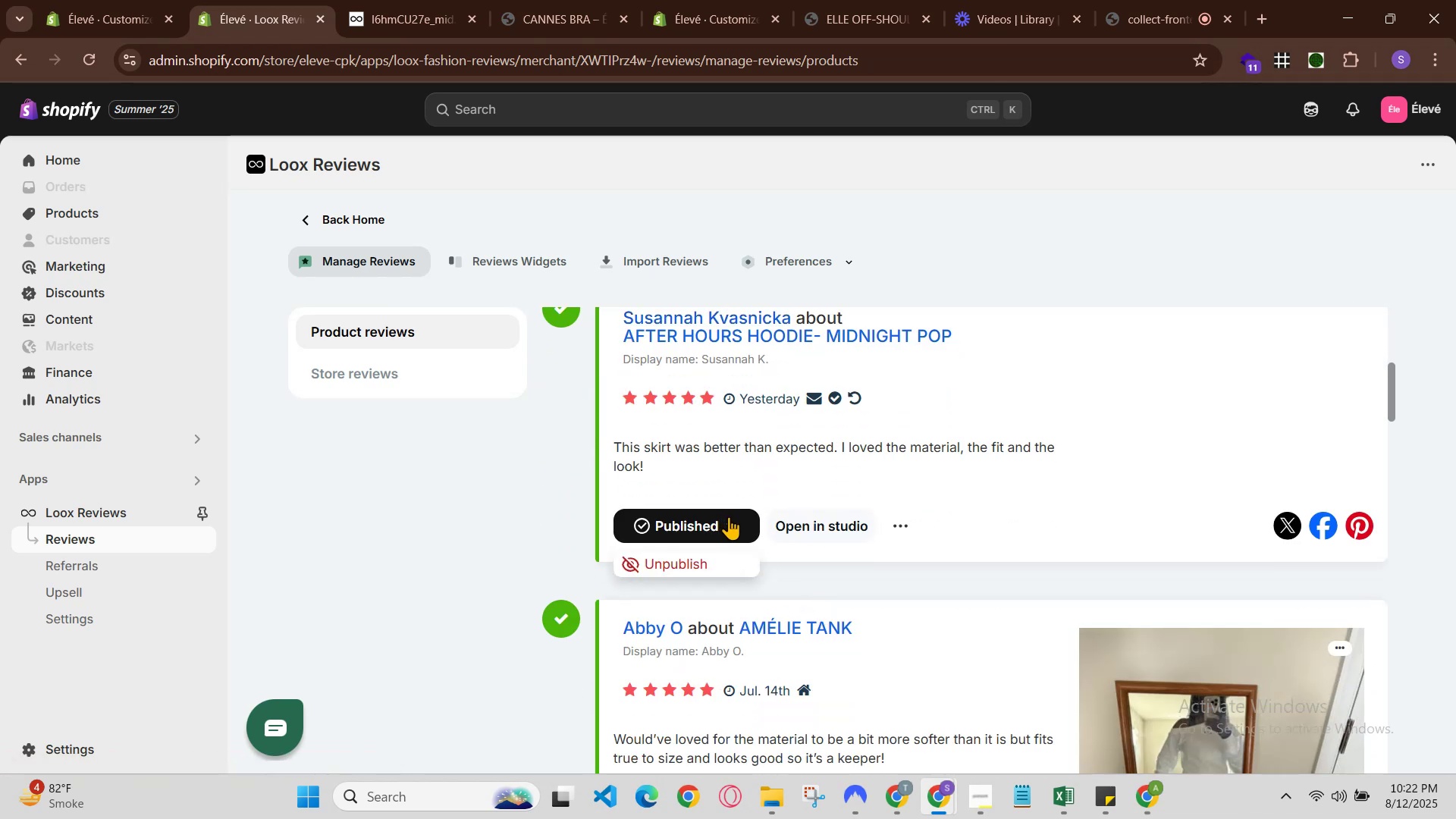 
left_click([729, 516])
 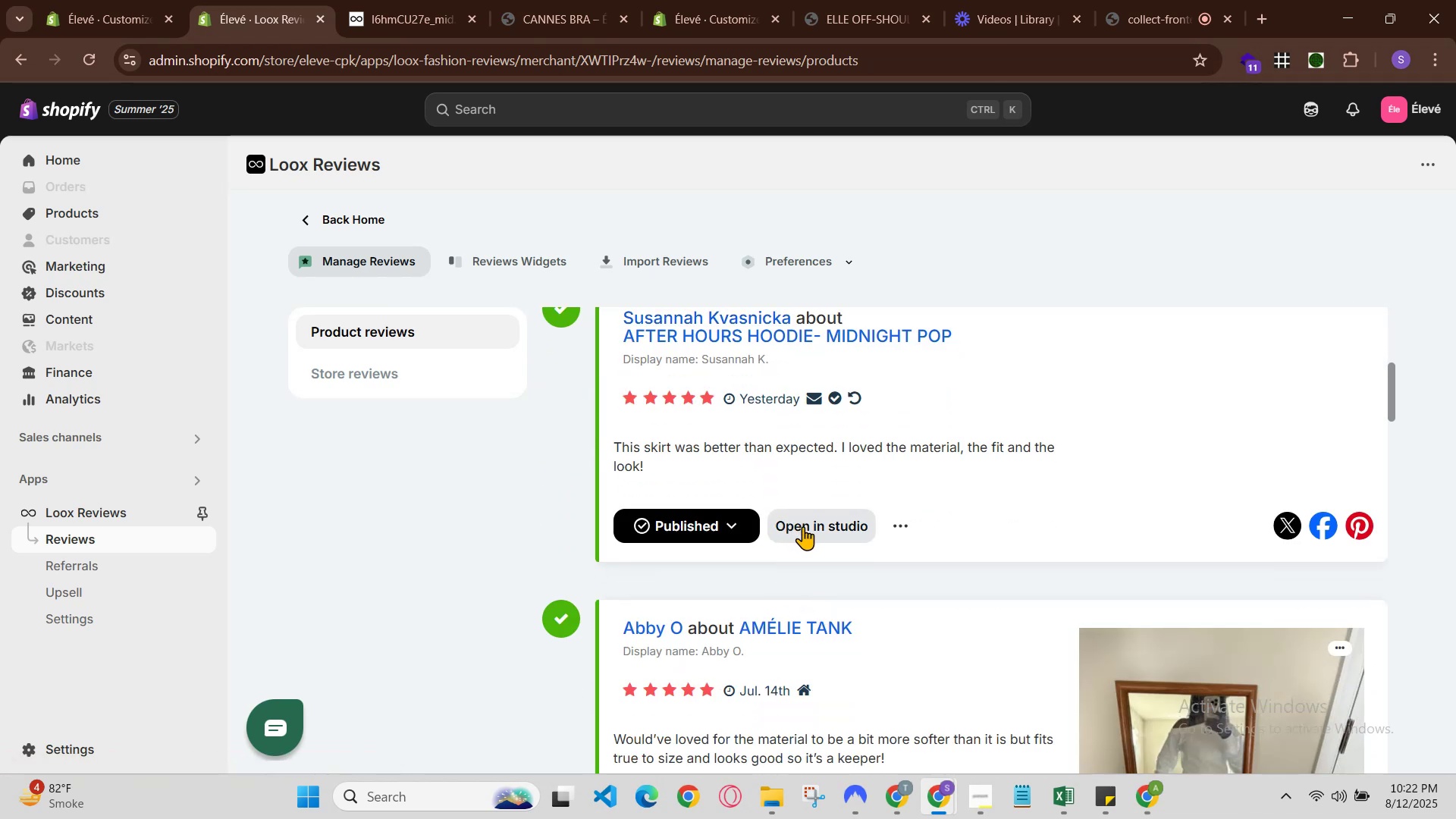 
scroll: coordinate [949, 570], scroll_direction: down, amount: 5.0
 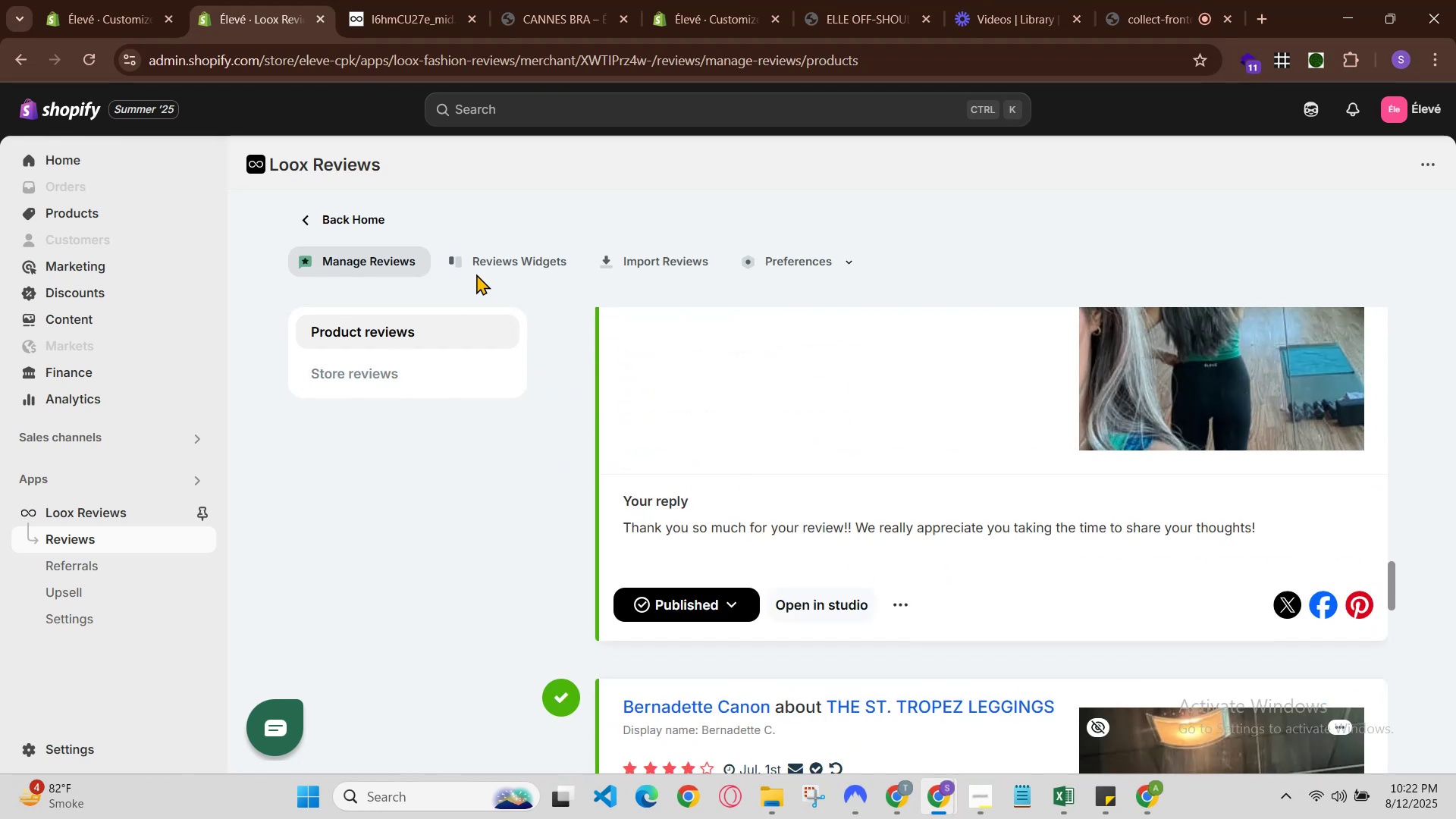 
left_click([498, 262])
 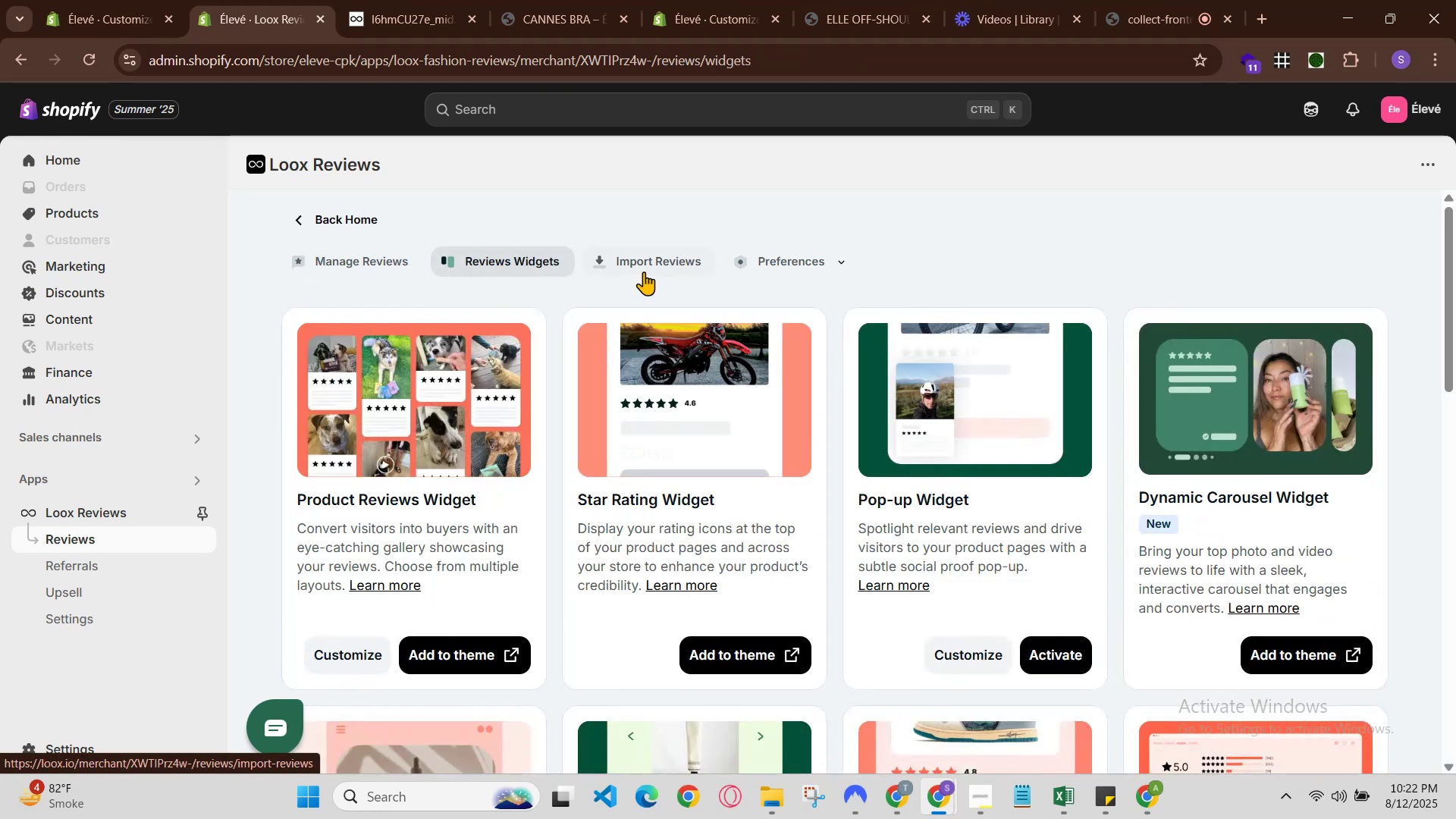 
left_click([646, 271])
 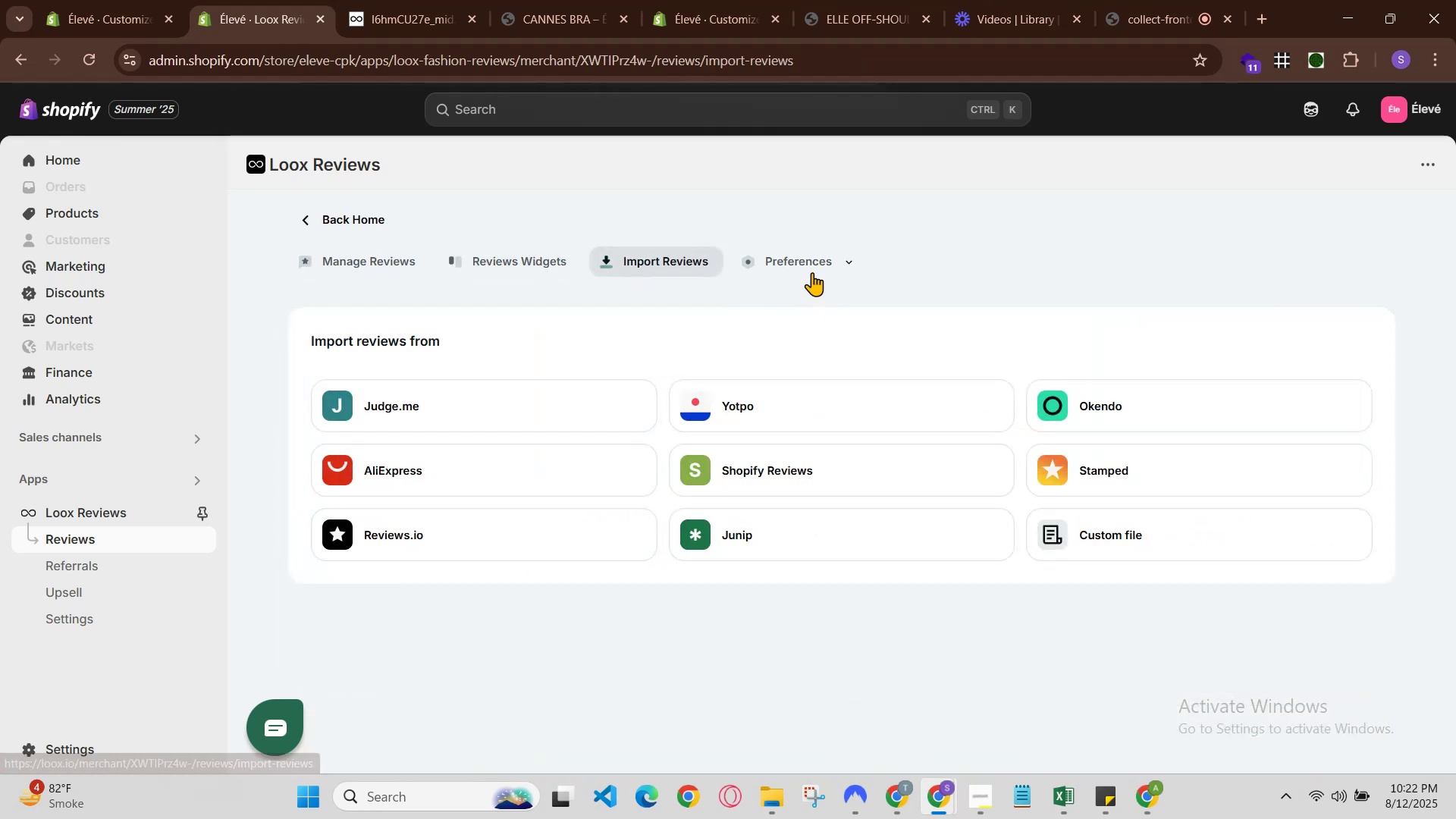 
left_click([814, 264])
 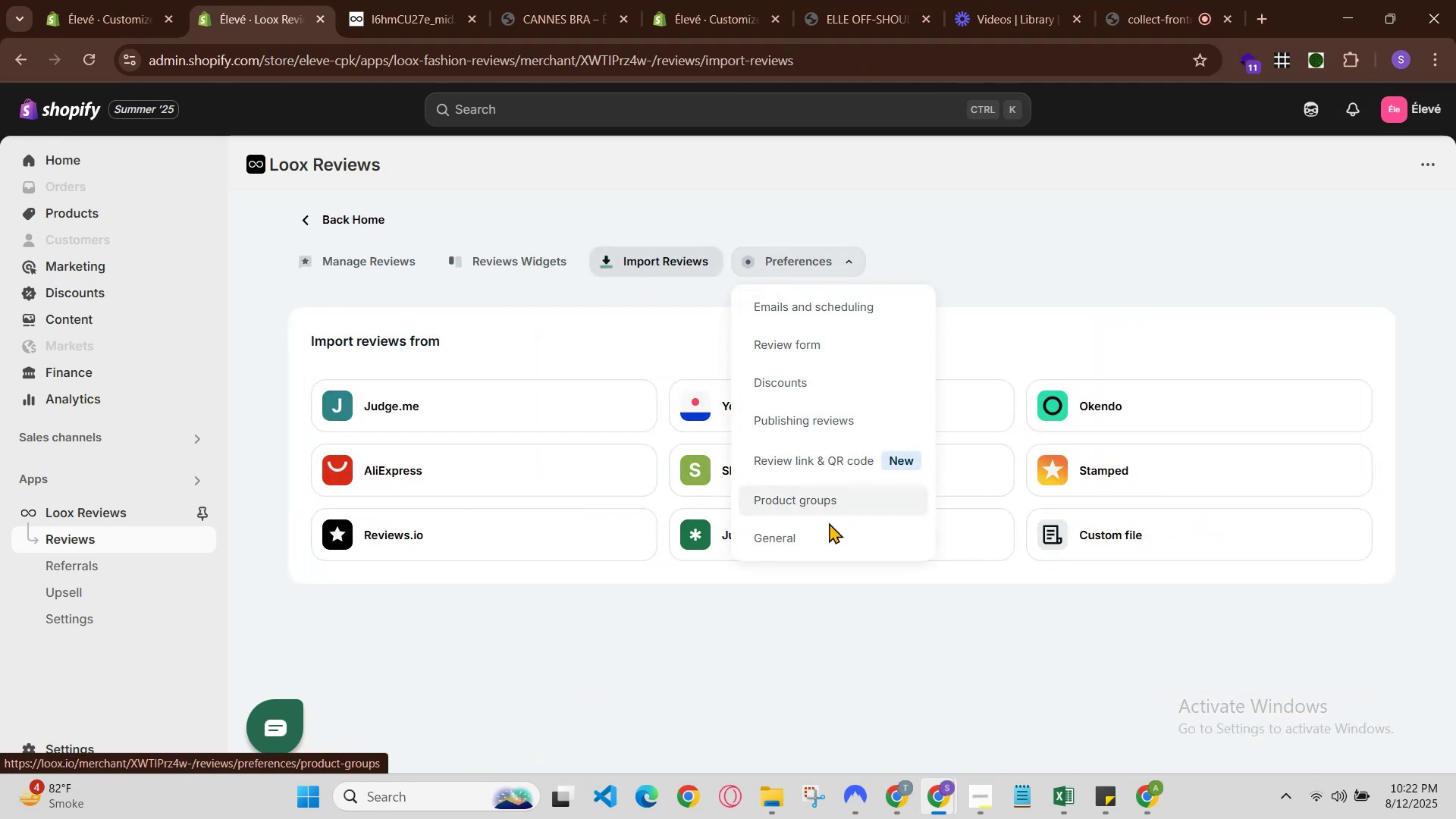 
wait(5.94)
 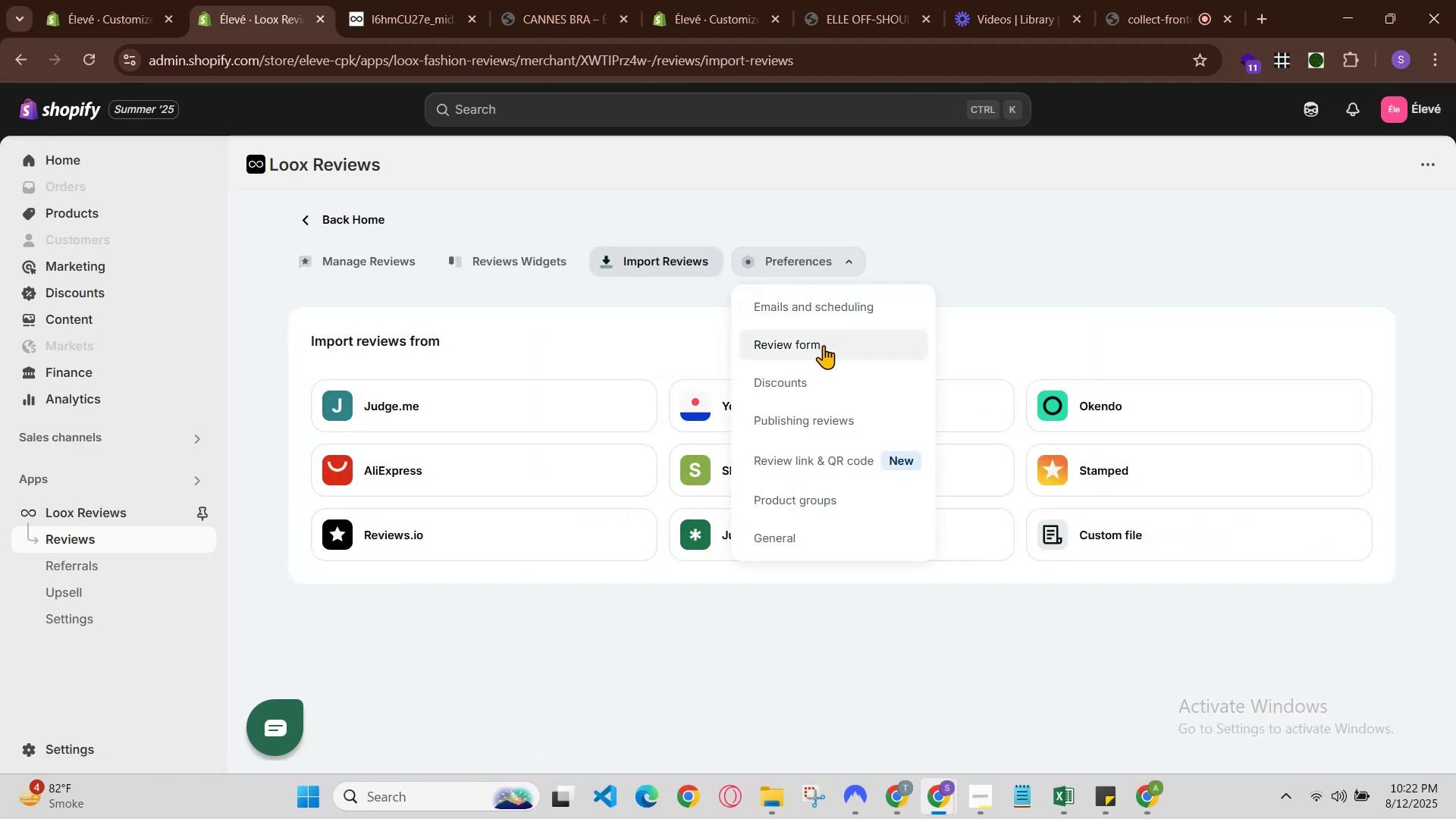 
left_click([108, 575])
 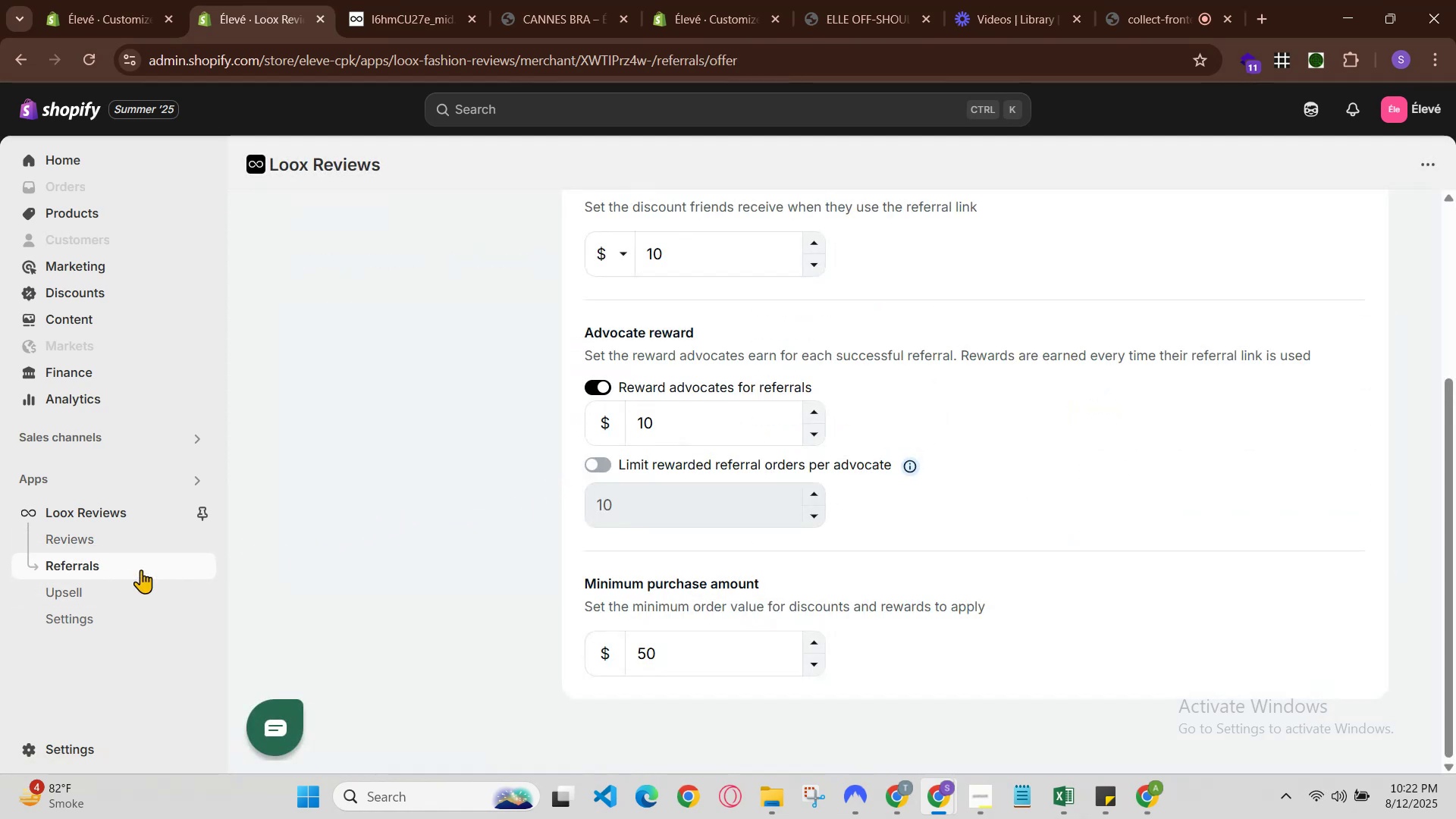 
left_click([100, 601])
 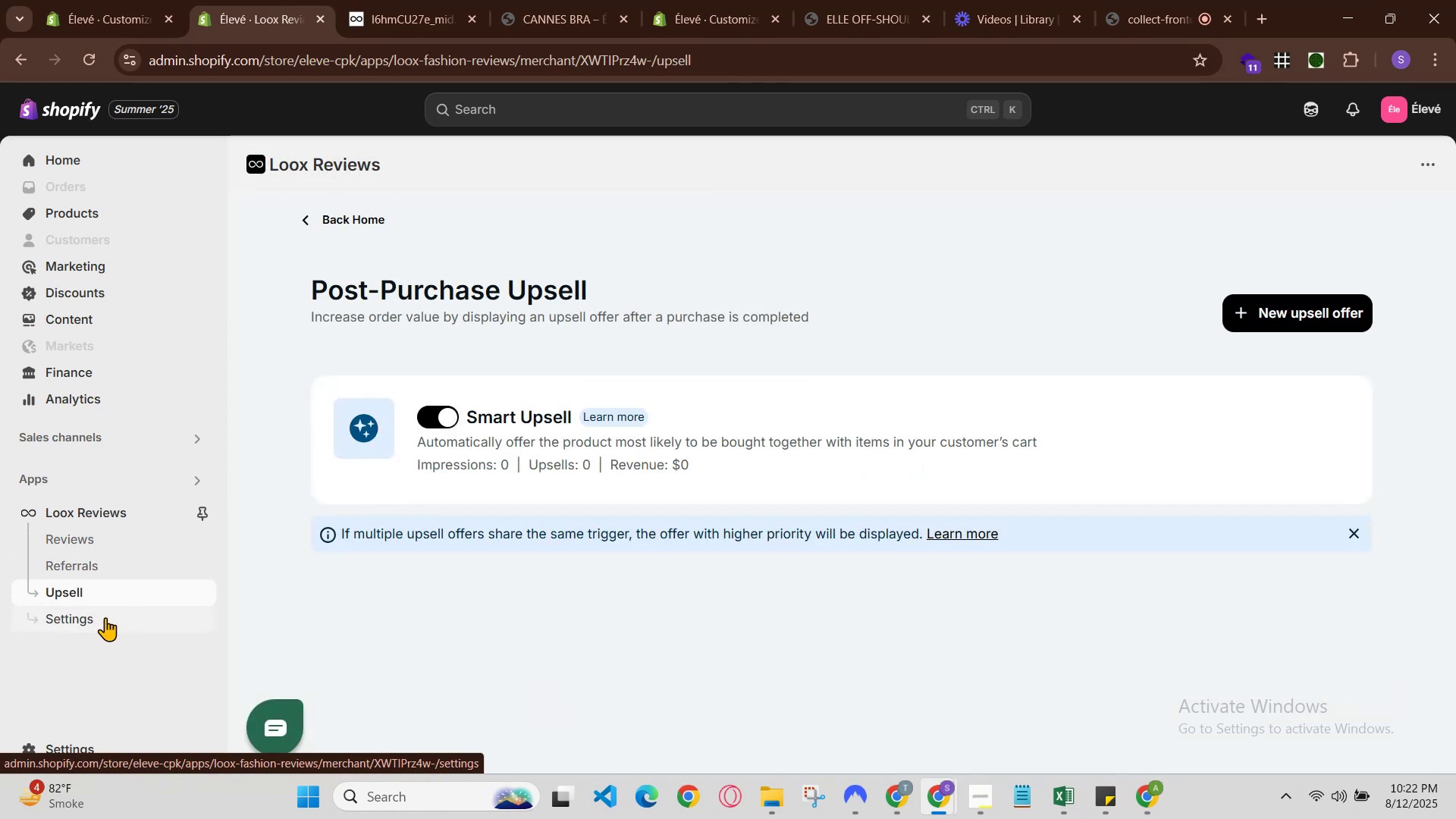 
left_click([105, 617])
 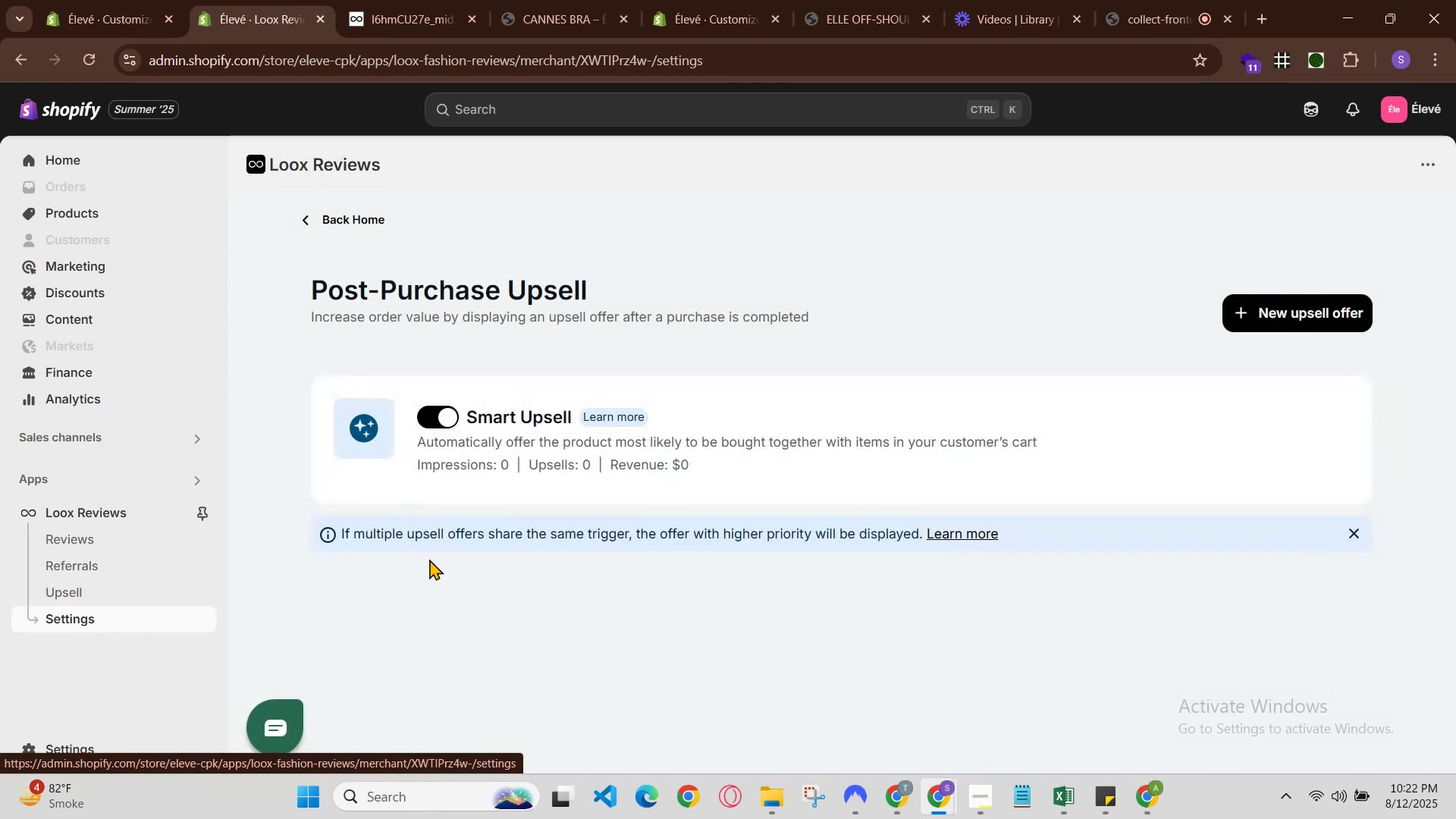 
scroll: coordinate [939, 583], scroll_direction: down, amount: 2.0
 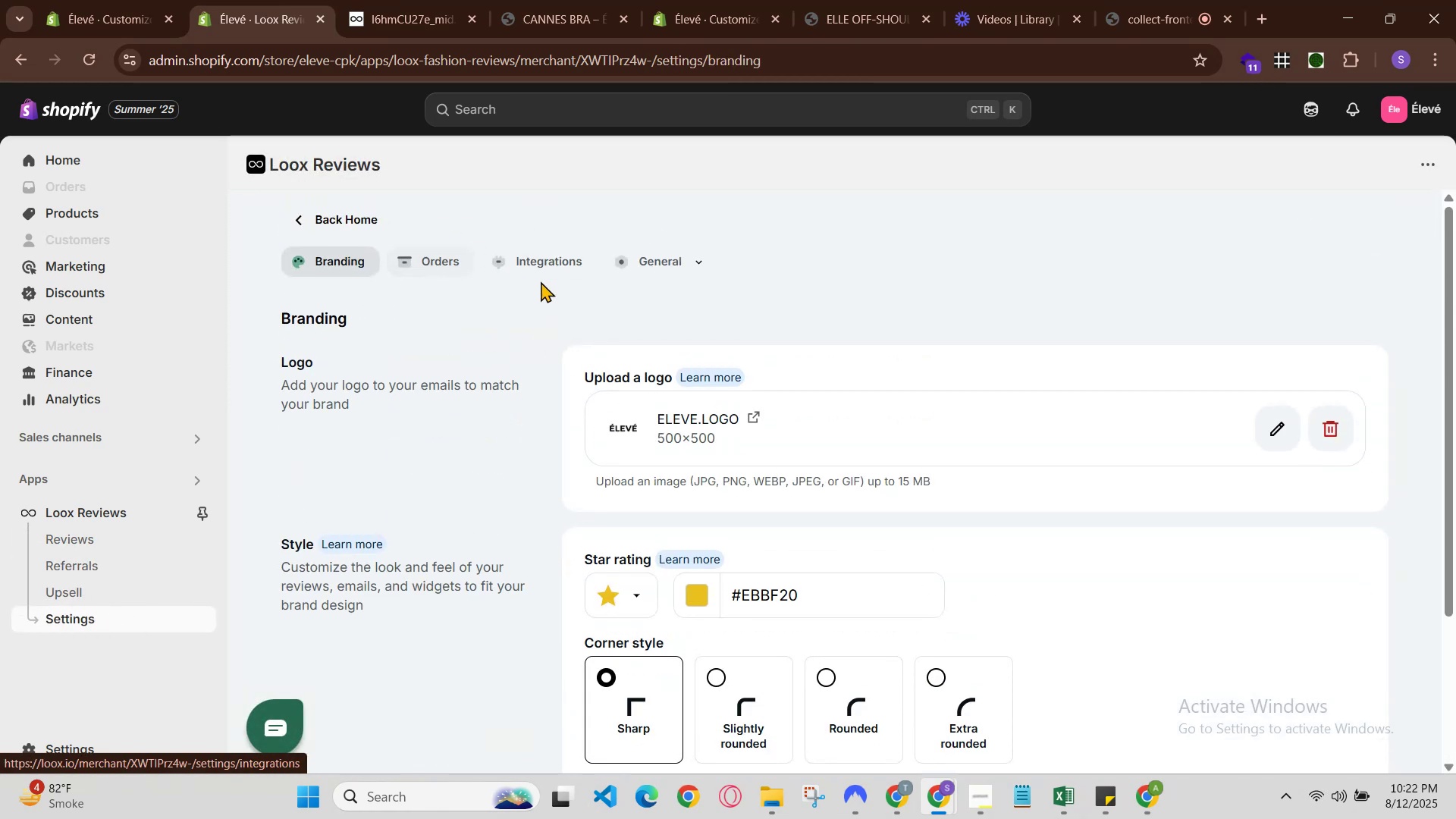 
left_click([642, 265])
 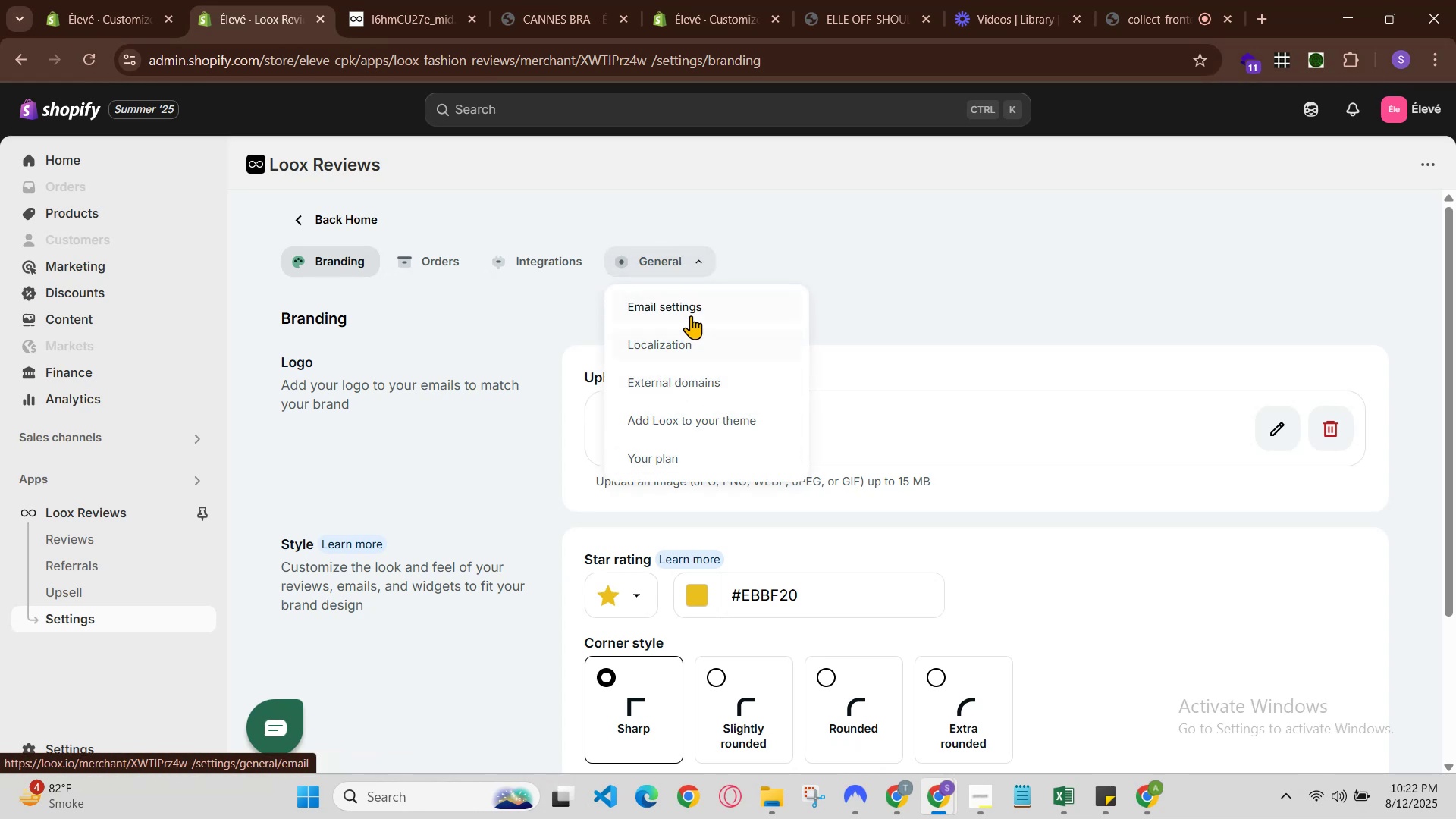 
left_click([713, 338])
 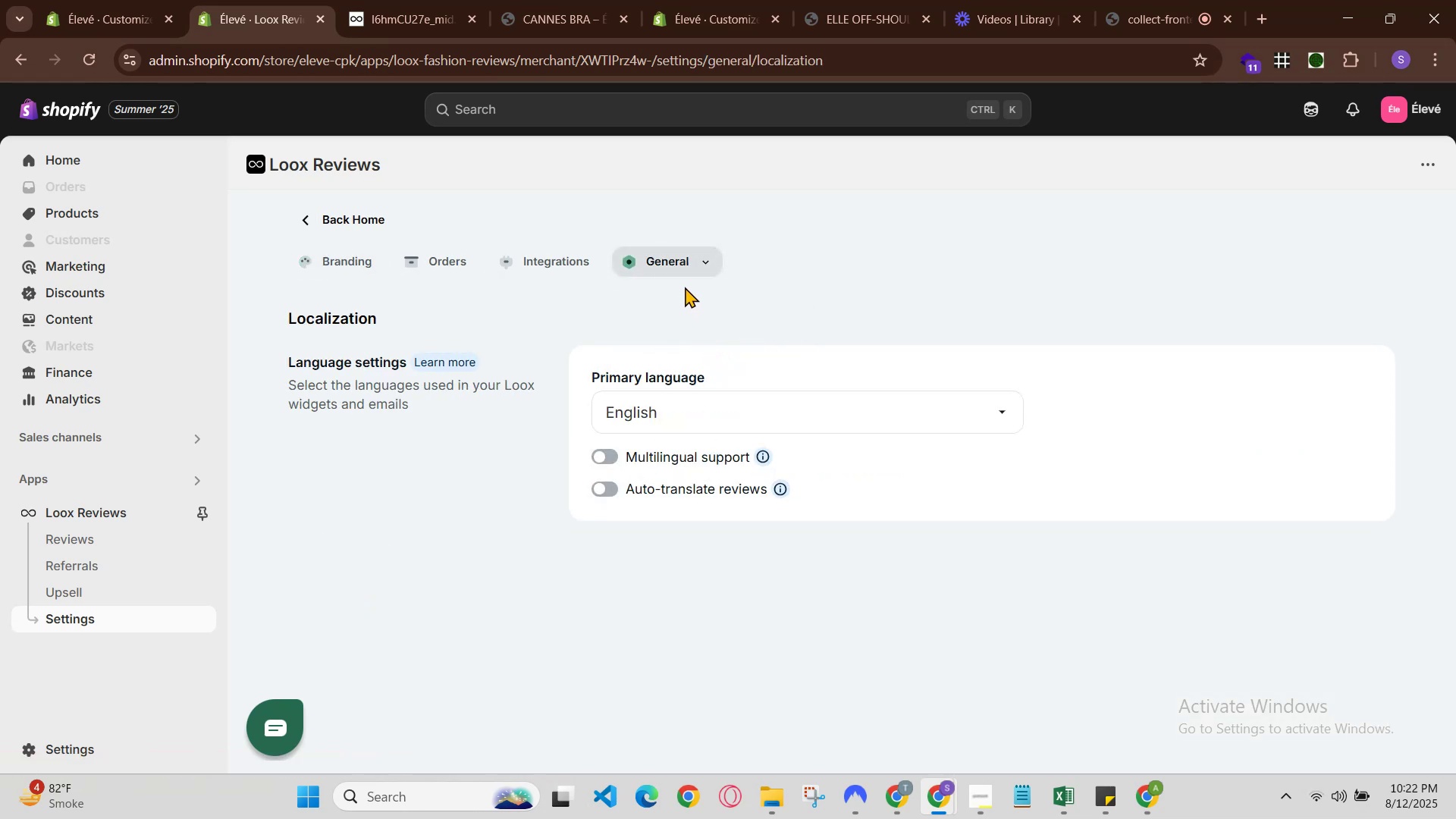 
left_click([683, 274])
 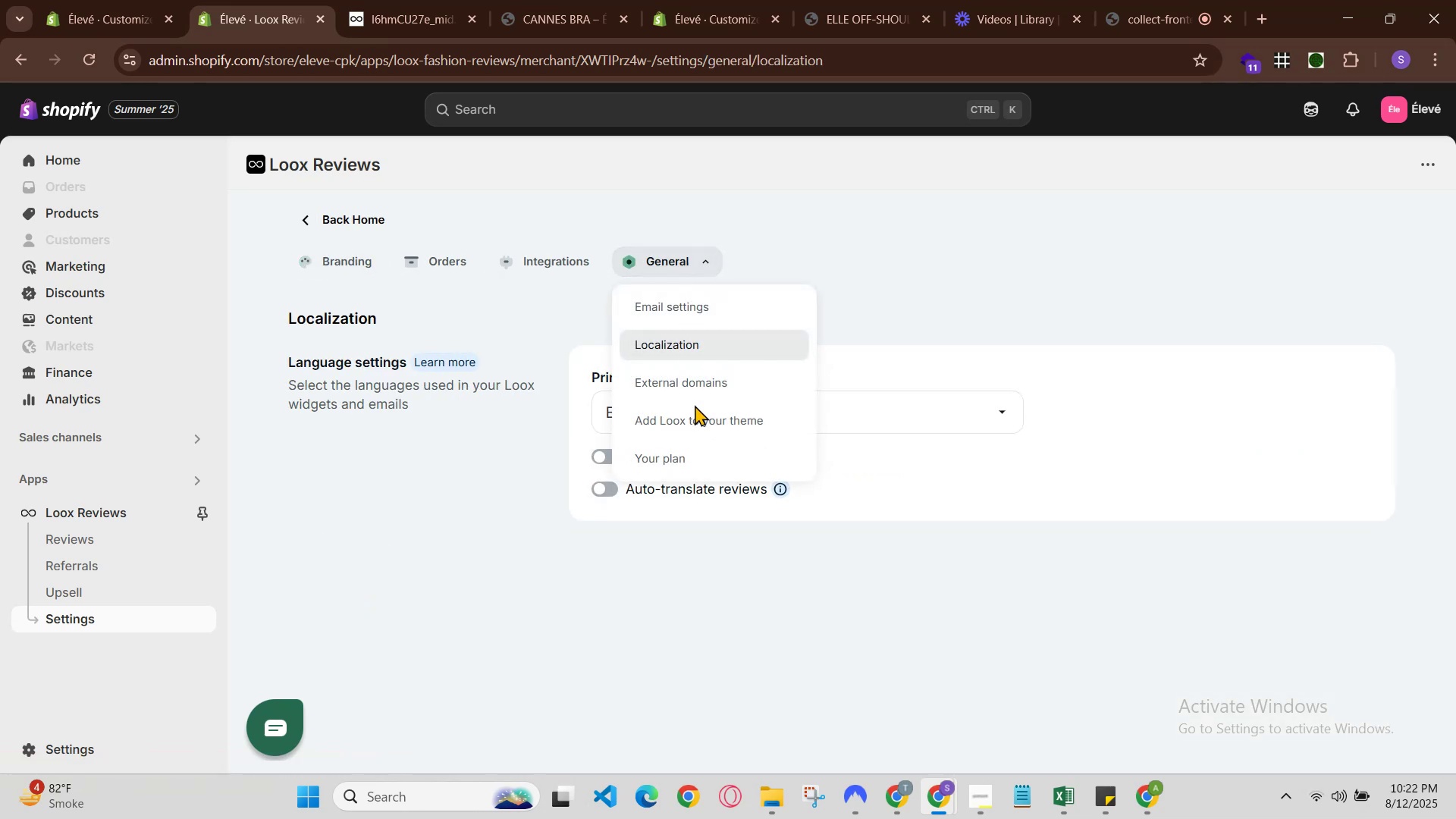 
left_click([705, 419])
 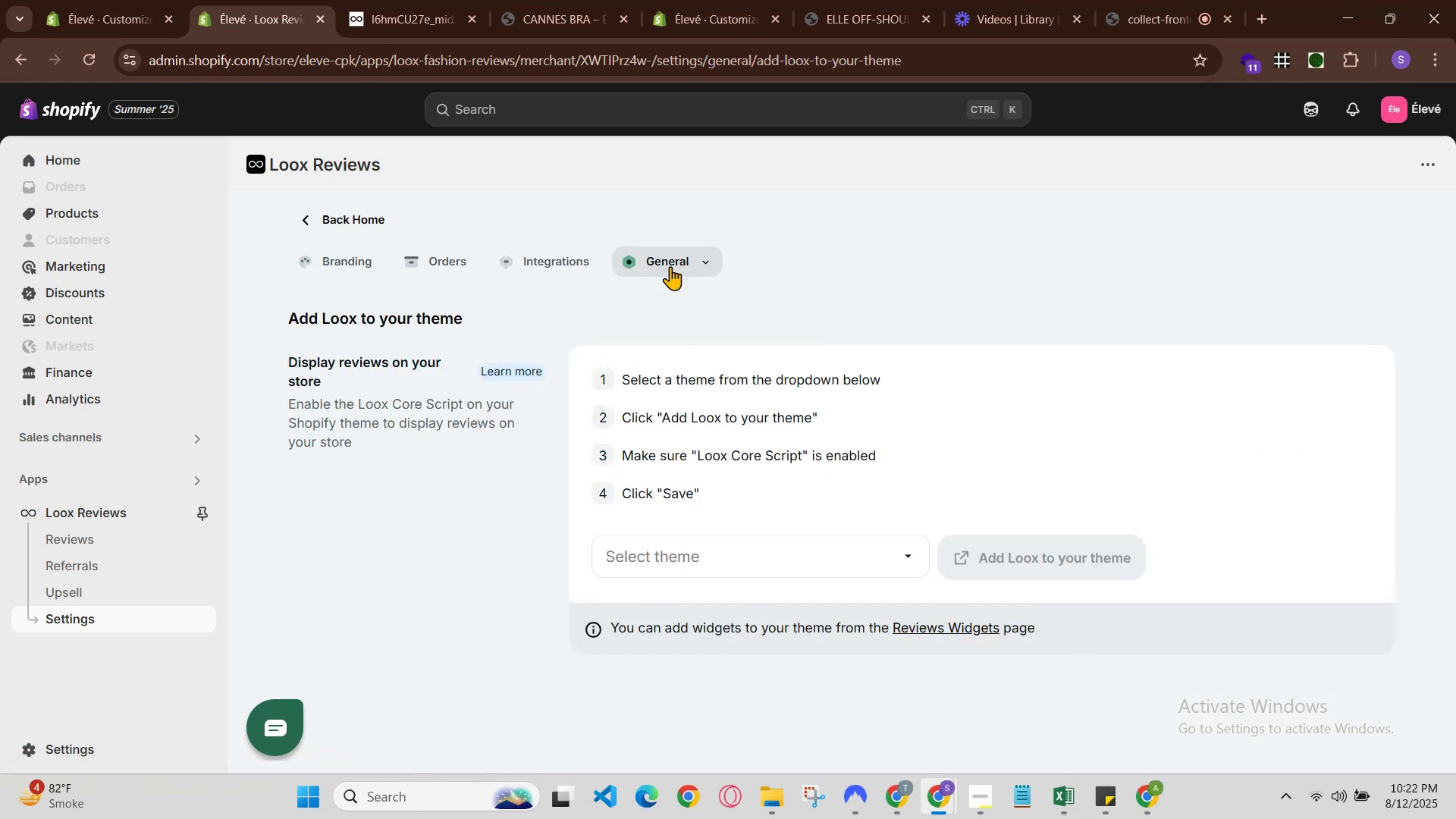 
left_click([670, 266])
 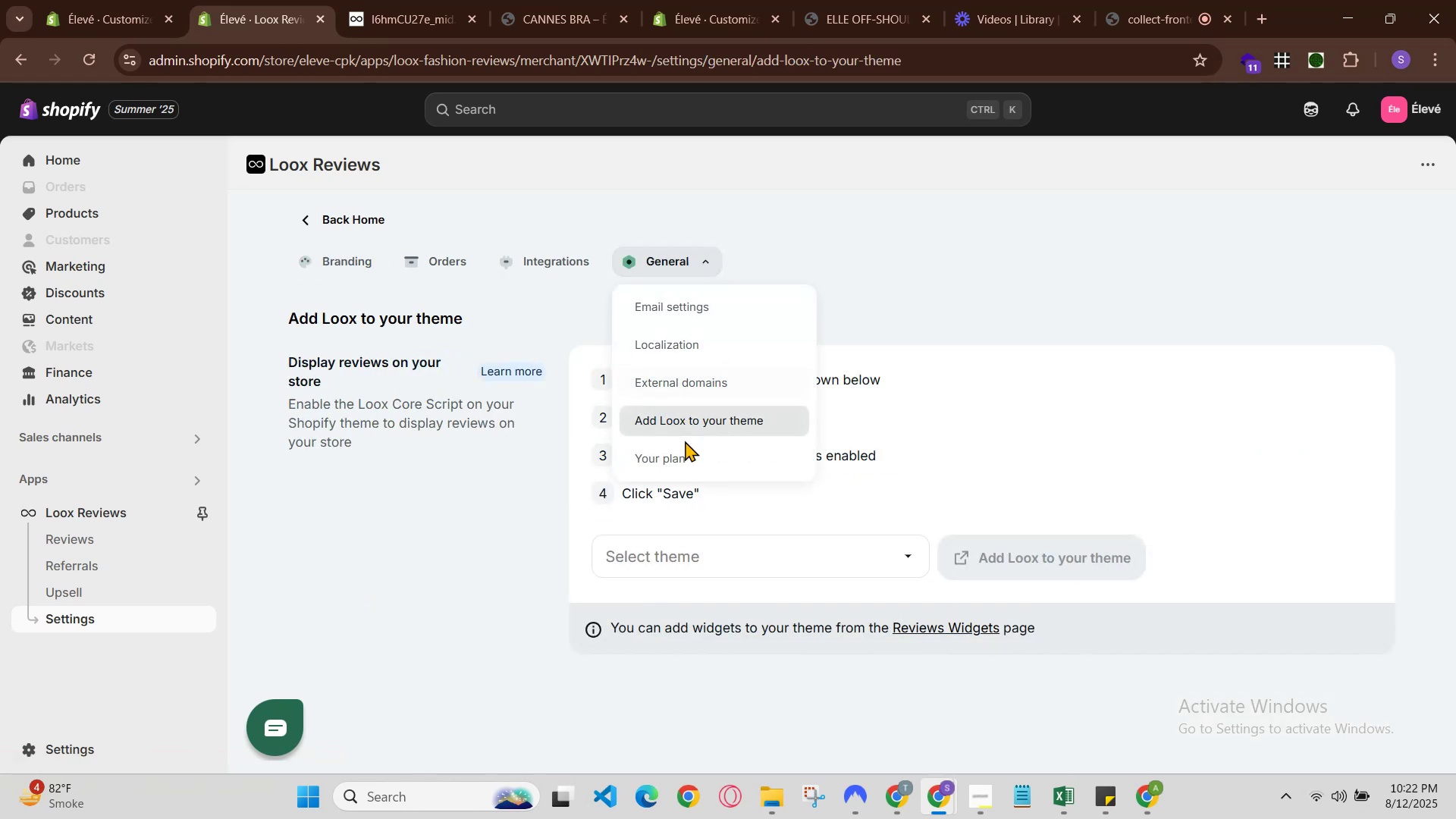 
left_click([686, 466])
 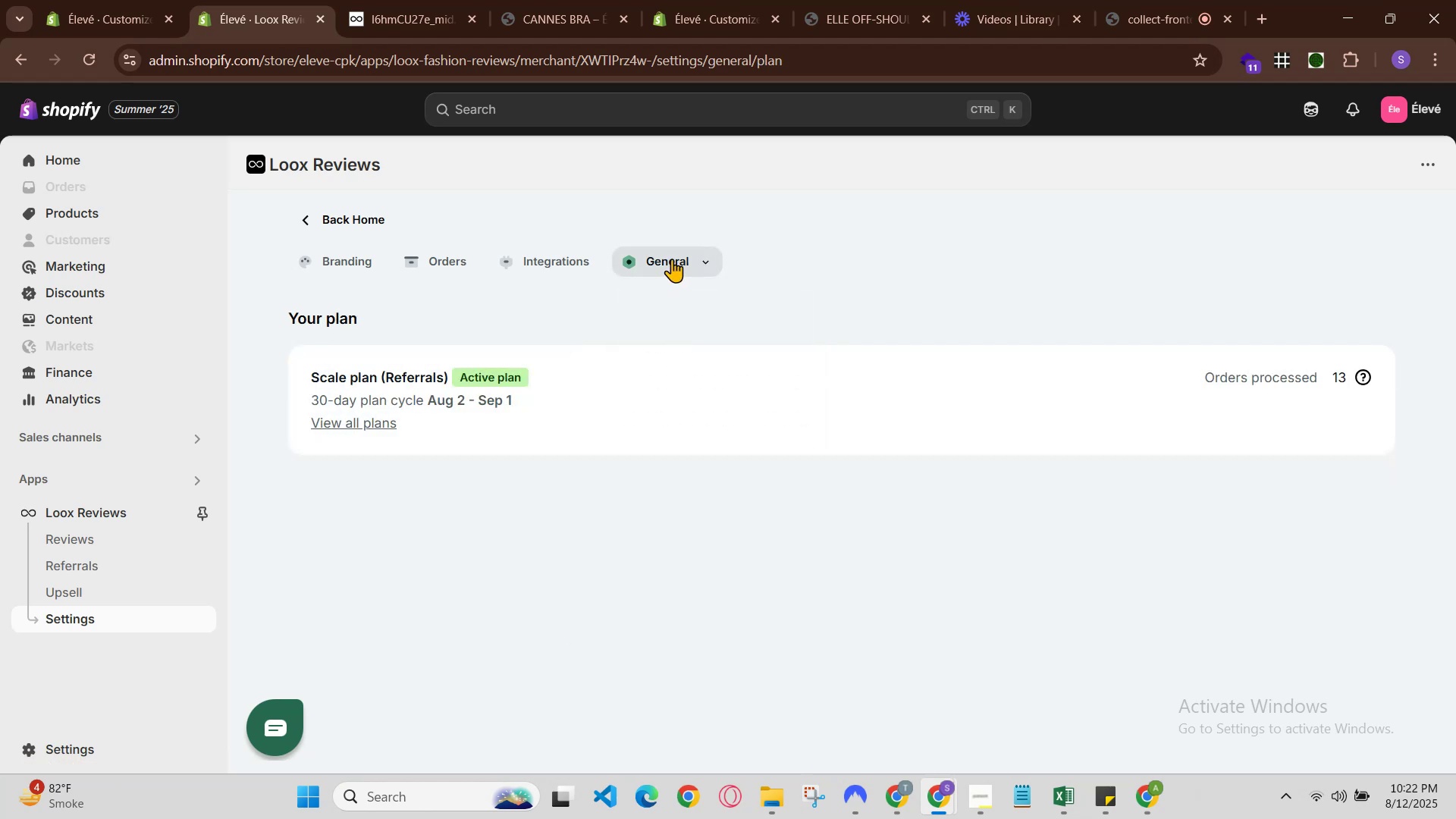 
left_click([672, 258])
 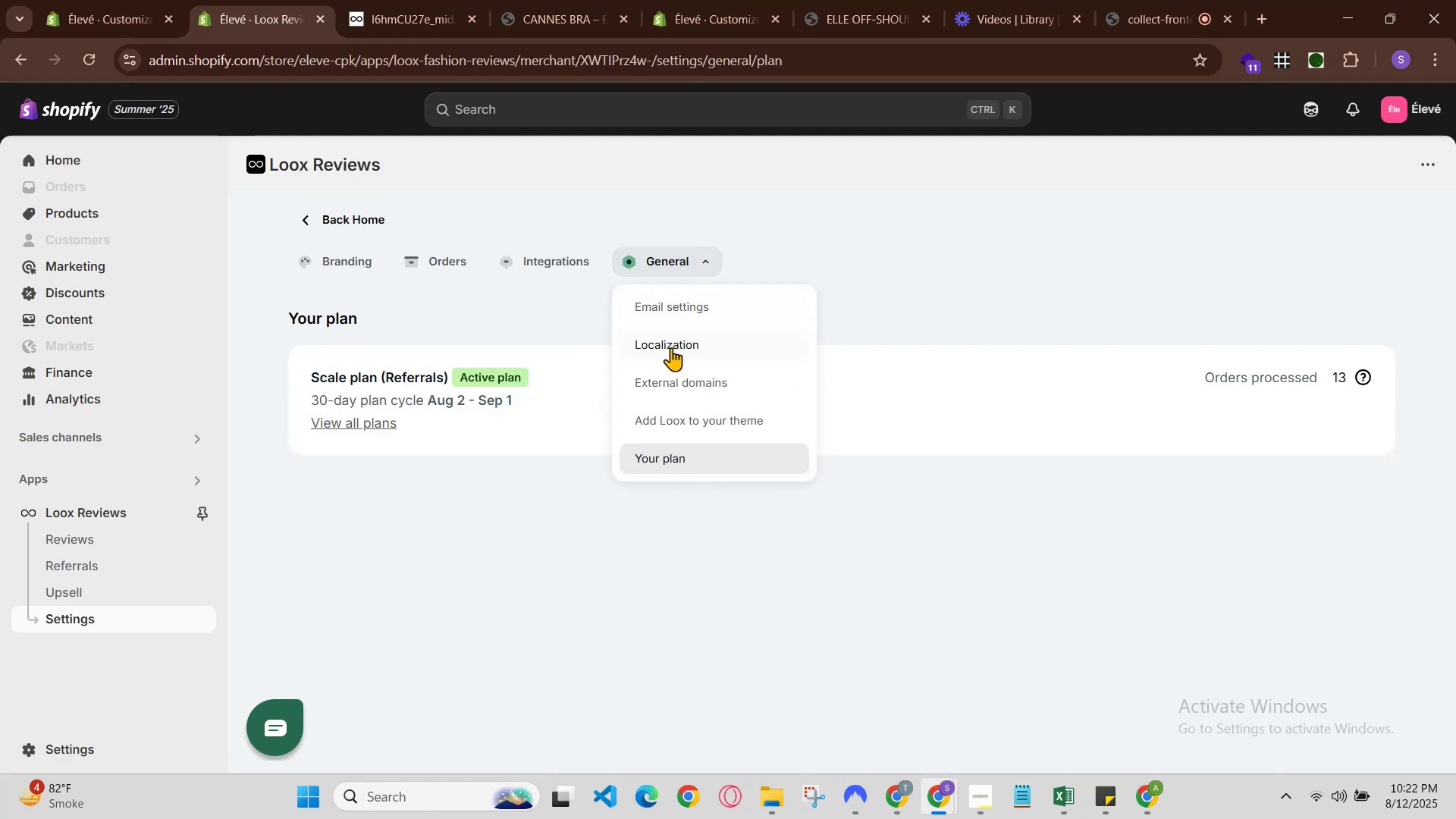 
left_click([671, 347])
 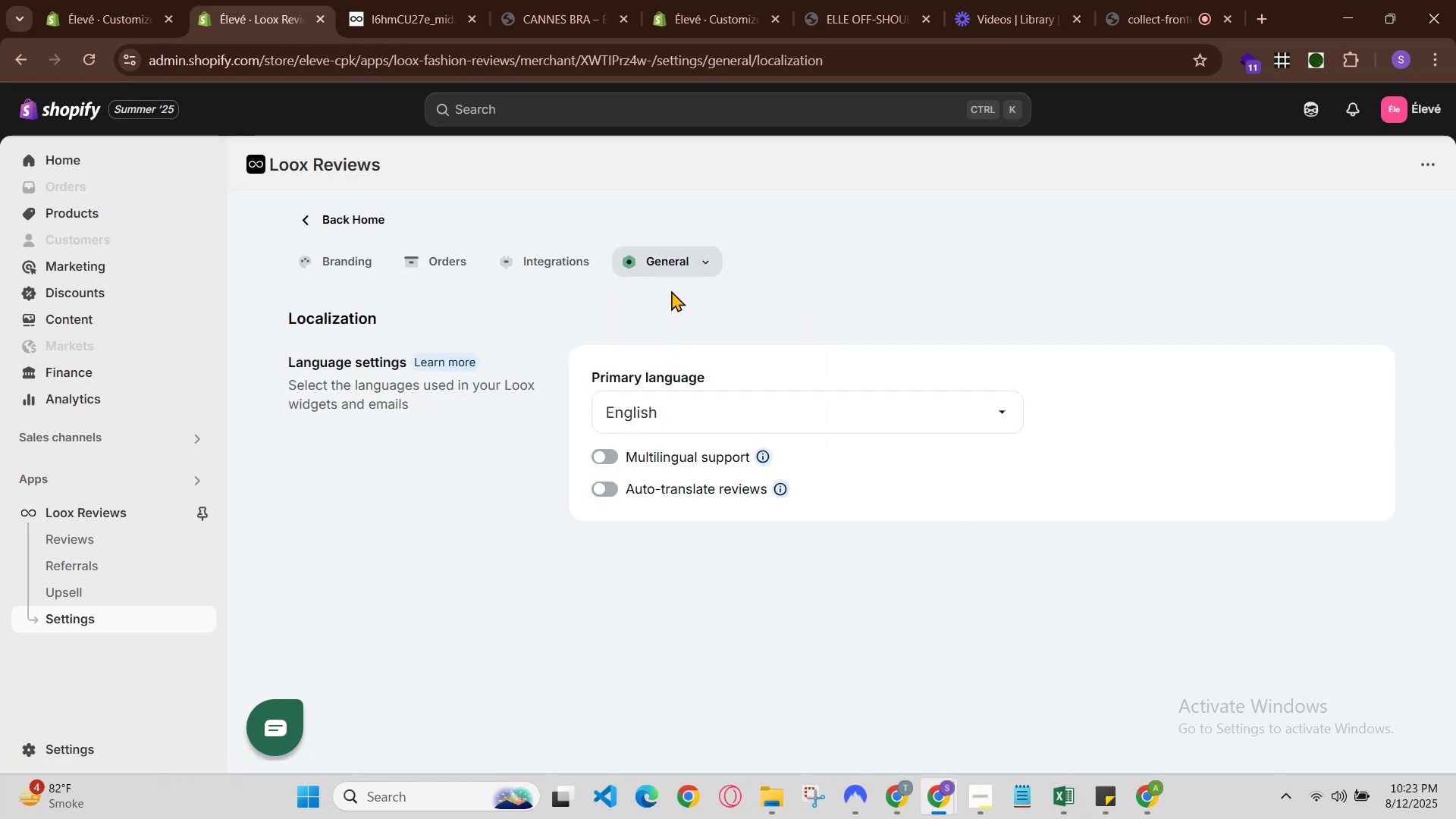 
left_click([671, 281])
 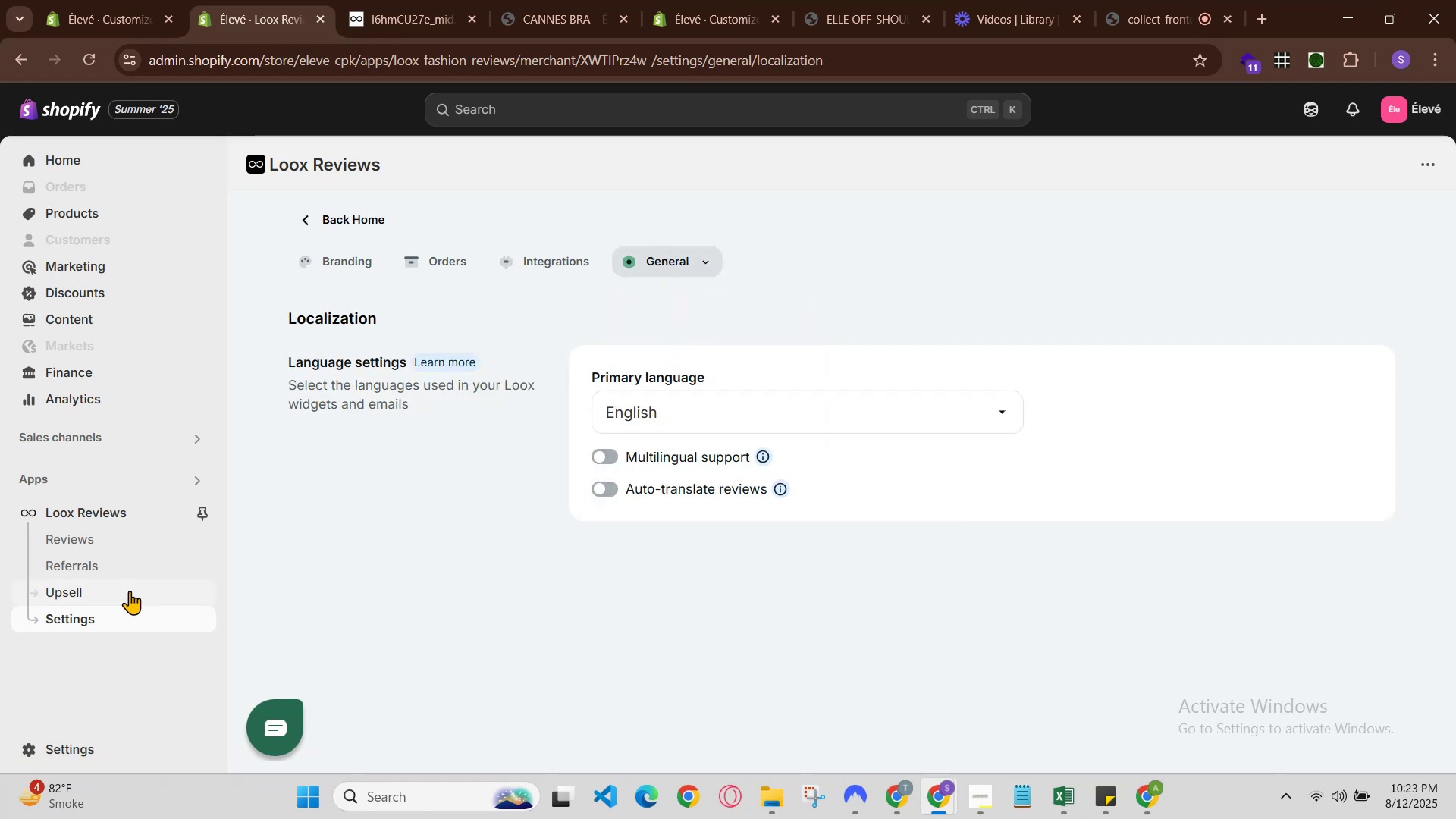 
left_click([121, 594])
 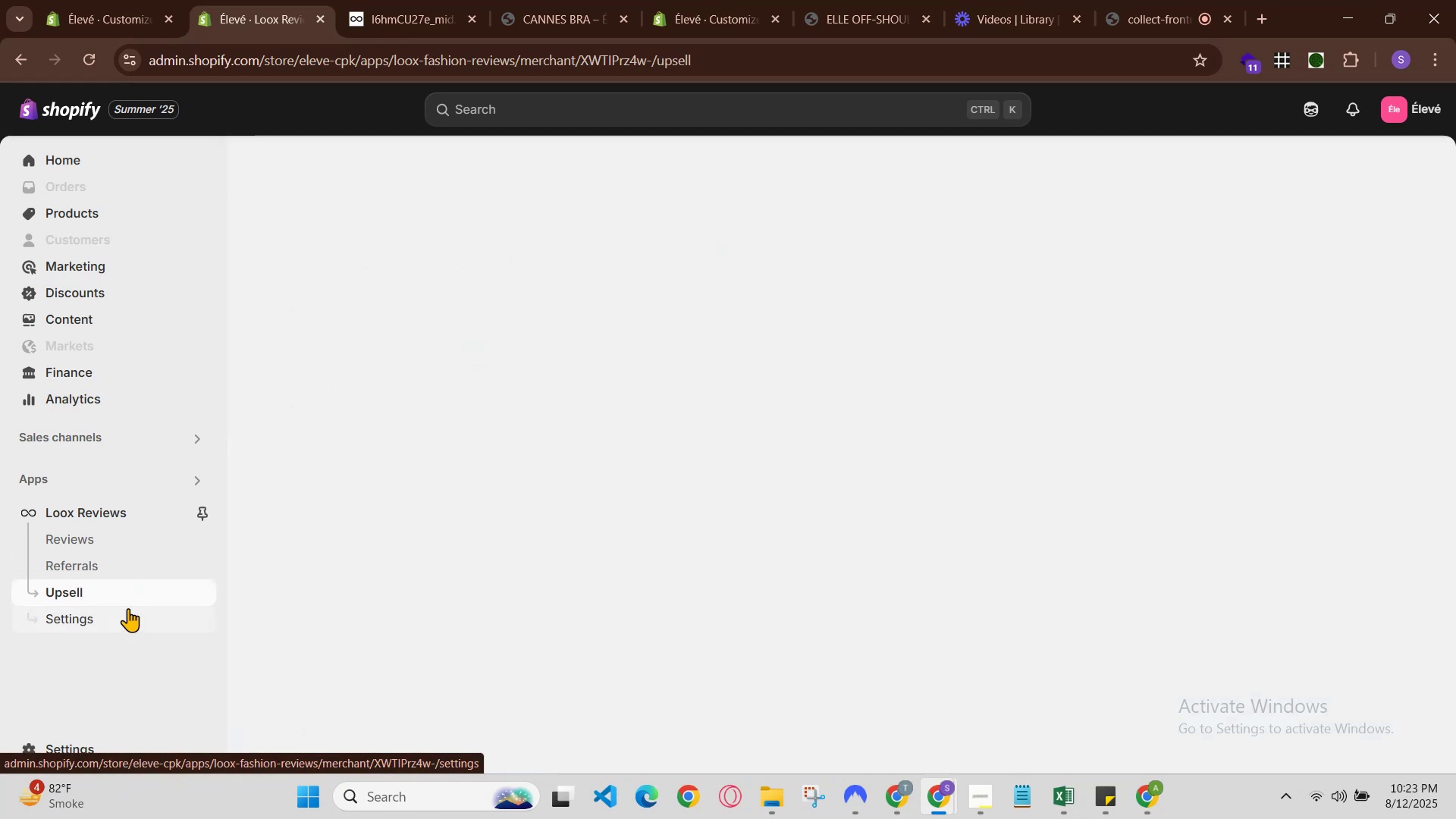 
left_click([128, 608])
 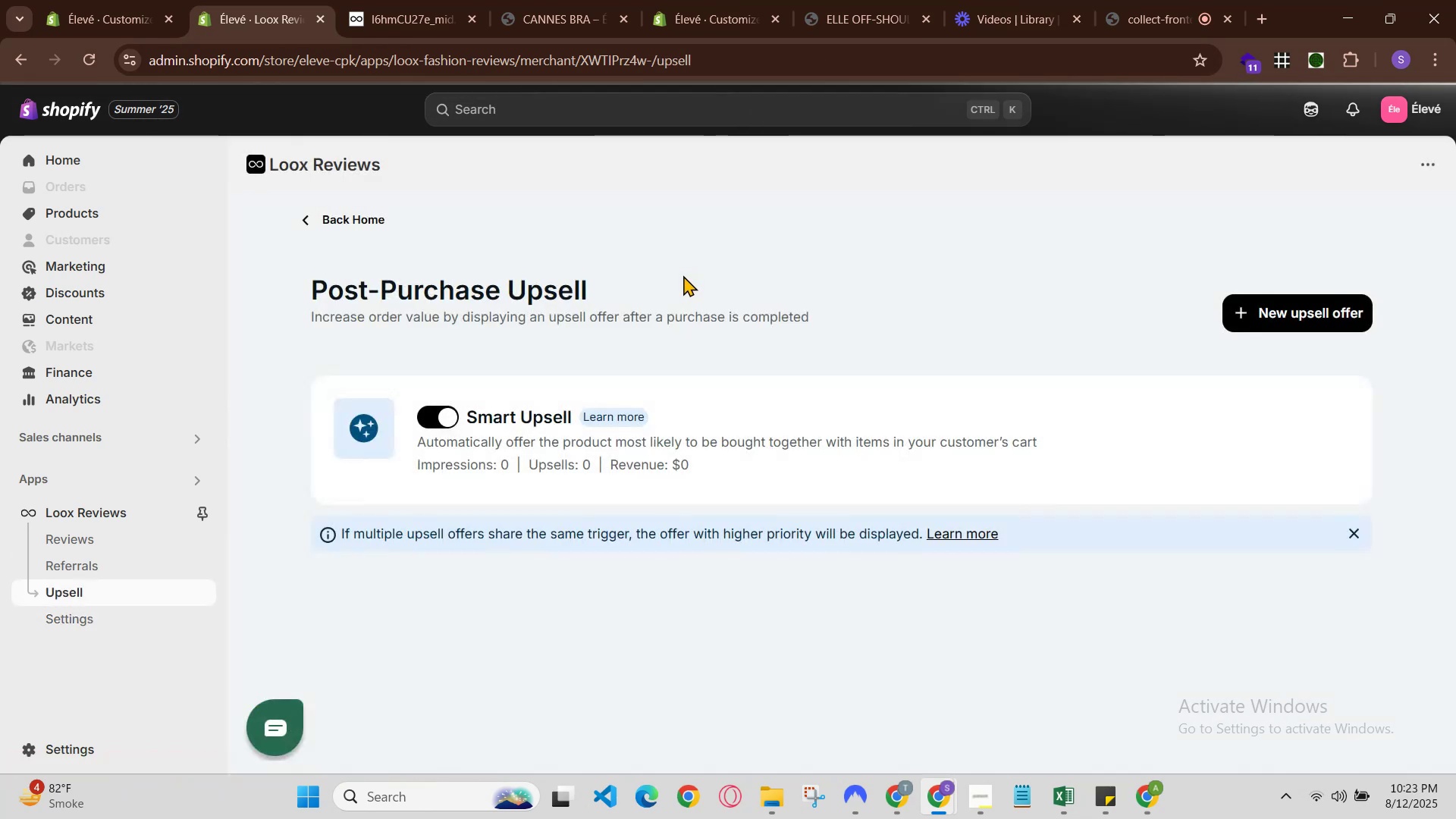 
scroll: coordinate [934, 473], scroll_direction: down, amount: 4.0
 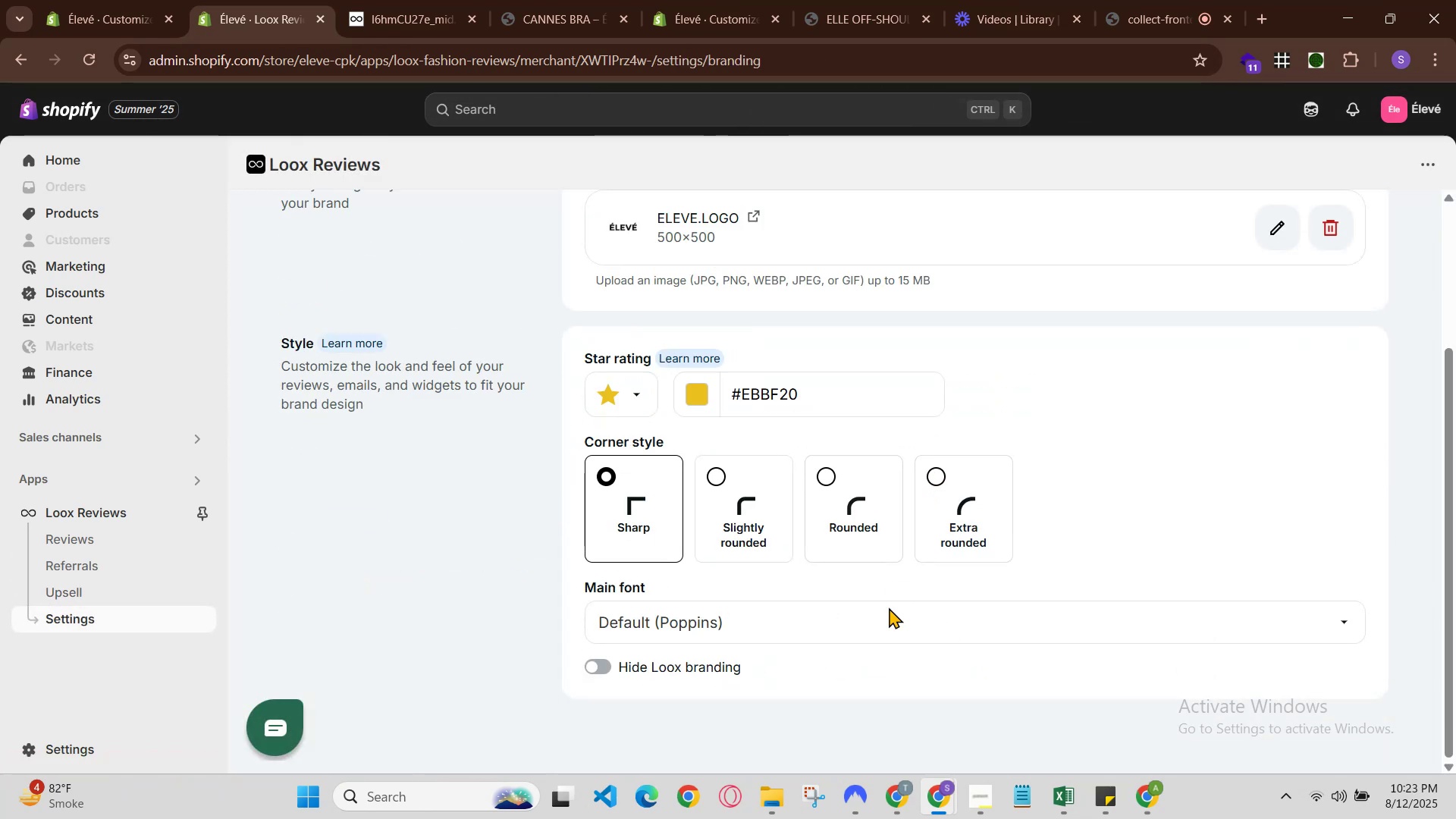 
left_click([890, 626])
 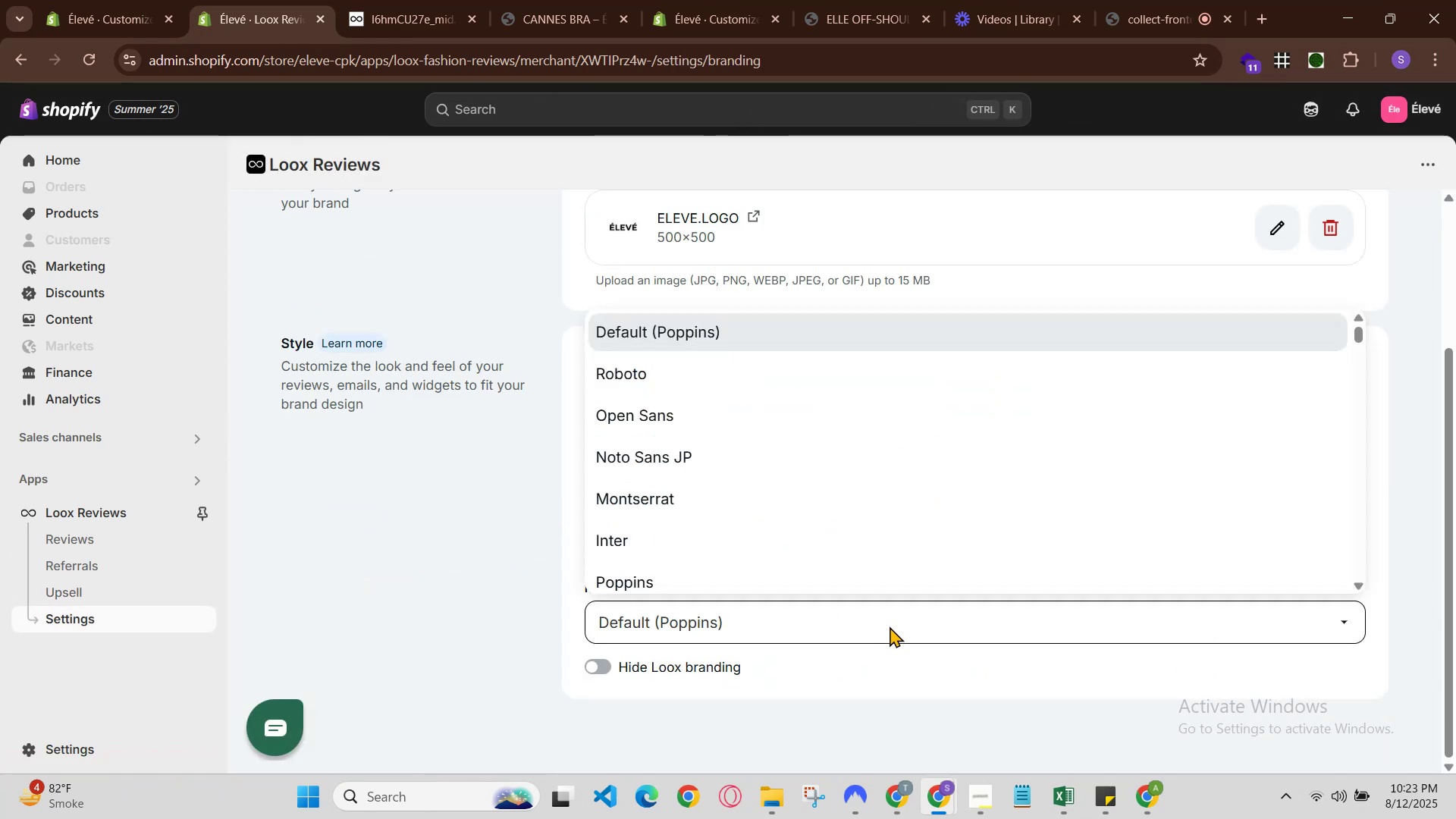 
left_click([890, 626])
 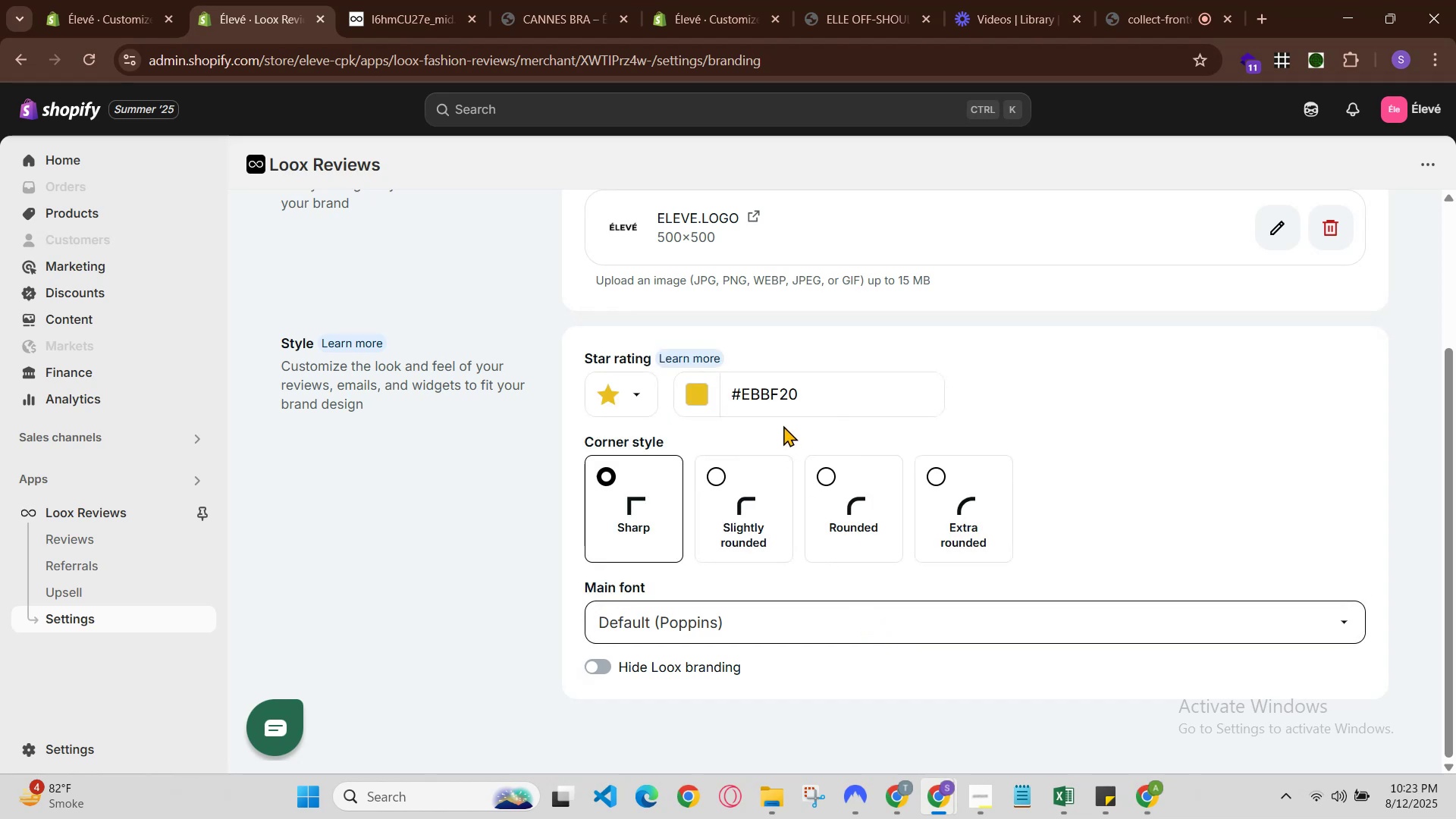 
scroll: coordinate [783, 425], scroll_direction: up, amount: 2.0
 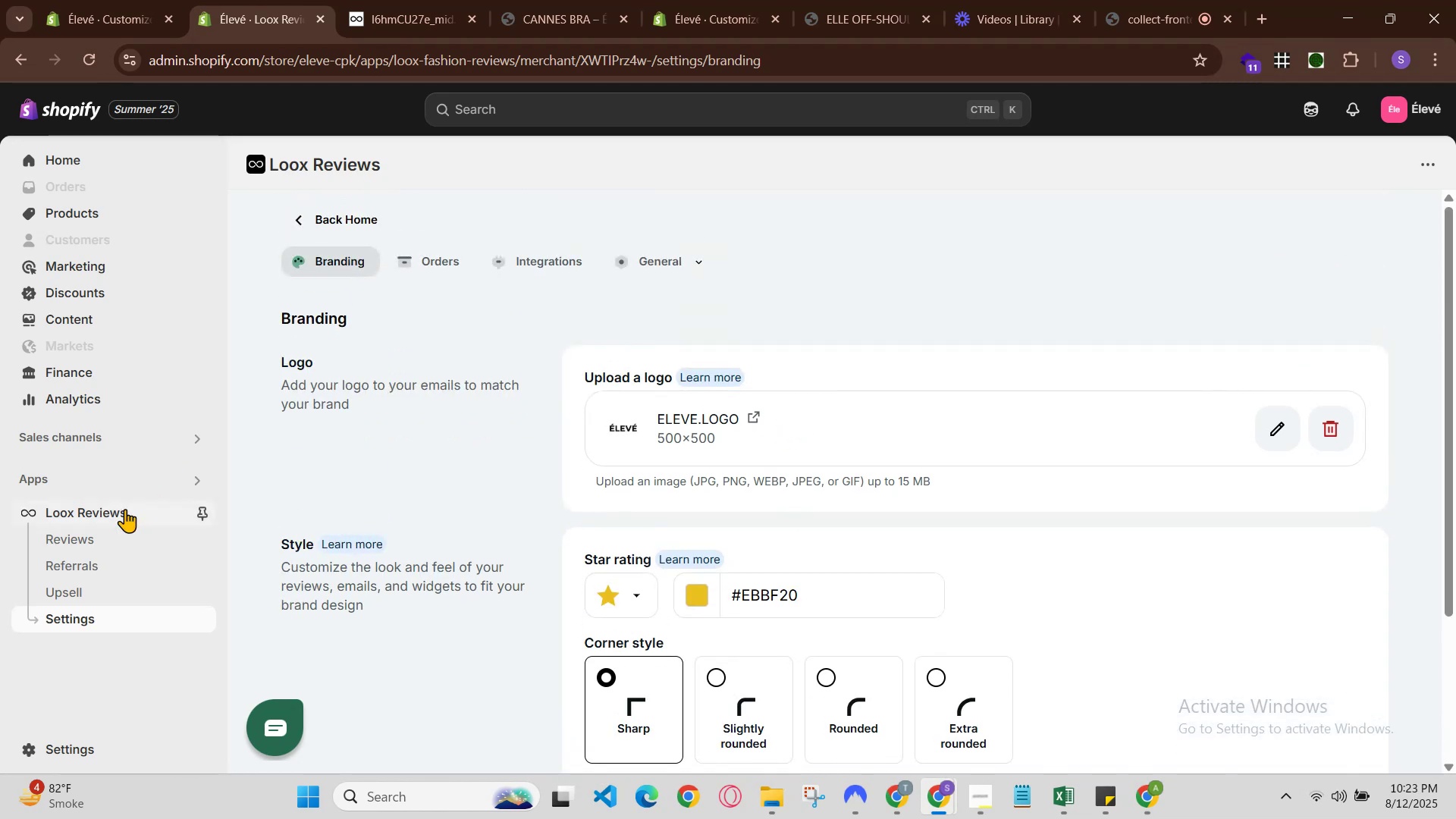 
left_click([75, 557])
 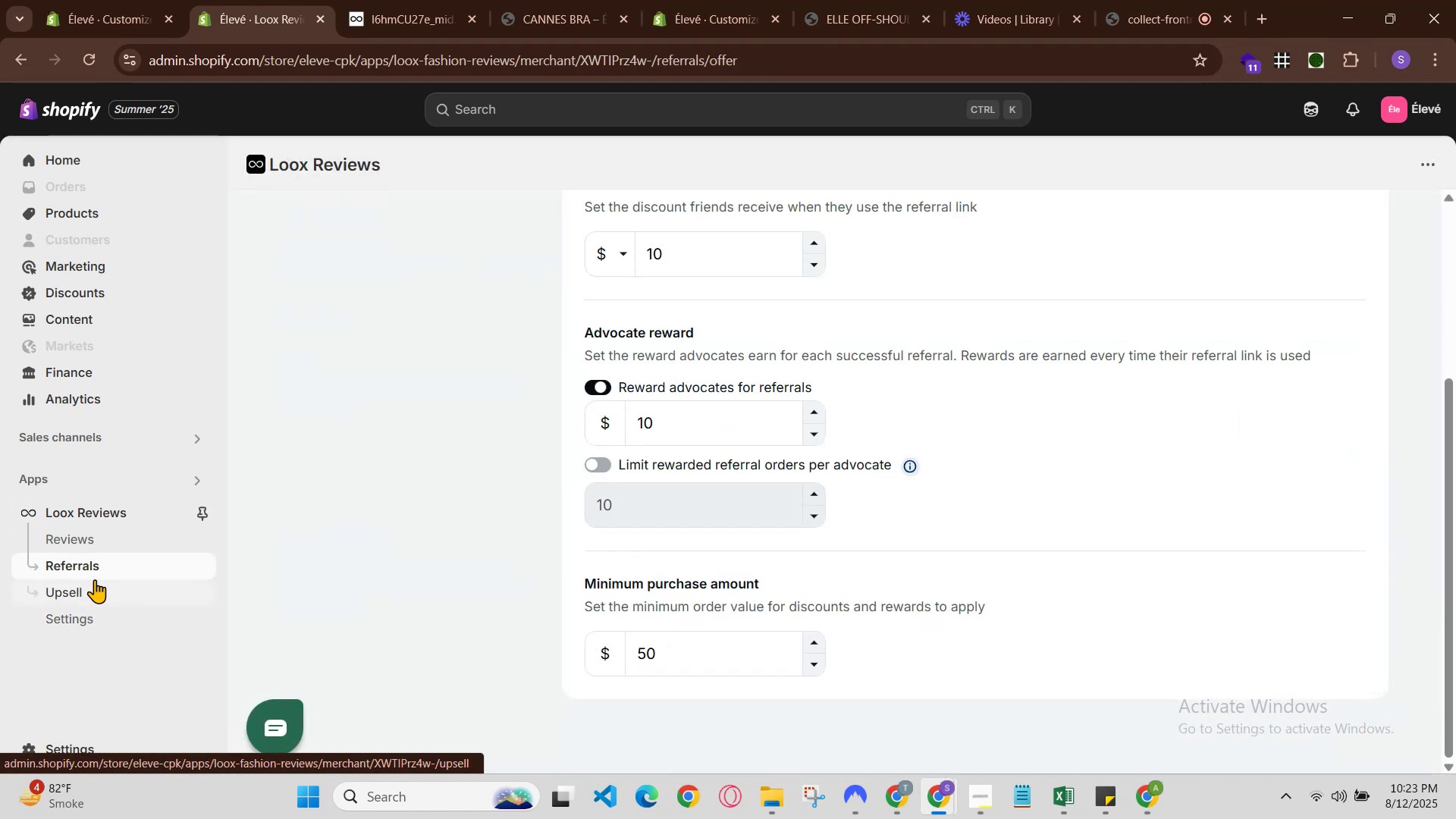 
left_click([100, 582])
 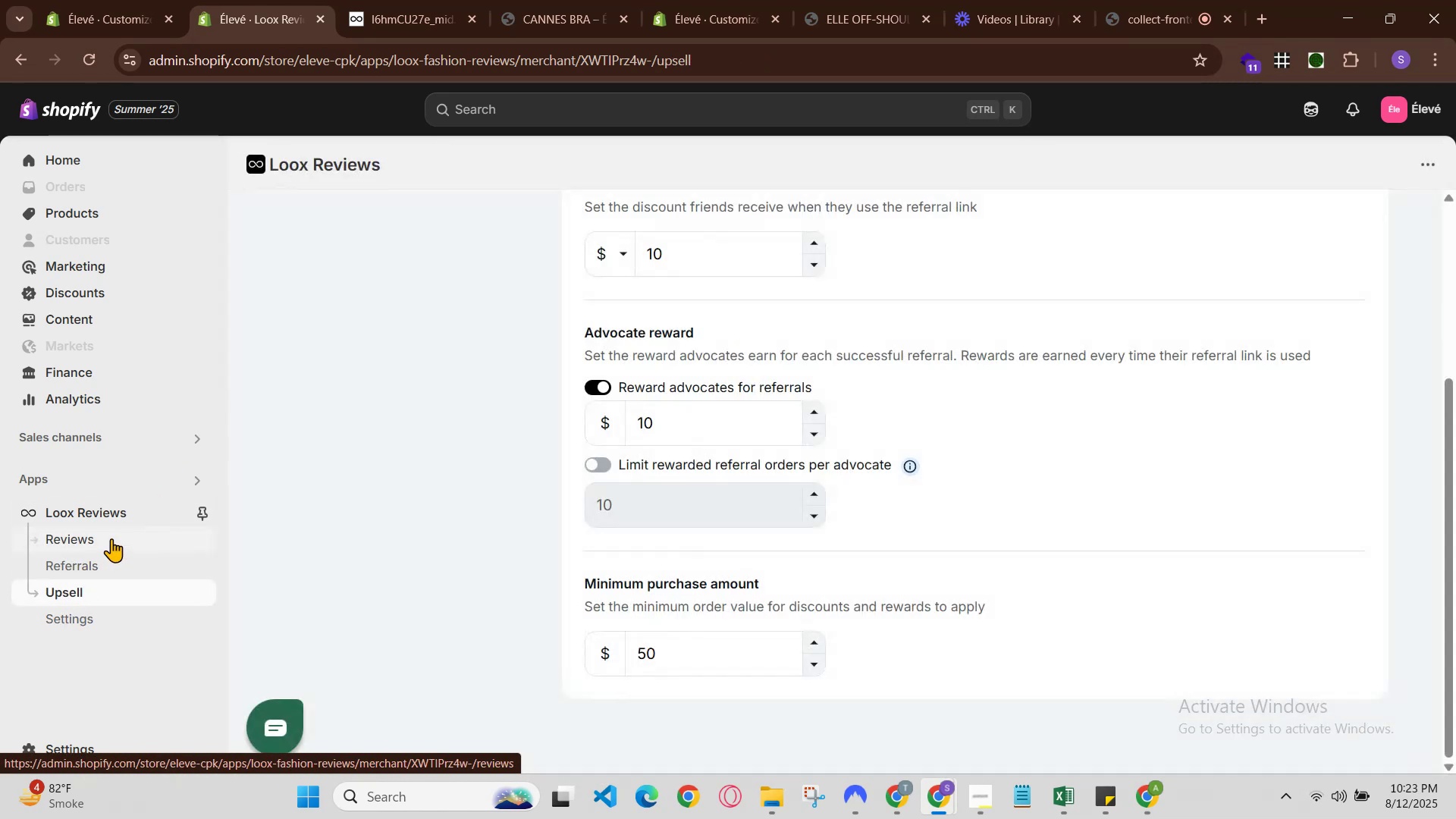 
left_click([111, 535])
 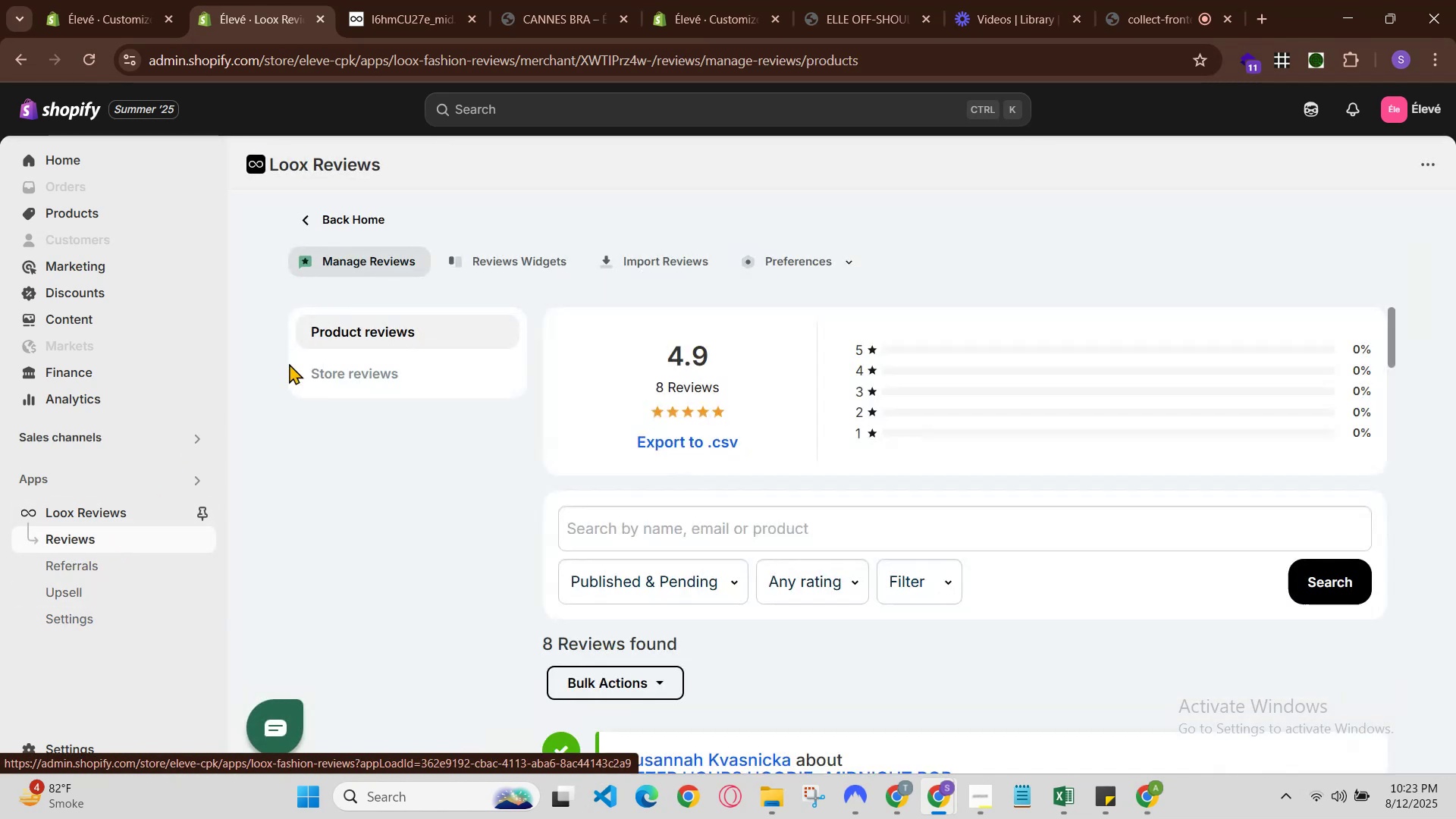 
left_click([554, 249])
 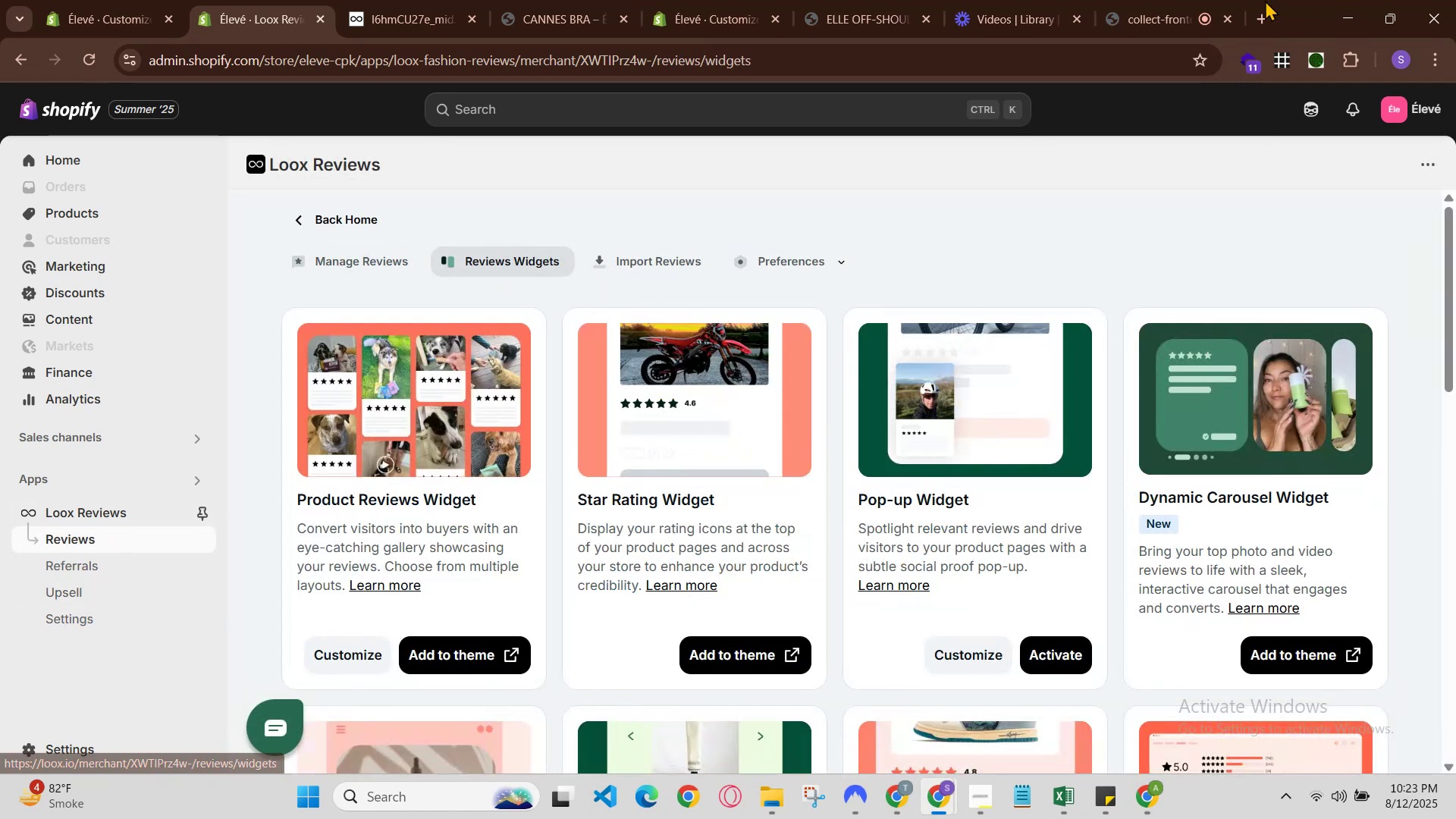 
left_click([1163, 0])
 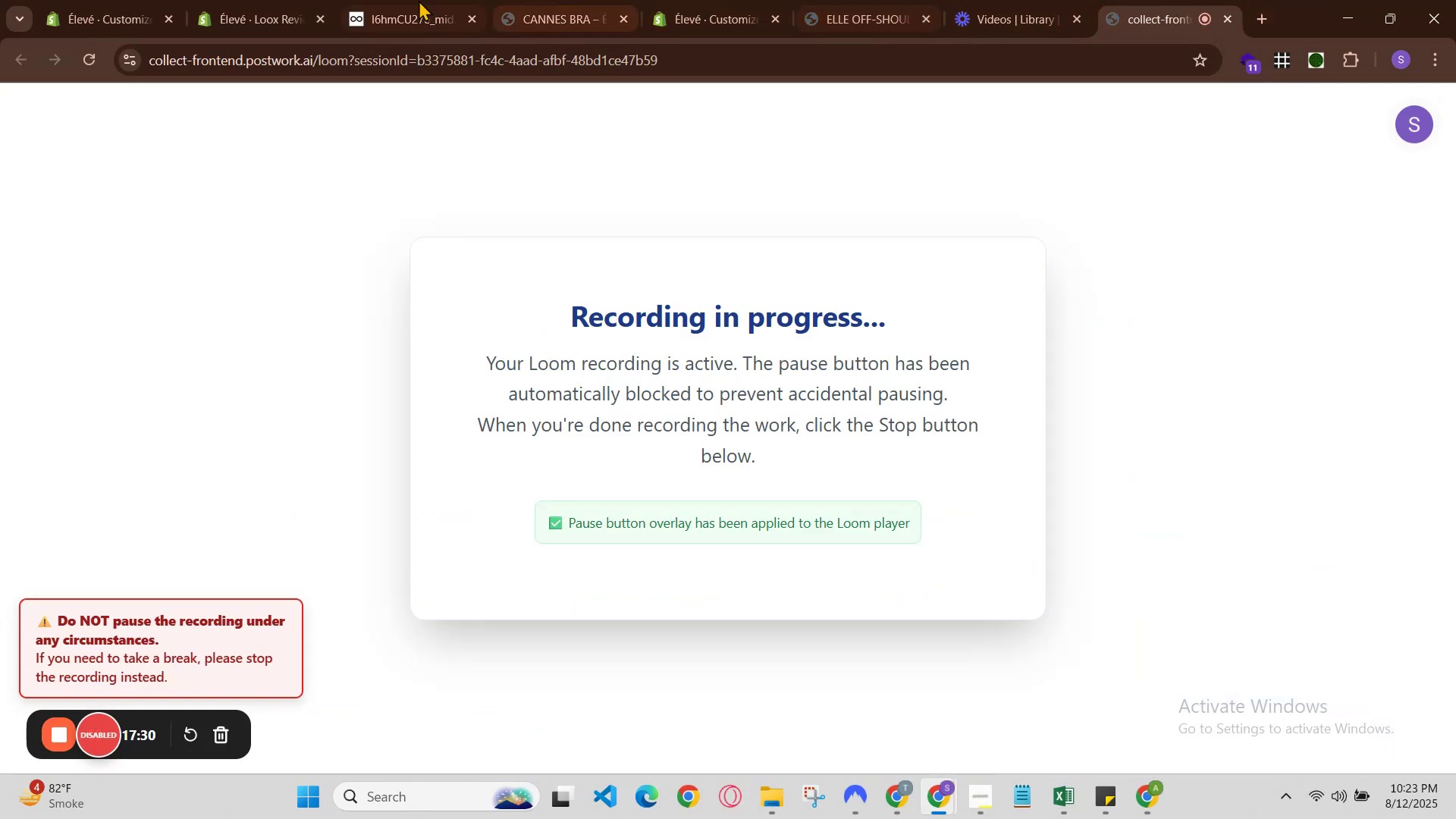 
left_click([185, 0])
 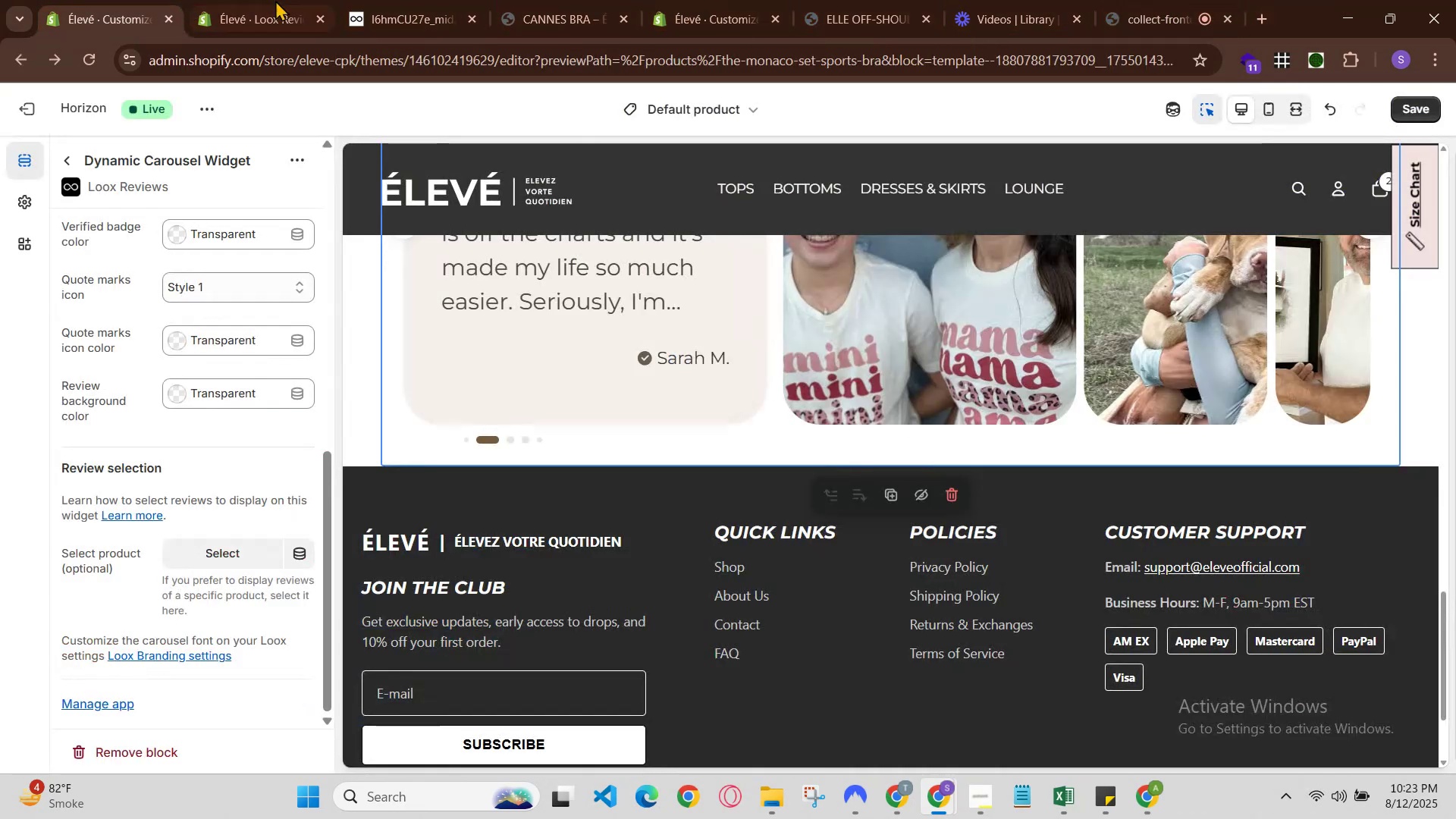 
left_click([284, 0])
 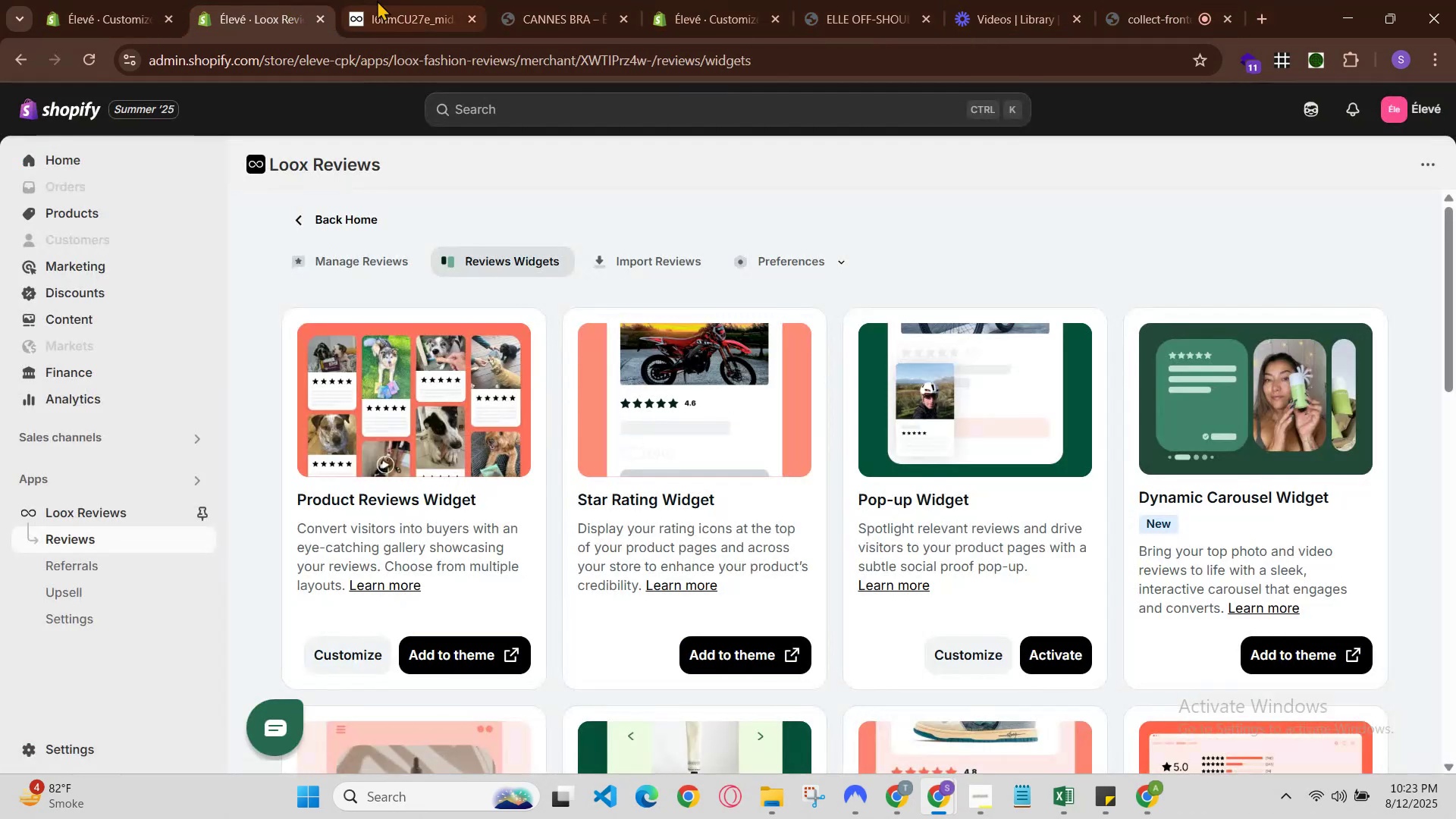 
left_click([383, 0])
 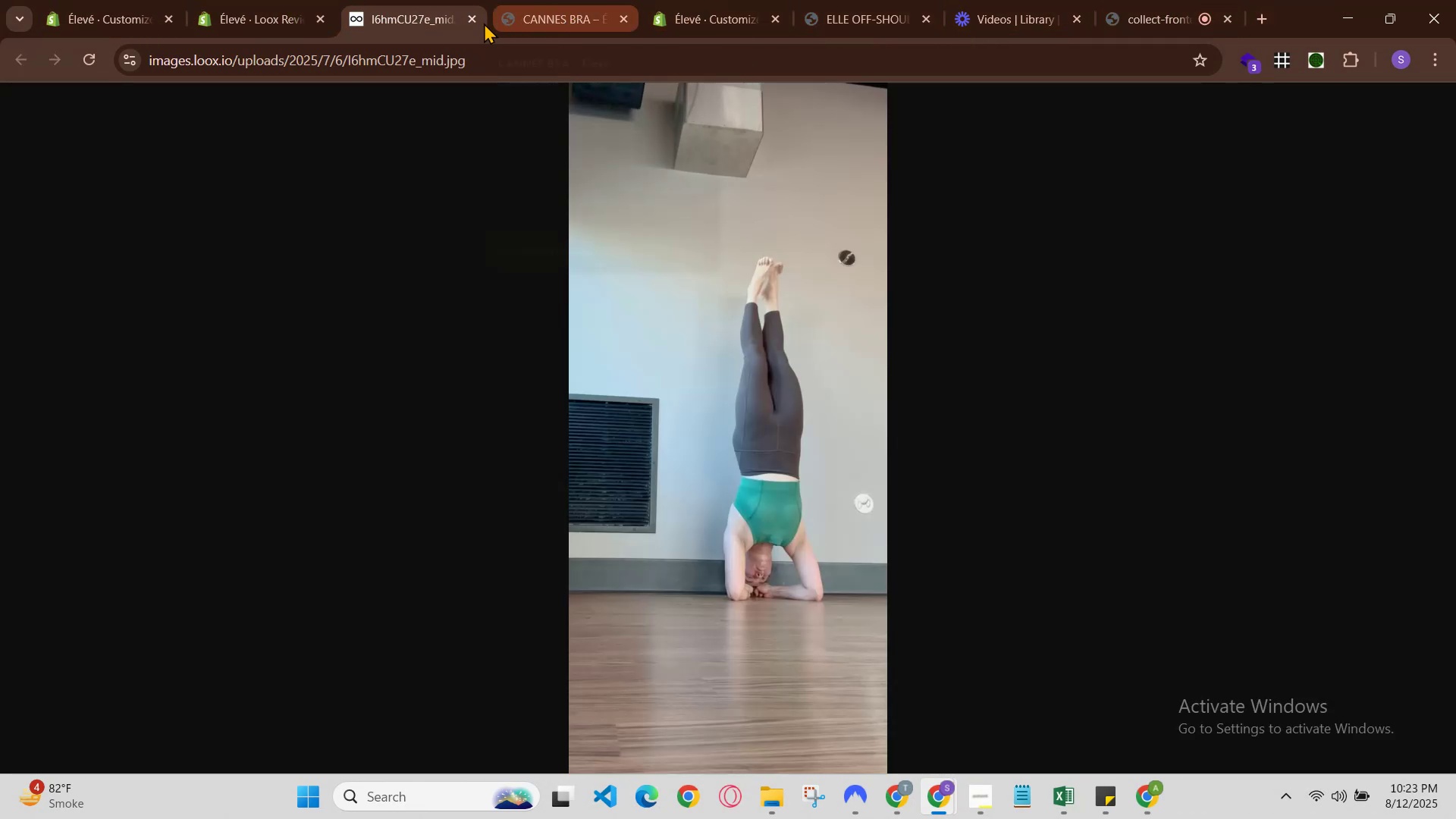 
left_click([468, 23])
 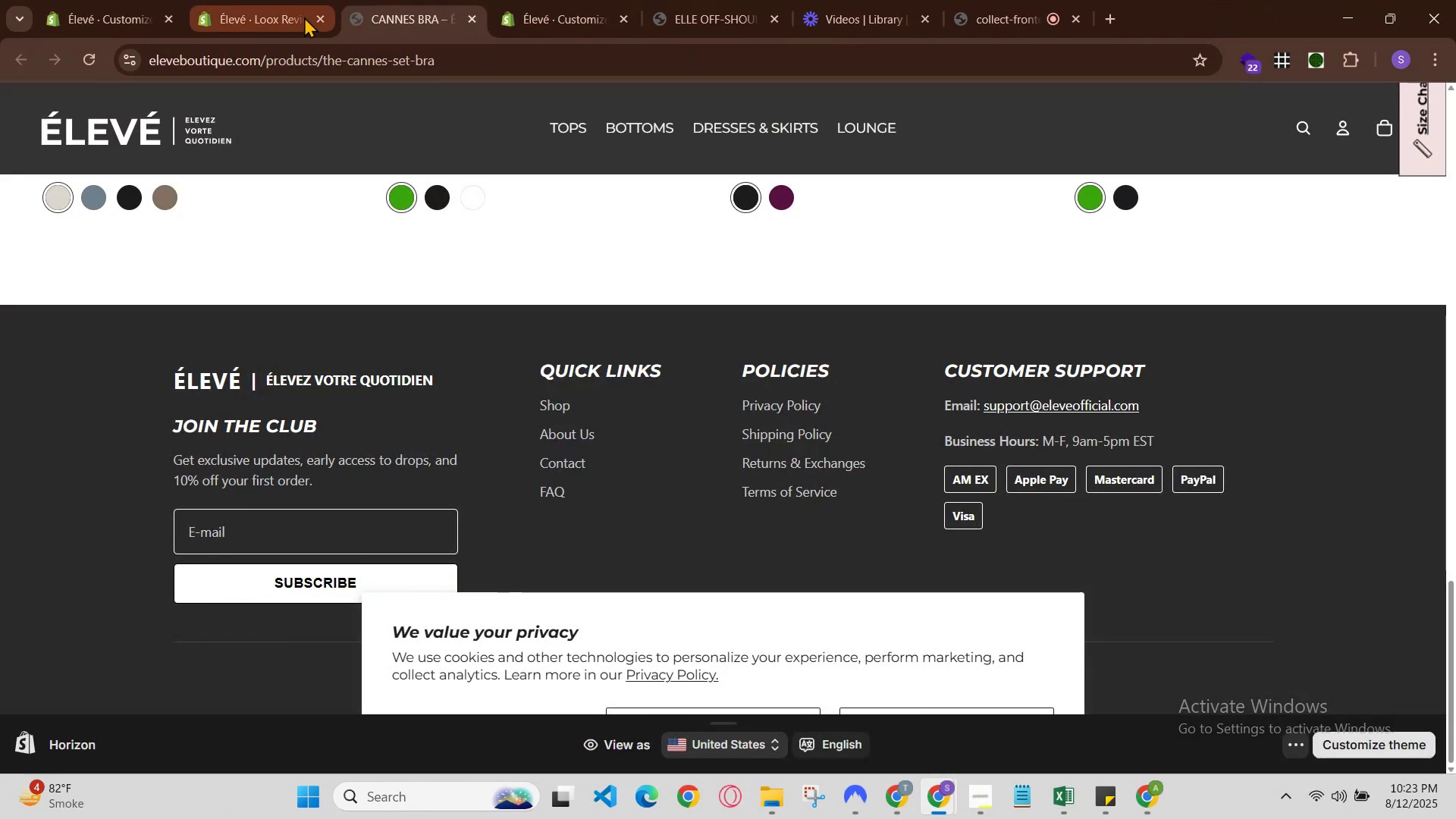 
left_click([257, 0])
 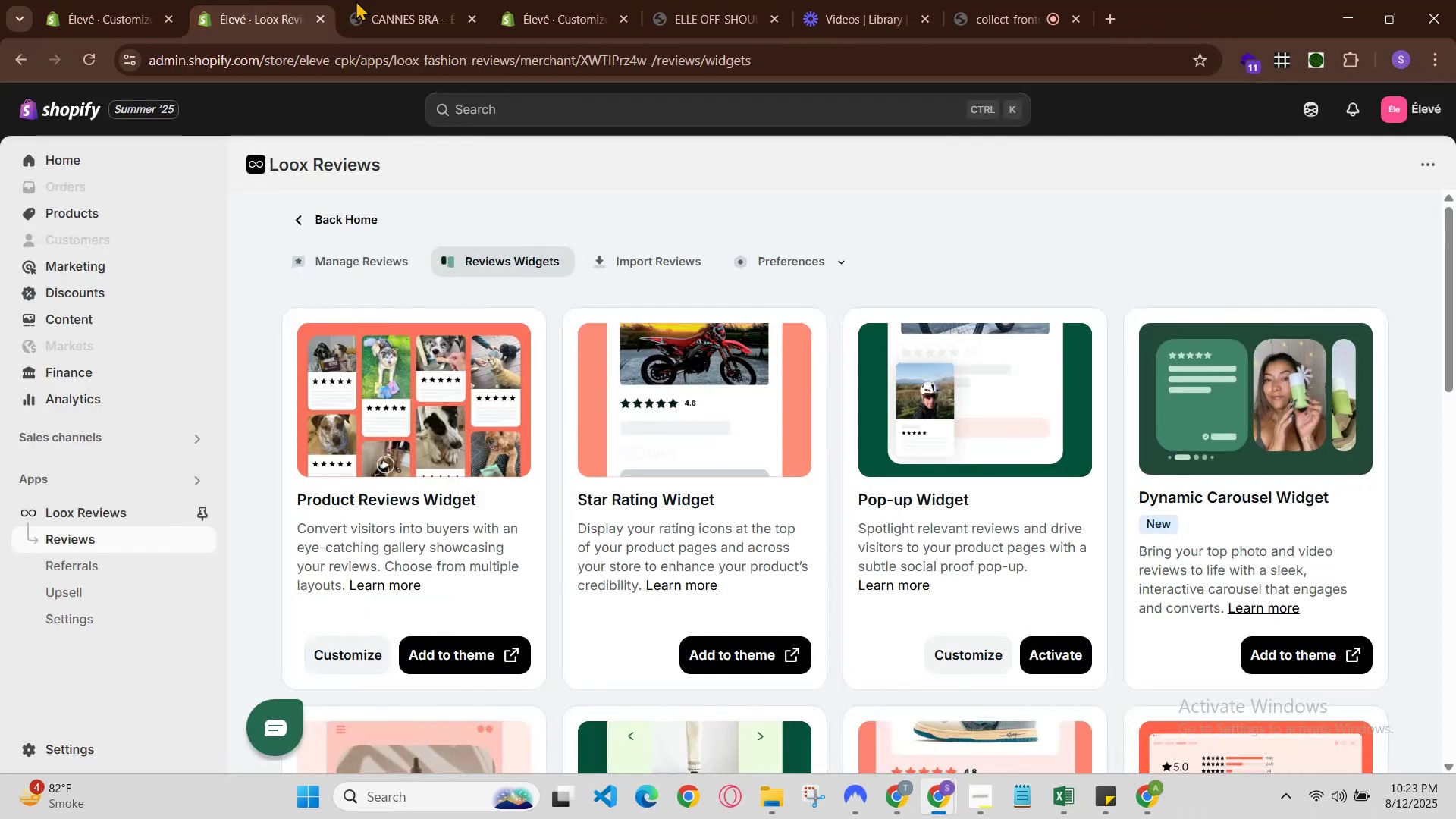 
left_click([396, 0])
 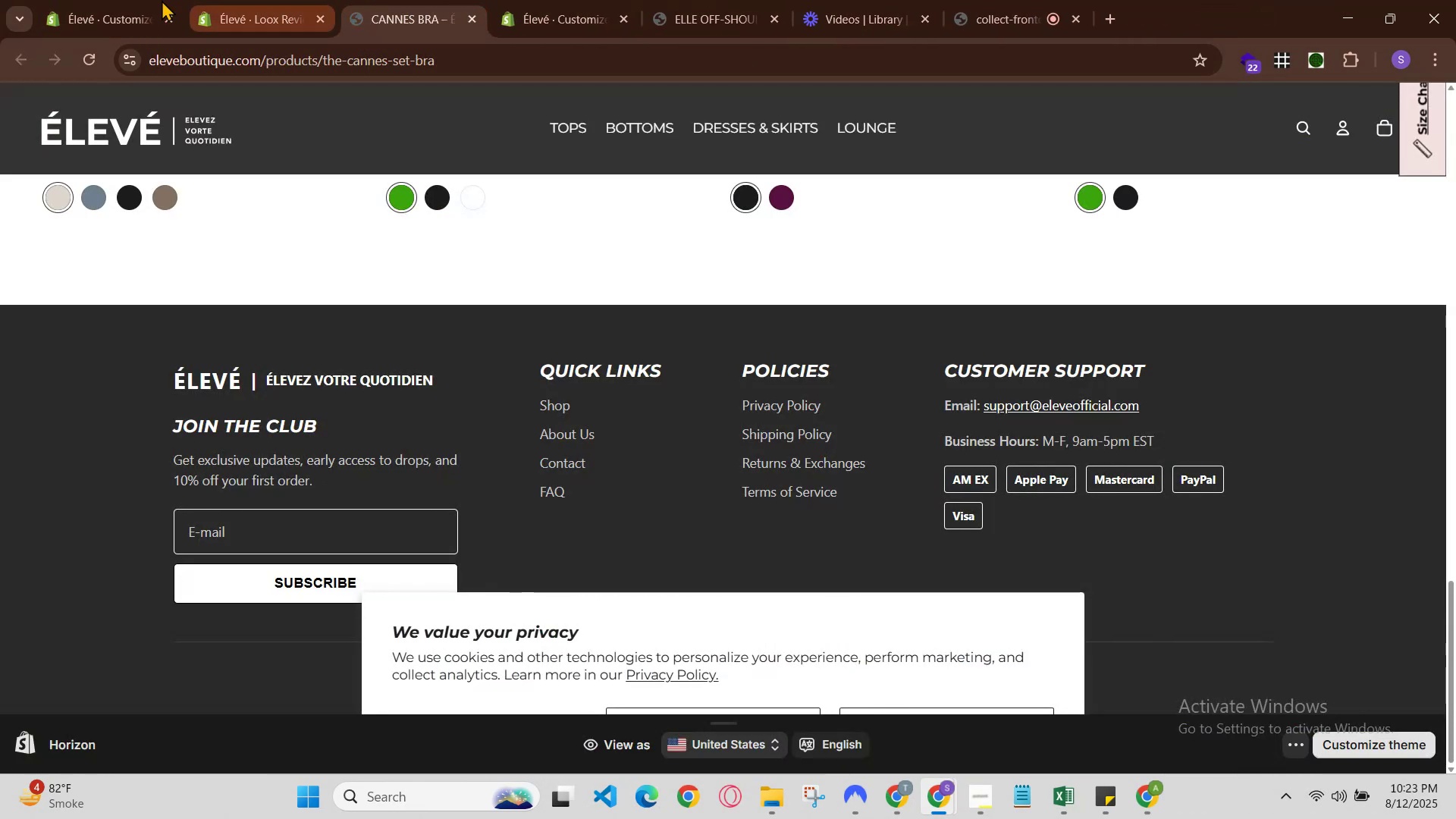 
left_click([149, 0])
 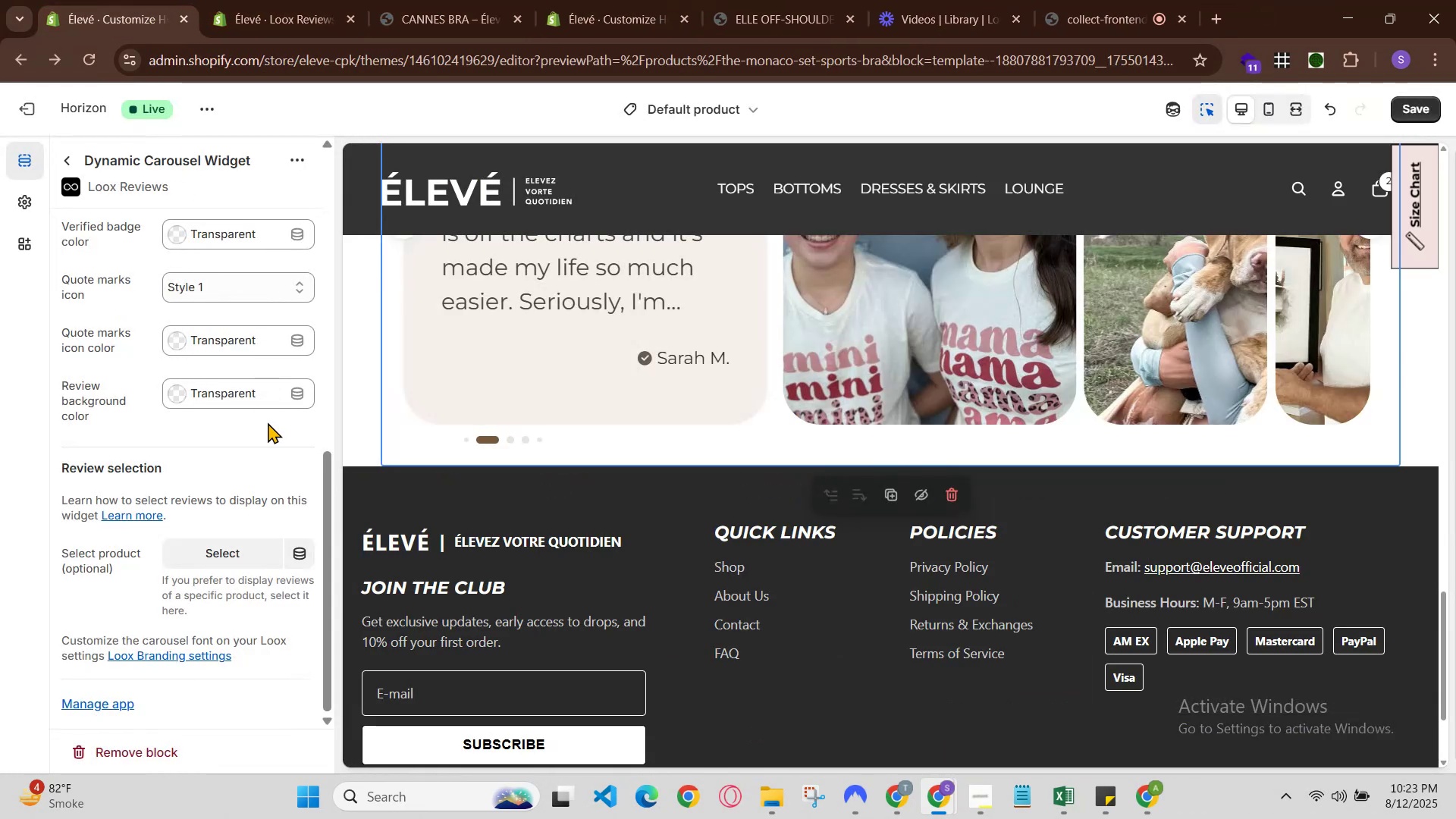 
left_click_drag(start_coordinate=[263, 0], to_coordinate=[268, 0])
 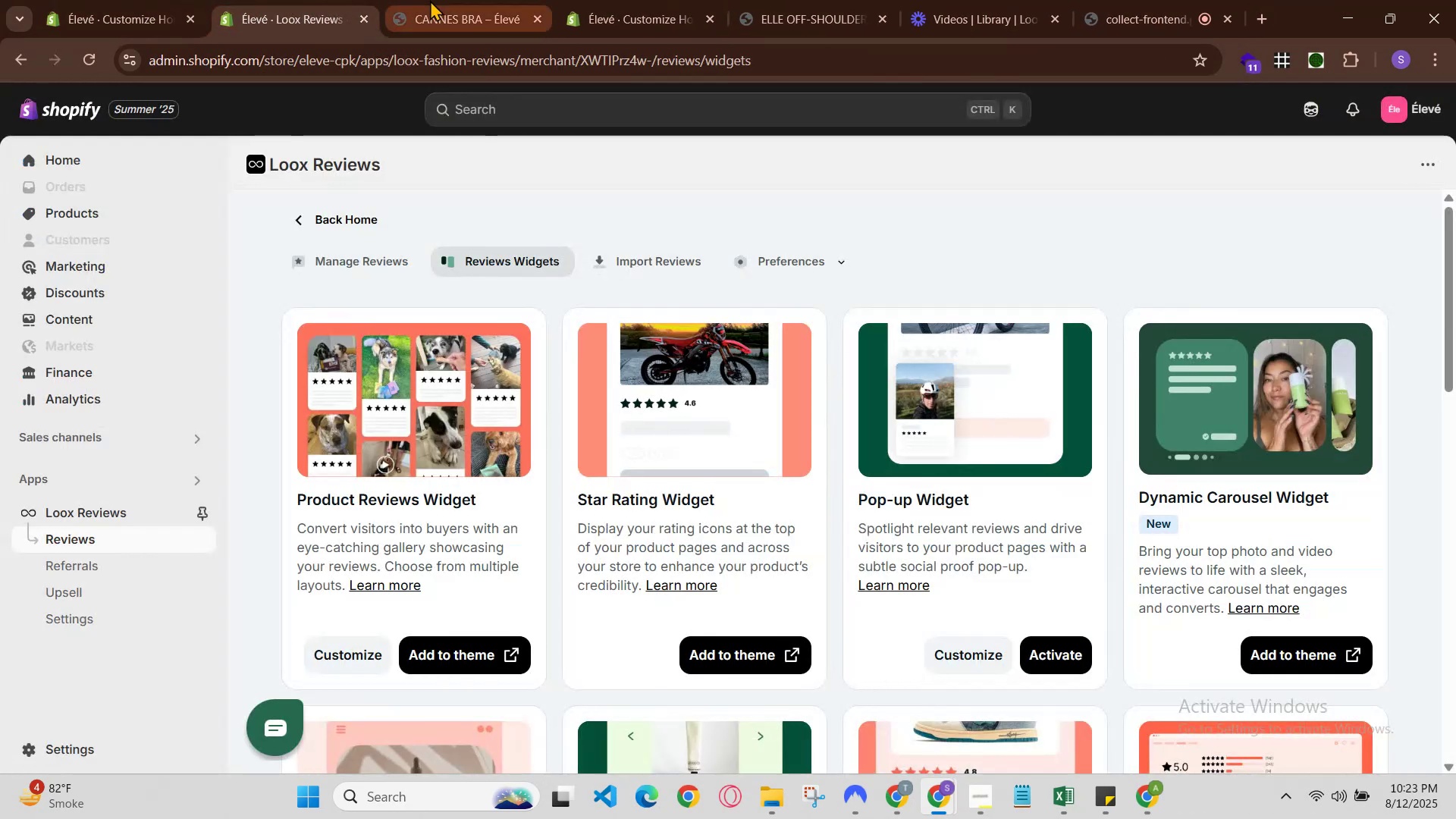 
left_click([448, 0])
 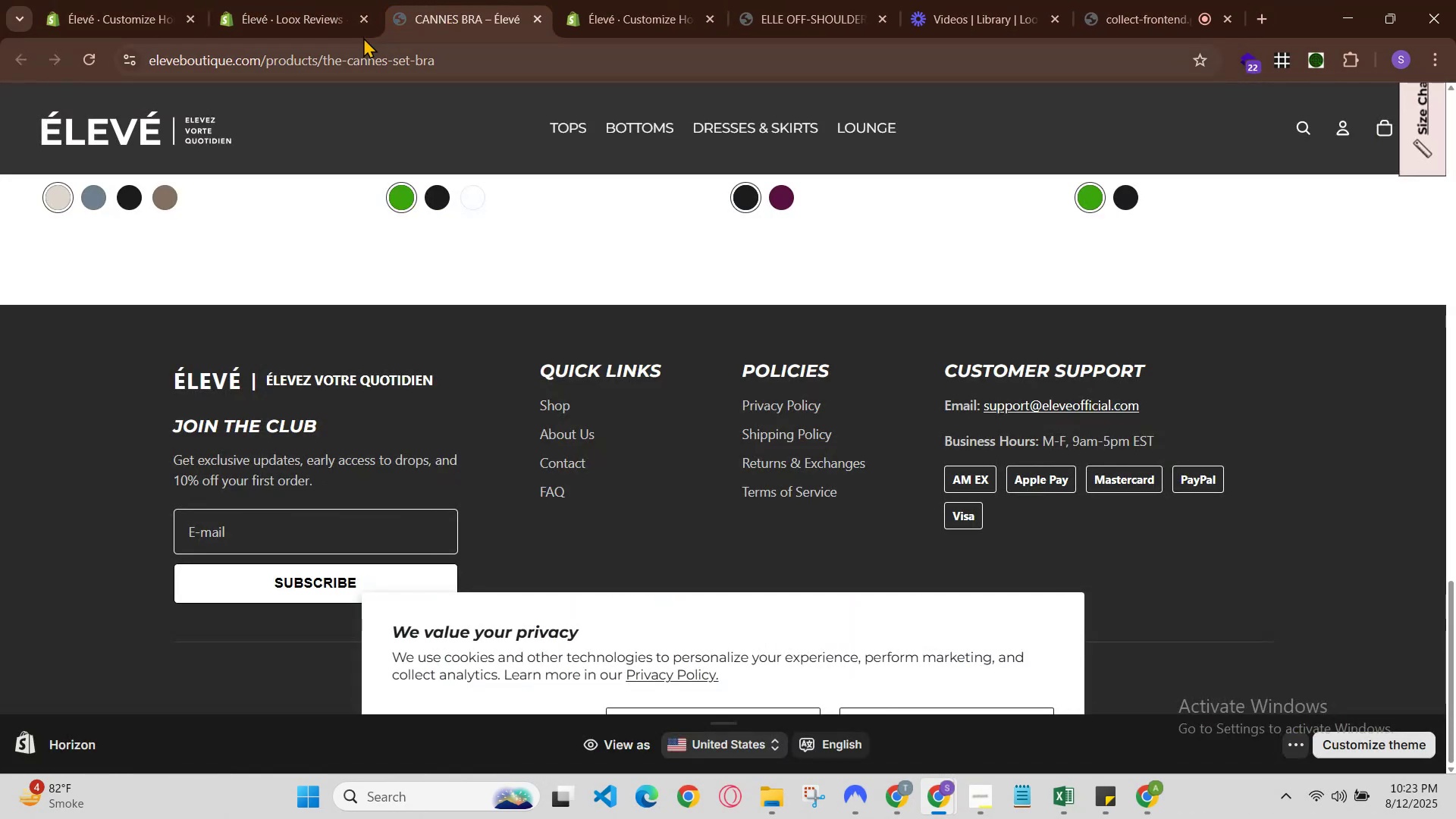 
left_click([338, 0])
 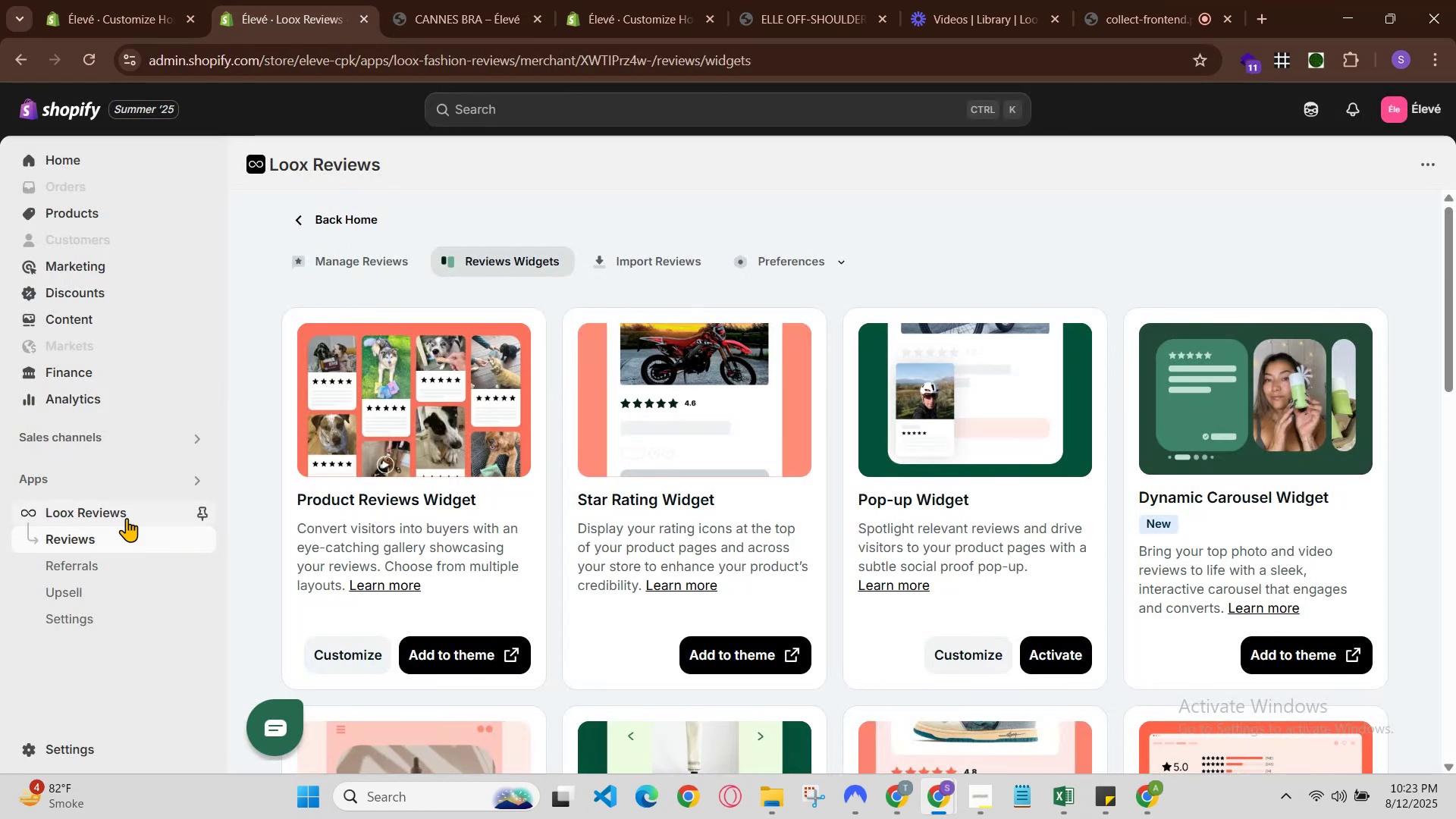 
left_click([117, 558])
 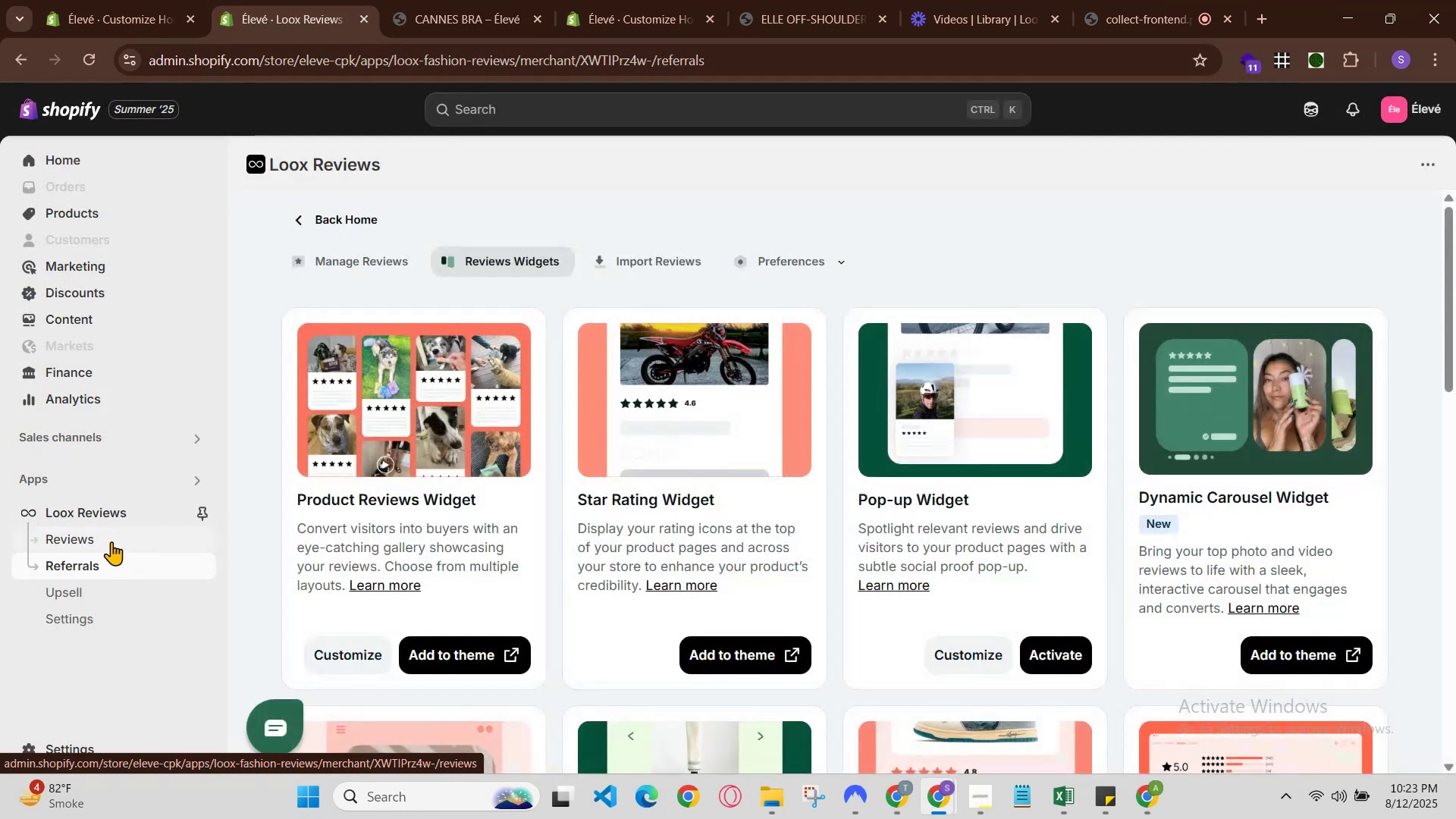 
left_click([111, 541])
 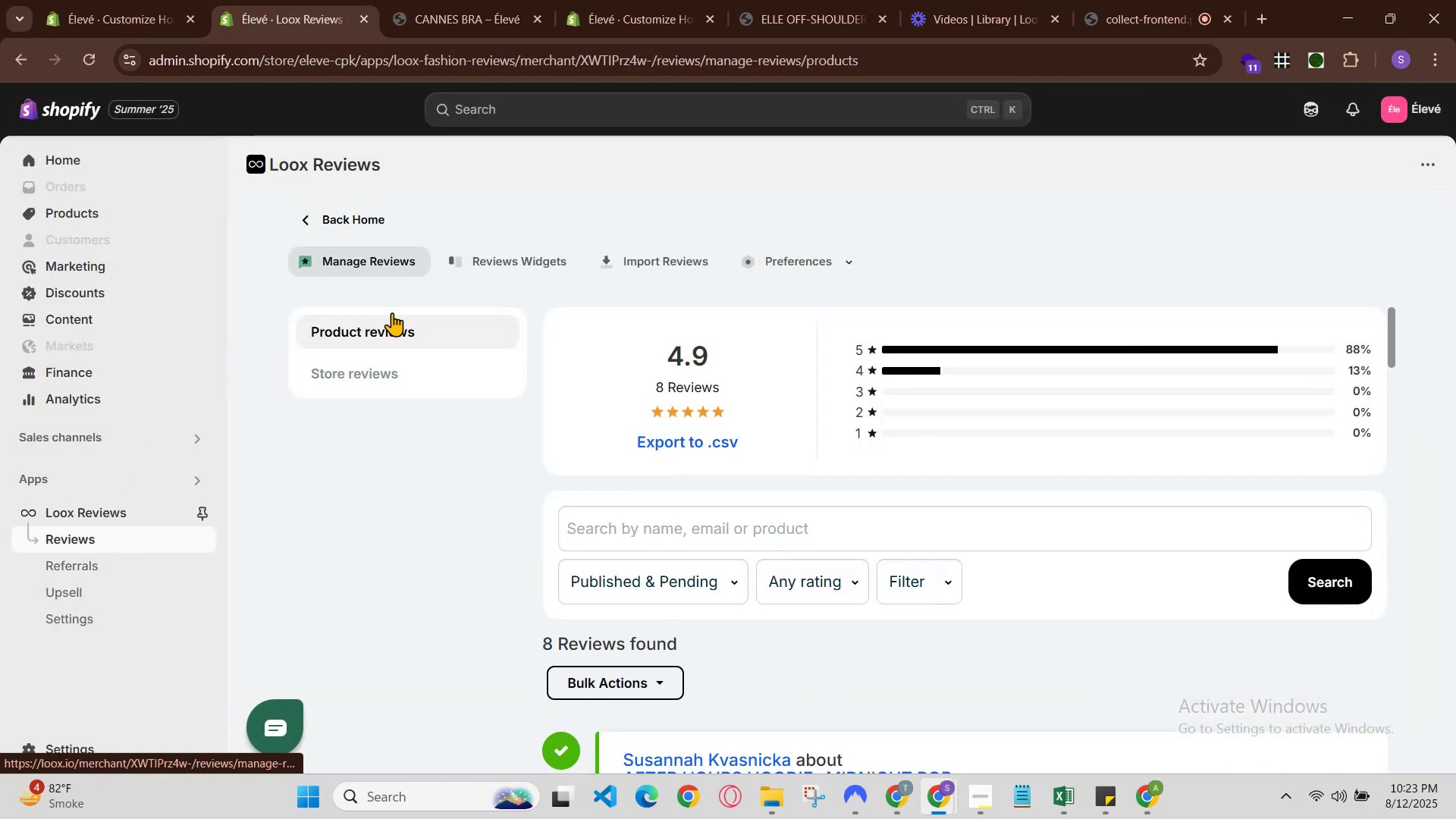 
left_click([468, 262])
 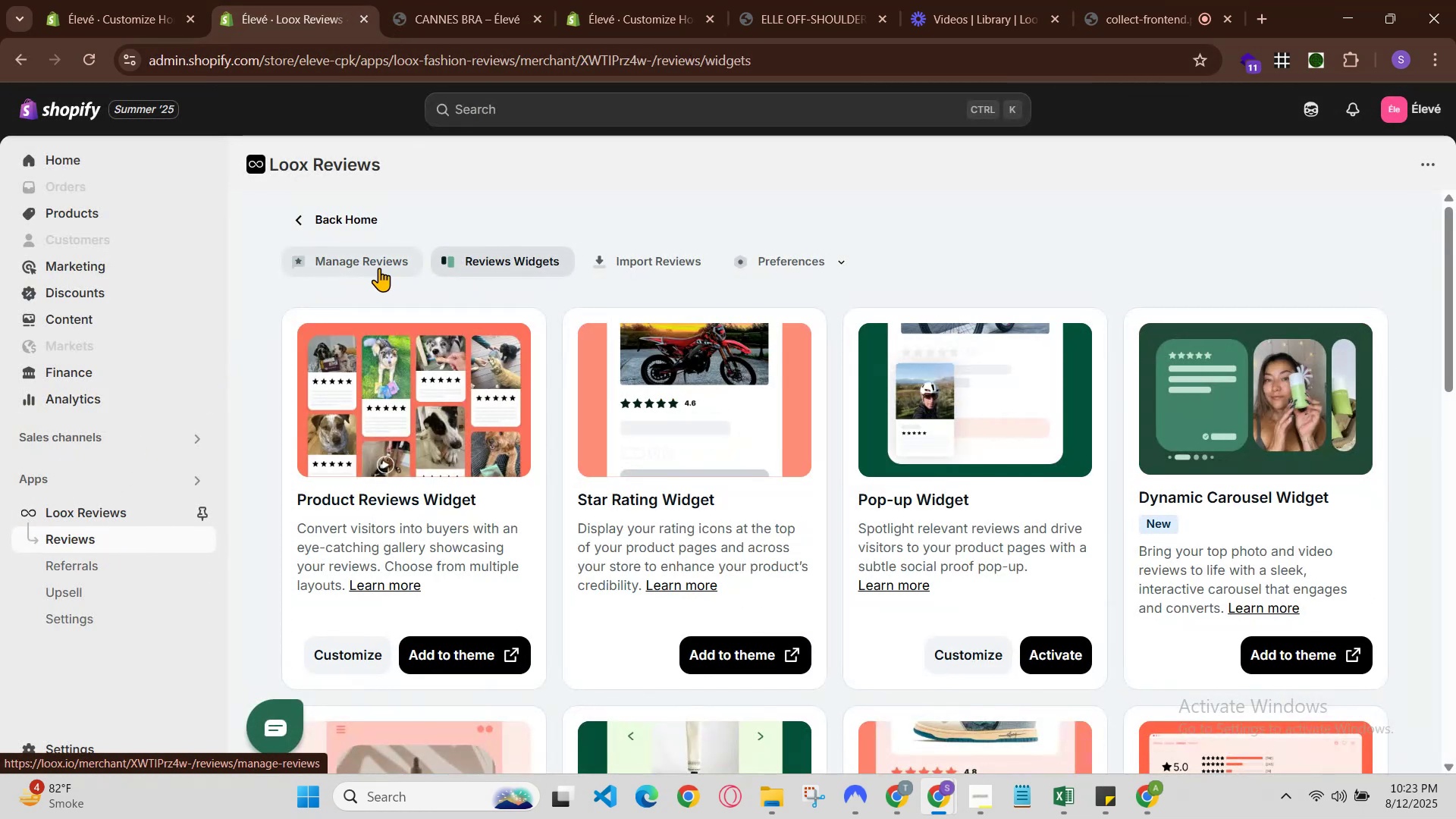 
scroll: coordinate [480, 530], scroll_direction: down, amount: 3.0
 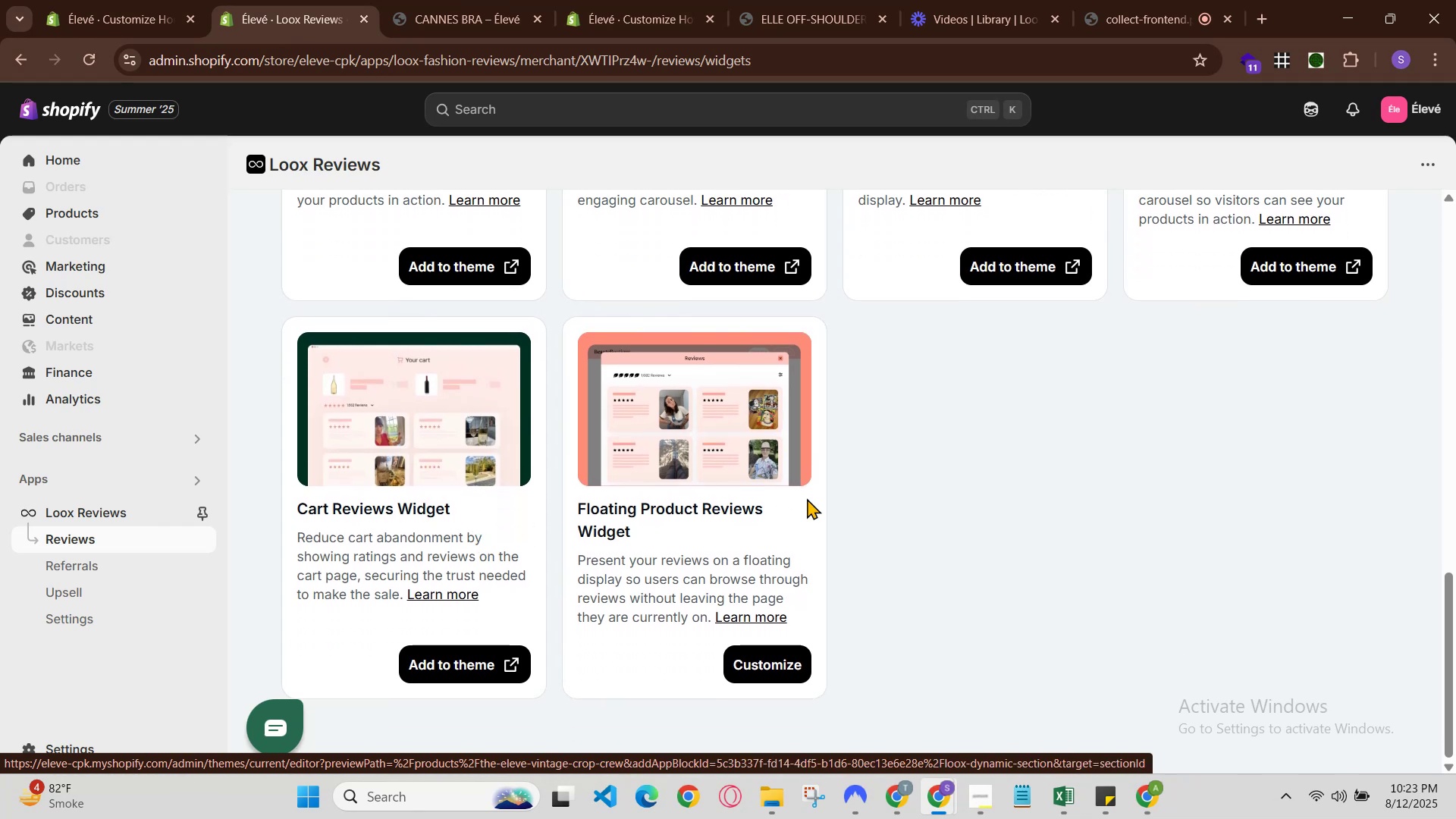 
scroll: coordinate [986, 498], scroll_direction: up, amount: 2.0
 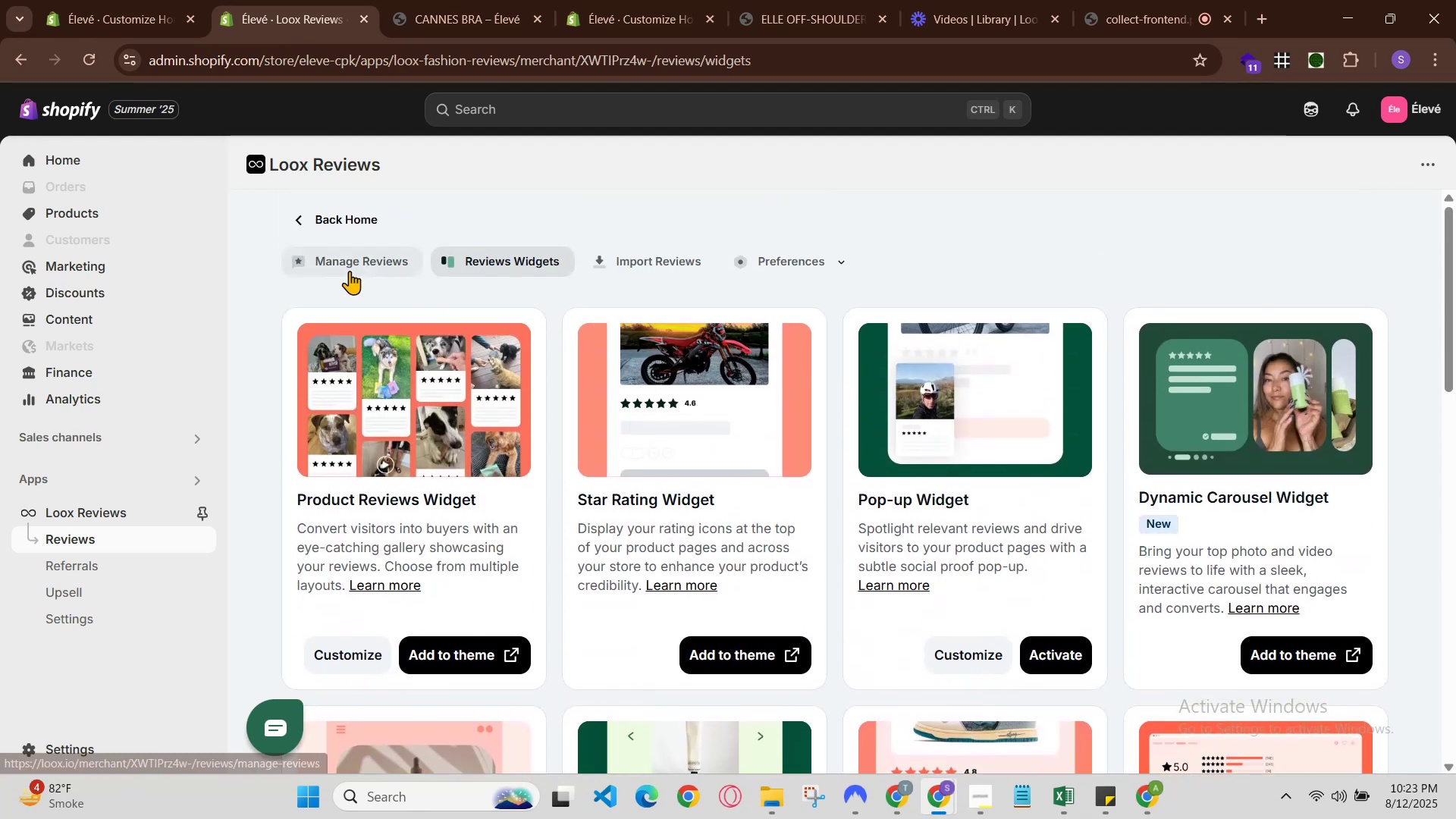 
left_click([349, 269])
 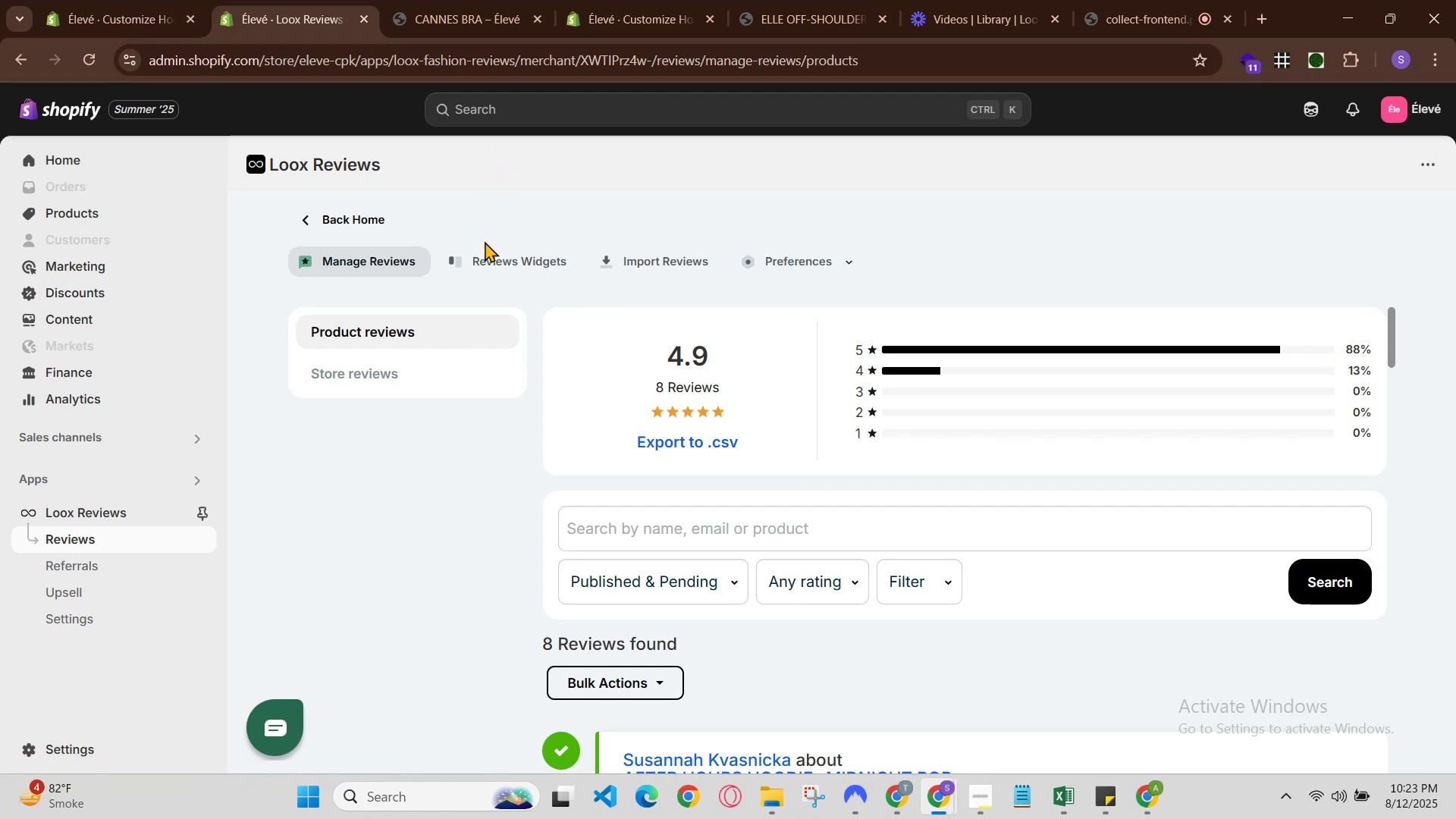 
left_click([510, 268])
 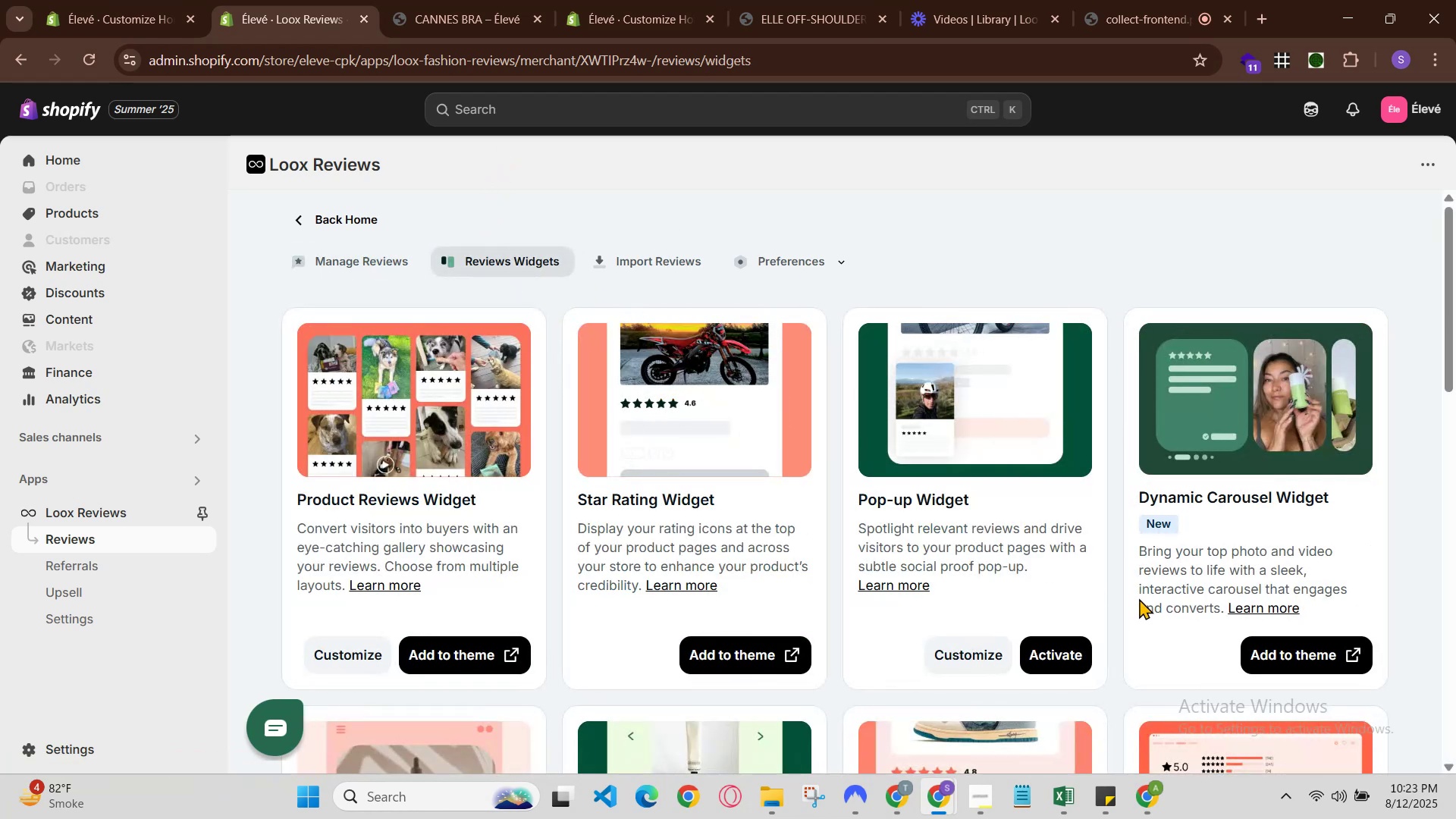 
scroll: coordinate [1139, 598], scroll_direction: down, amount: 1.0
 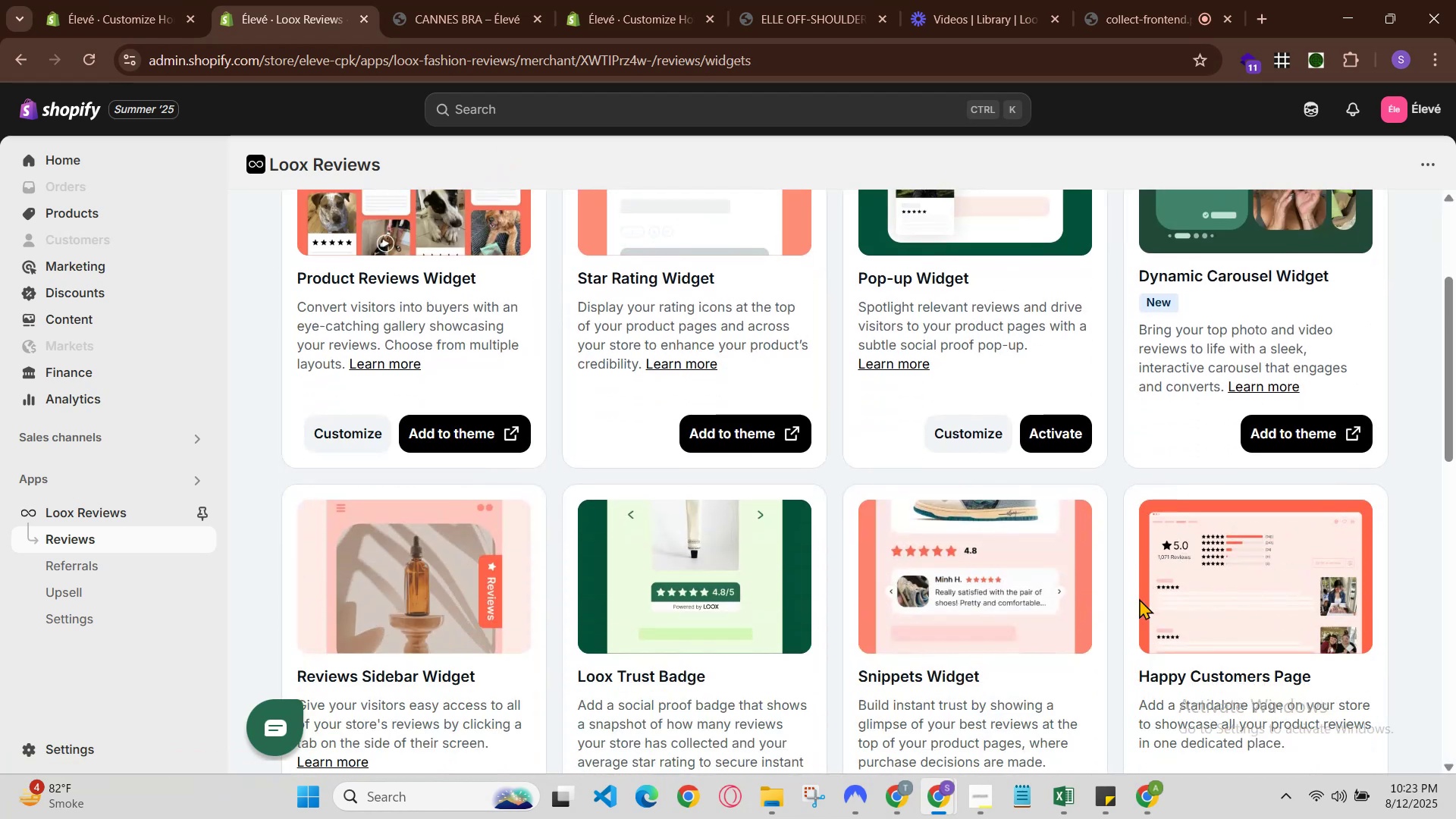 
scroll: coordinate [1139, 598], scroll_direction: up, amount: 1.0
 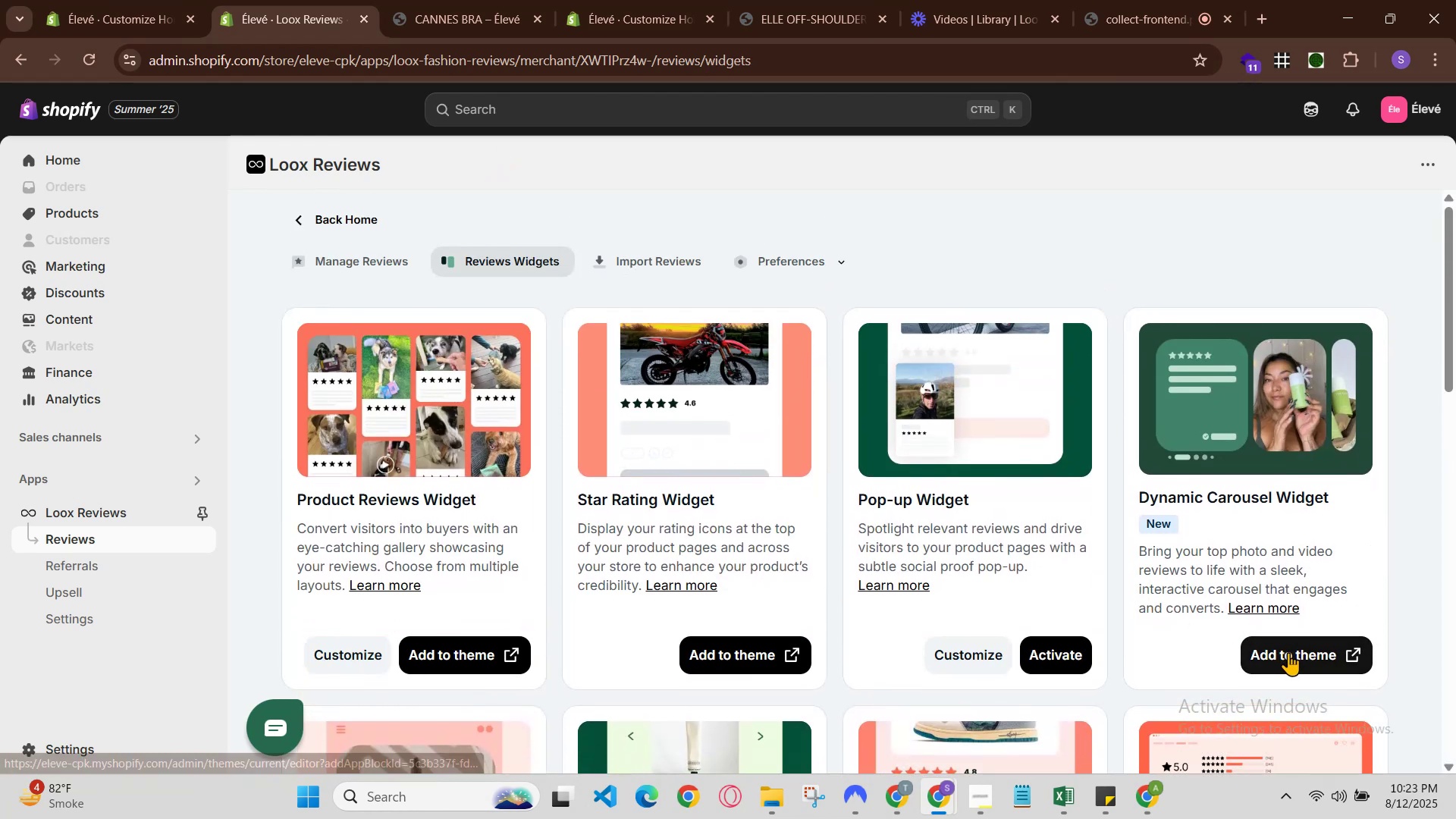 
left_click([1288, 652])
 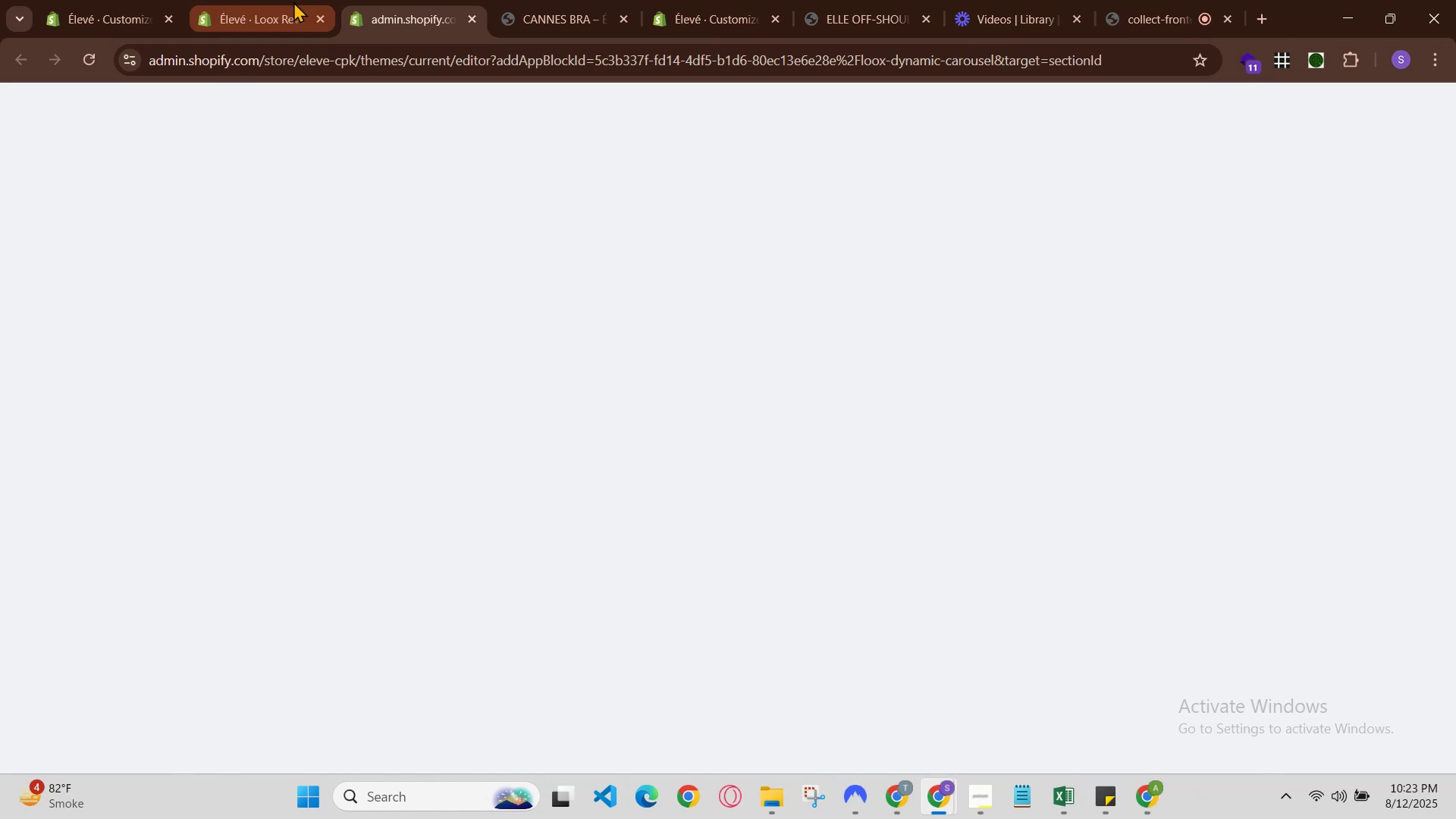 
left_click([296, 2])
 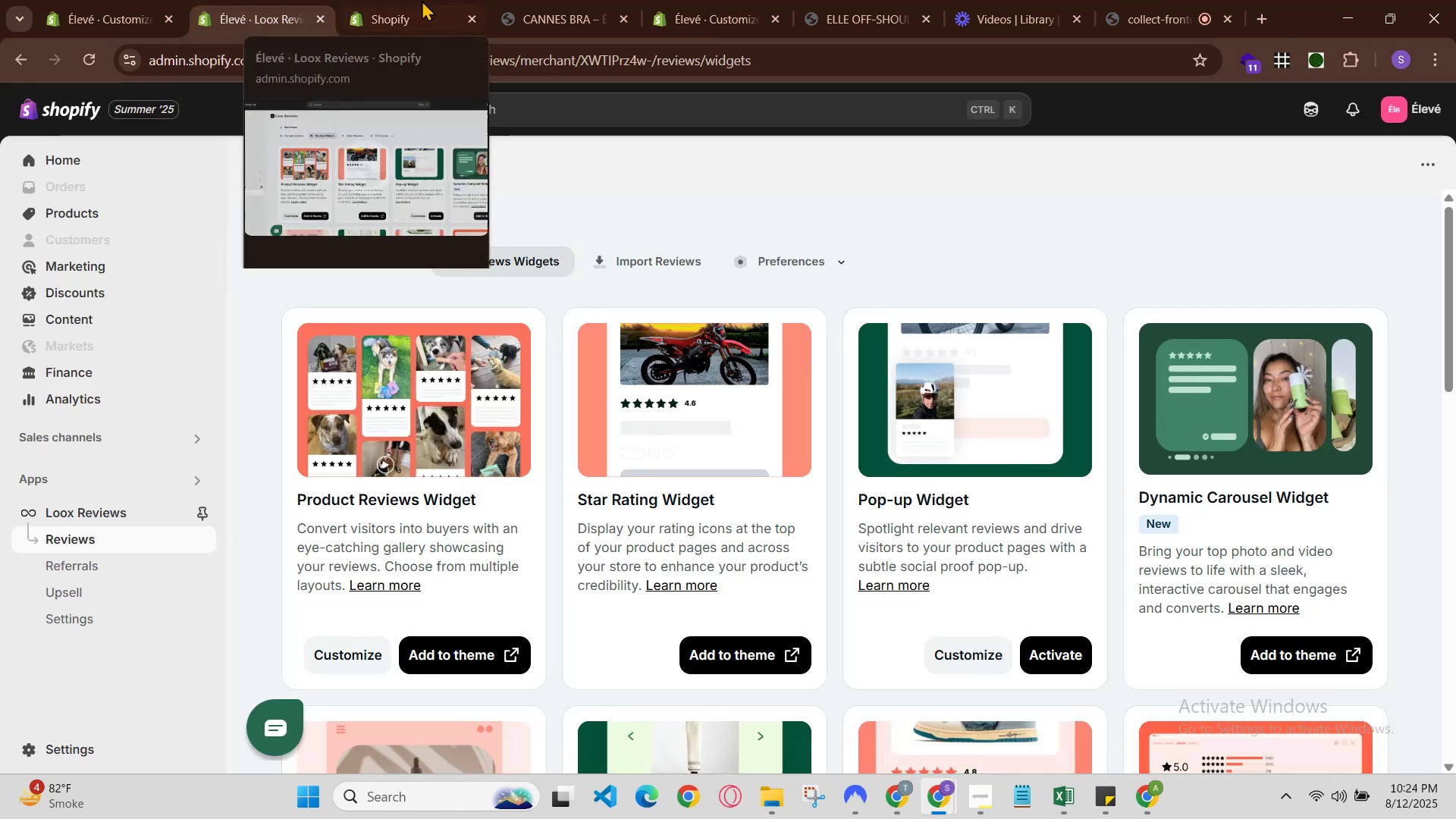 
left_click([423, 0])
 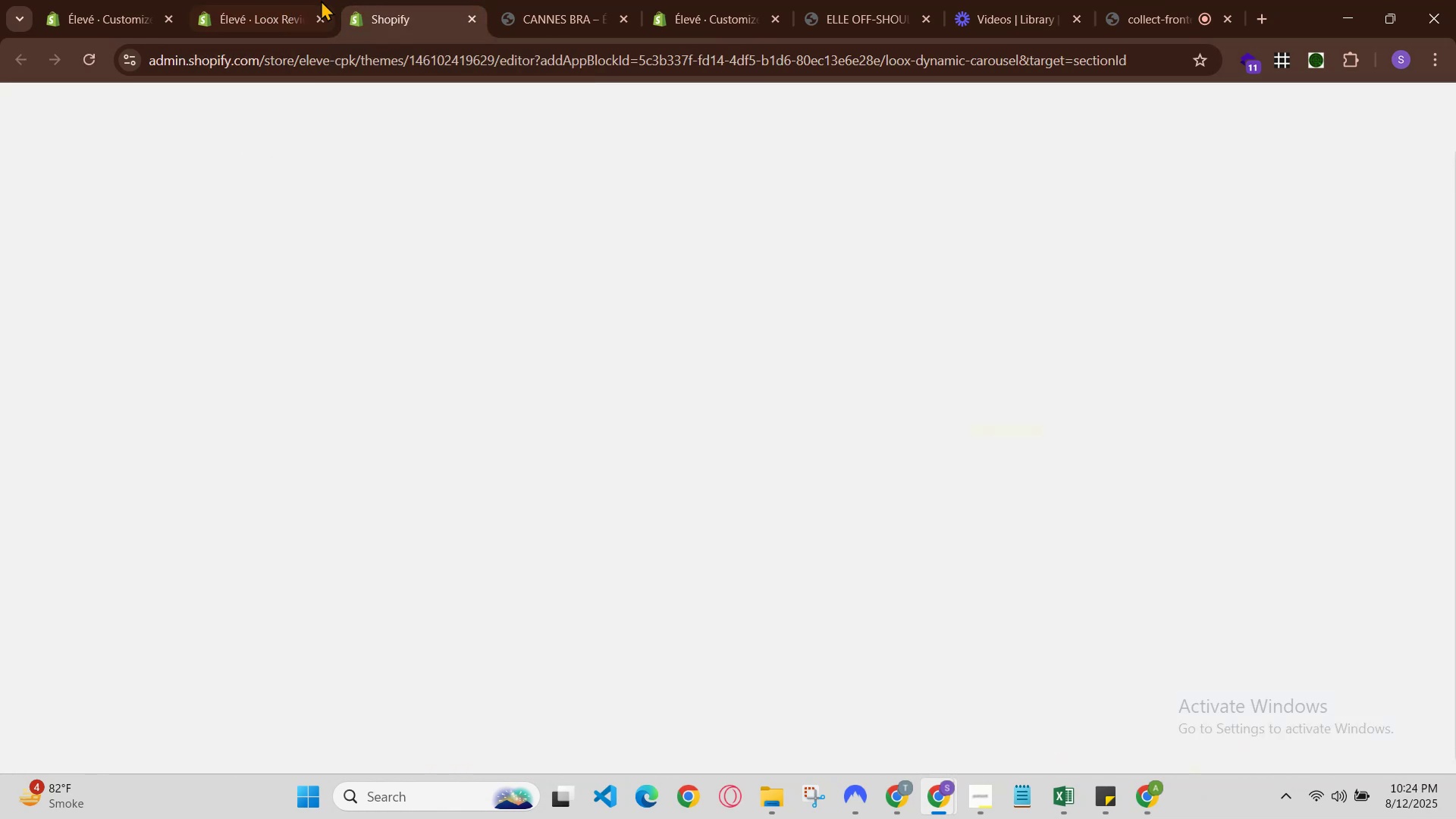 
mouse_move([295, 20])
 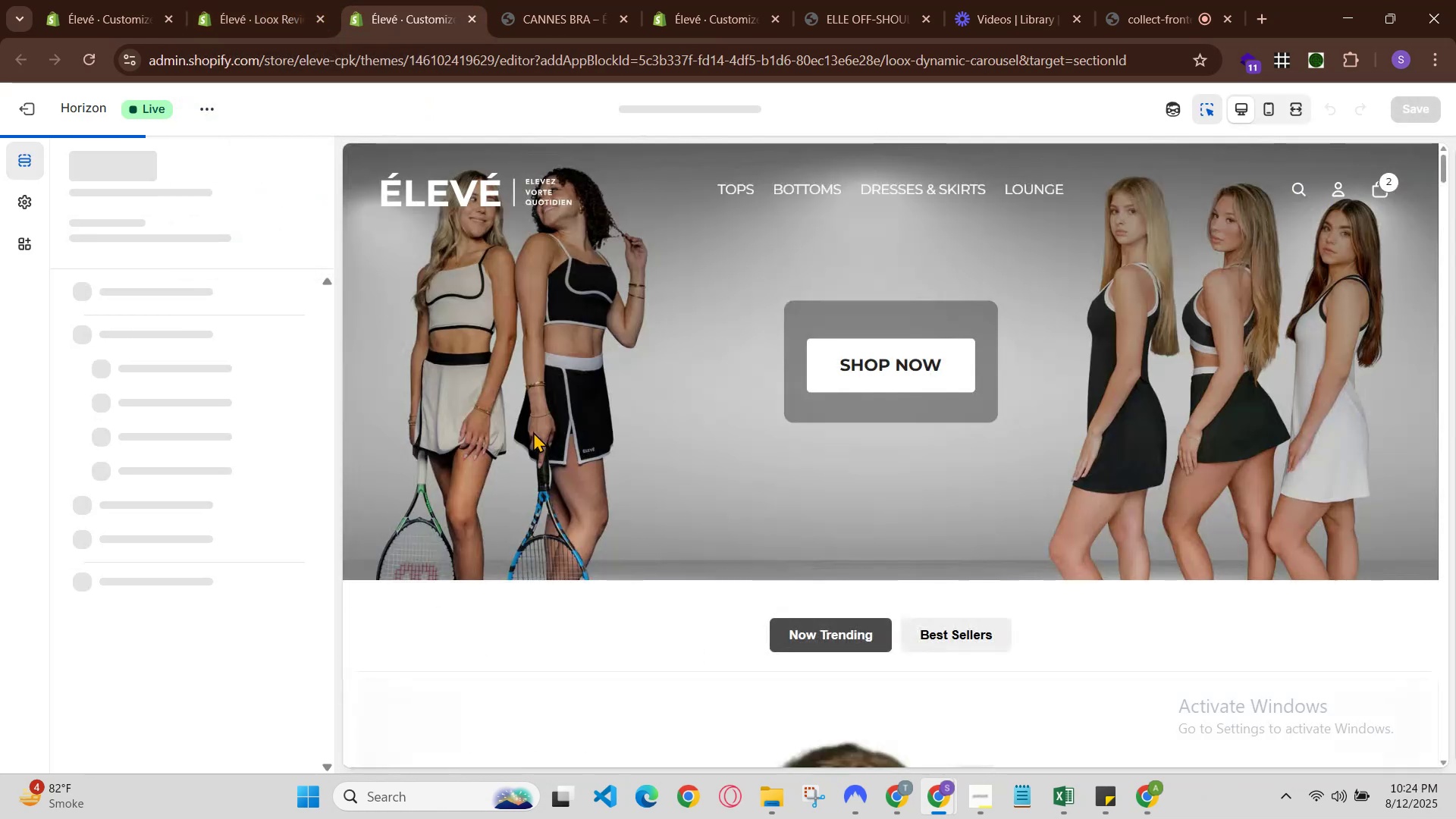 
scroll: coordinate [1147, 546], scroll_direction: down, amount: 13.0
 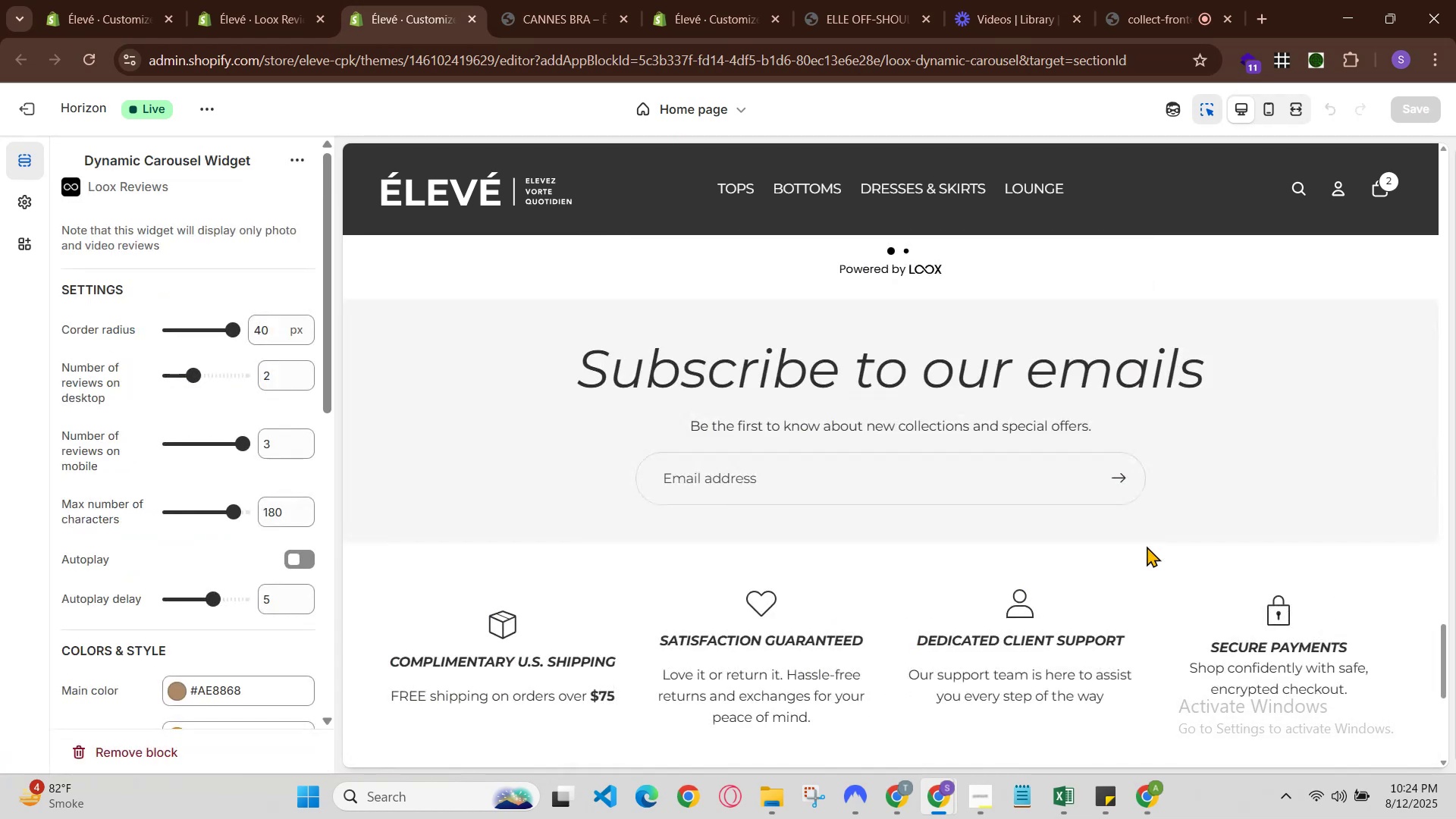 
scroll: coordinate [1147, 546], scroll_direction: up, amount: 2.0
 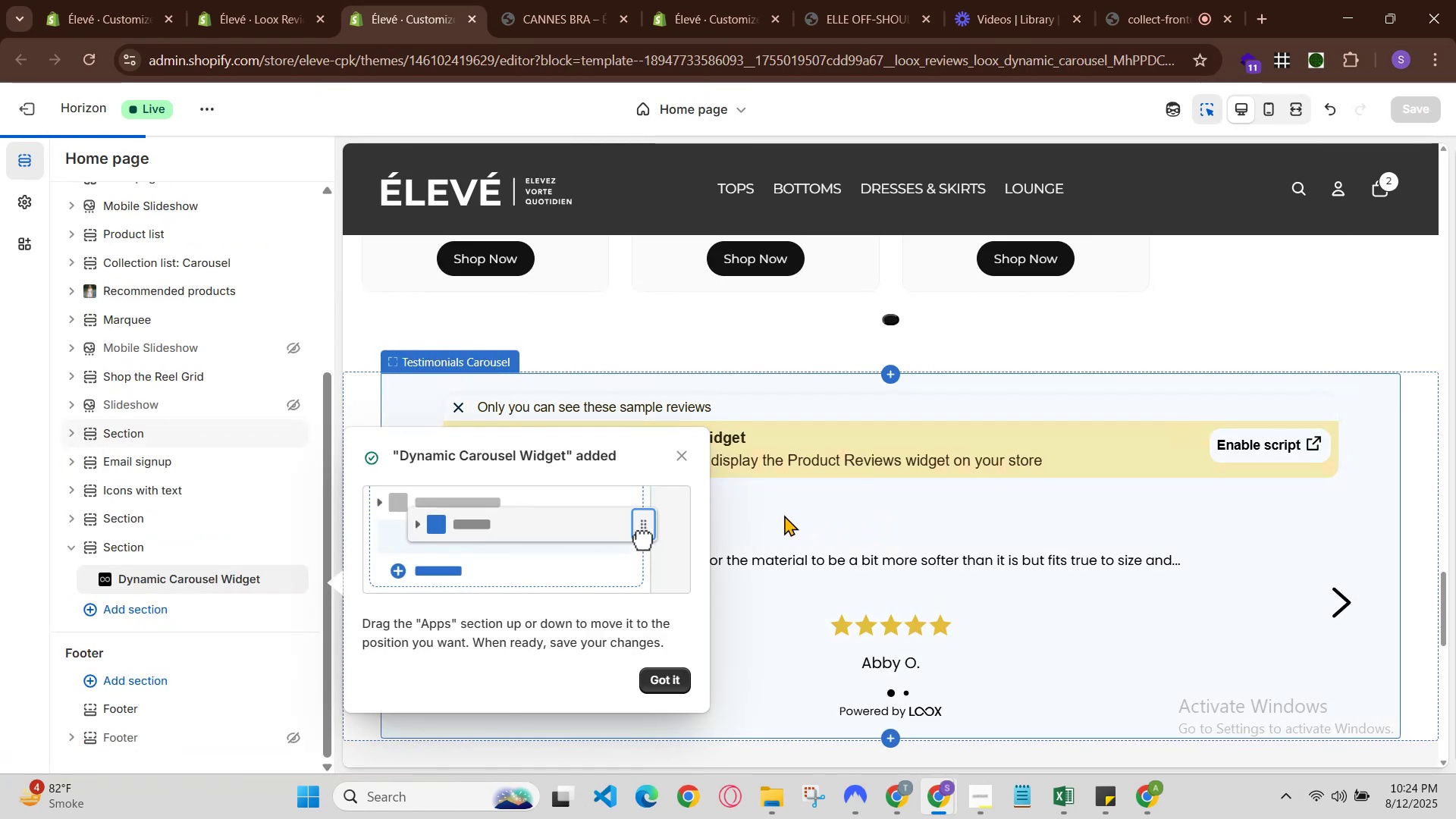 
left_click([687, 93])
 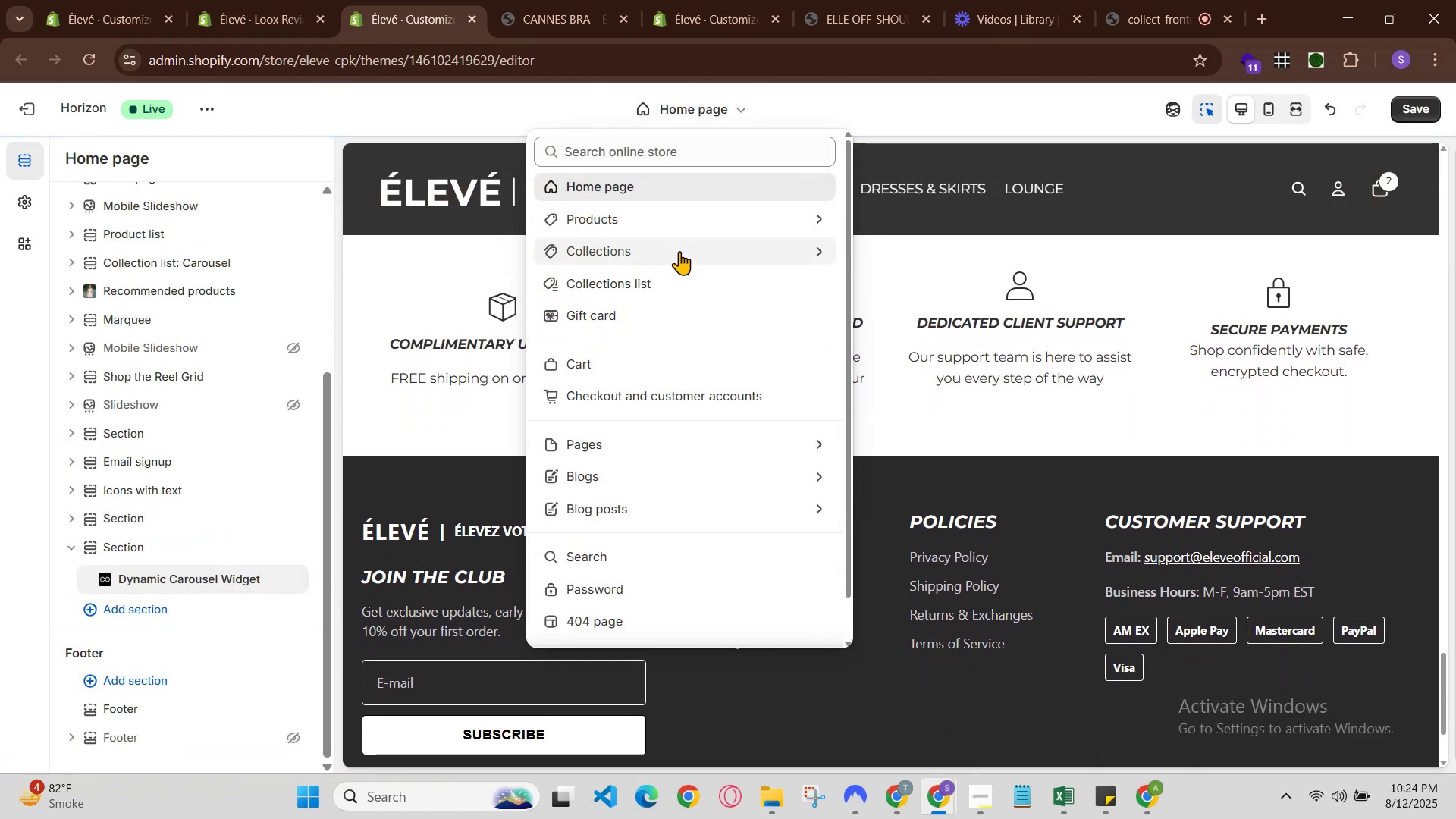 
scroll: coordinate [927, 429], scroll_direction: none, amount: 0.0
 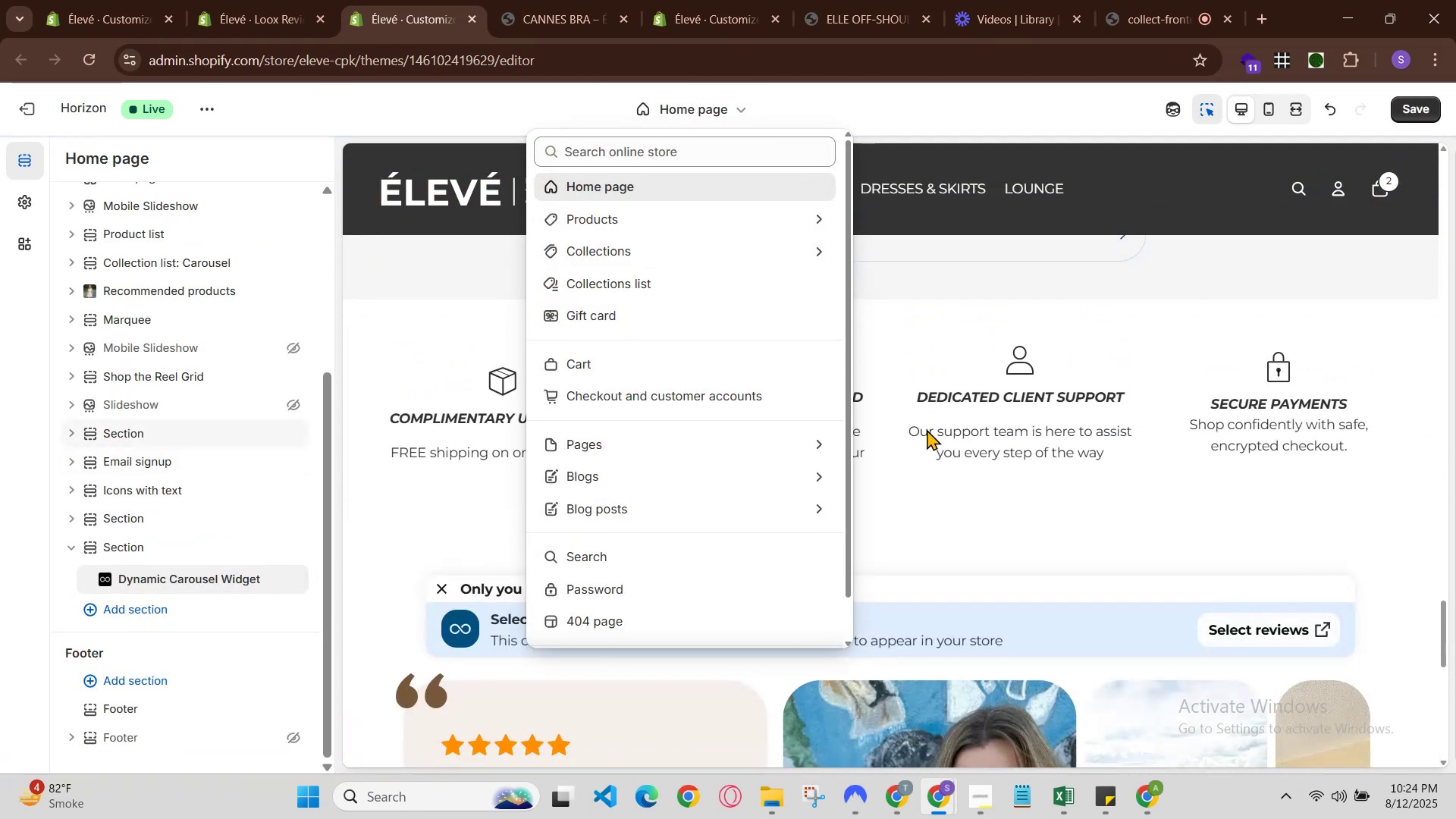 
scroll: coordinate [927, 431], scroll_direction: down, amount: 1.0
 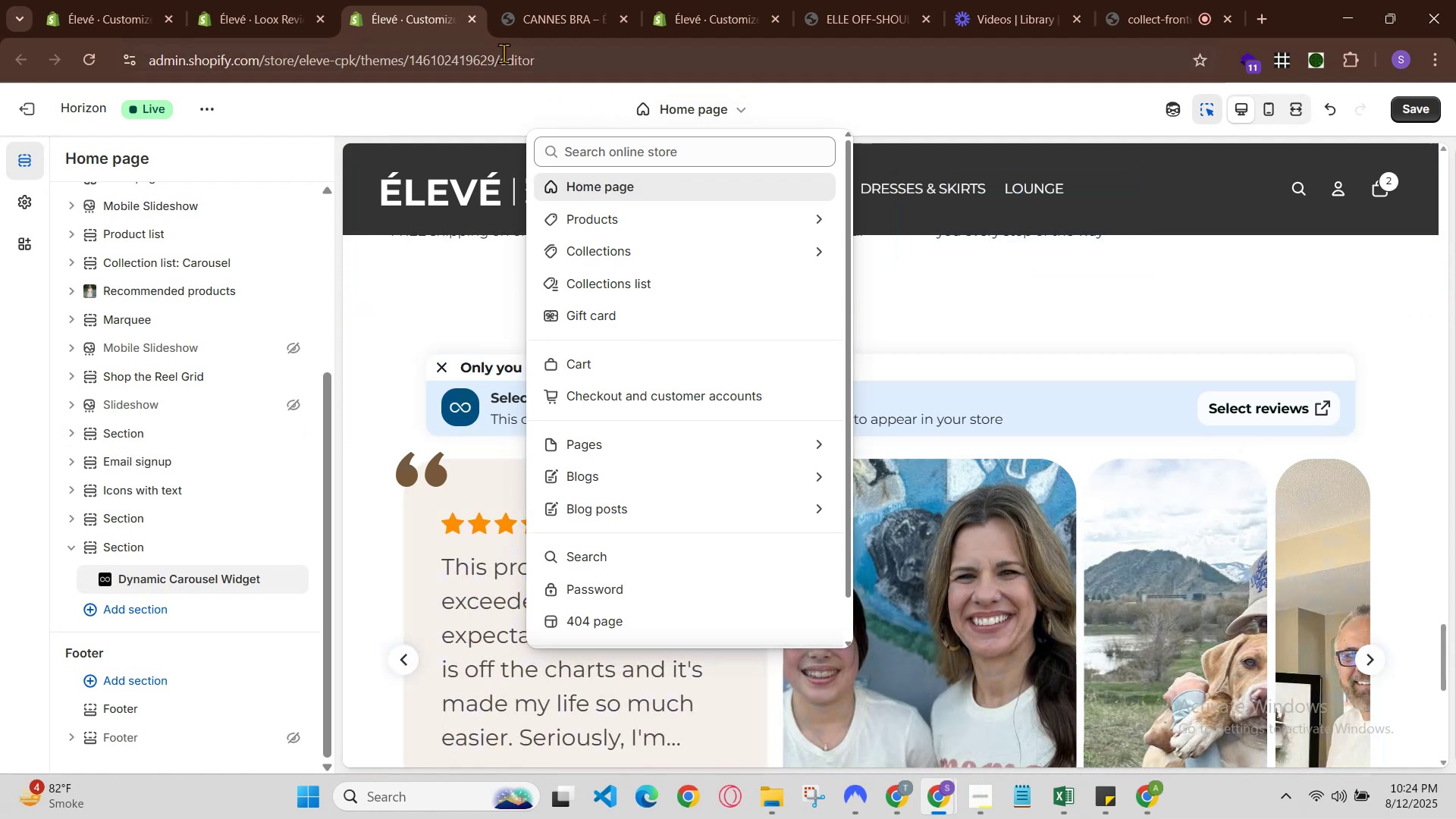 
wait(5.1)
 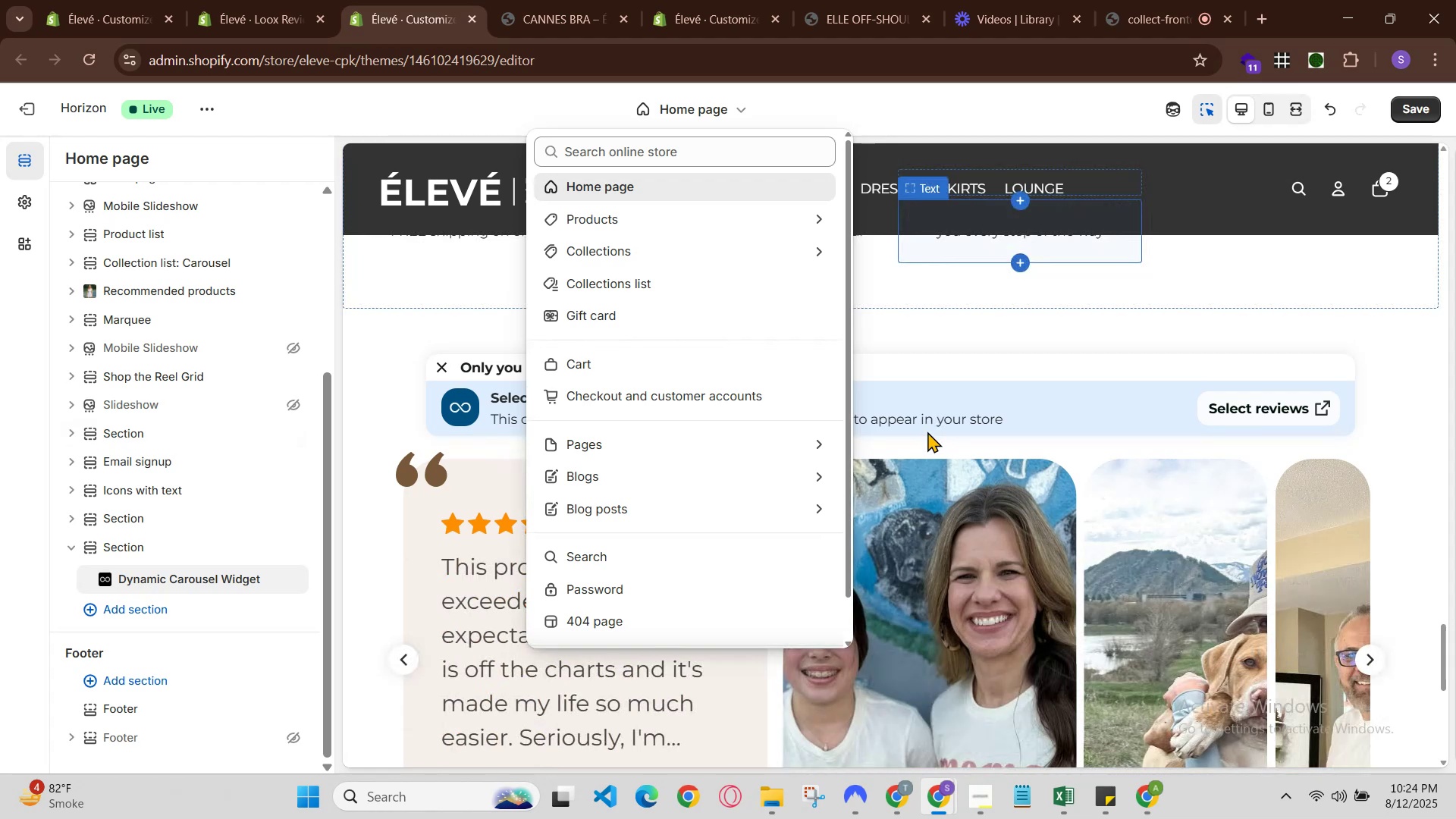 
left_click([465, 20])
 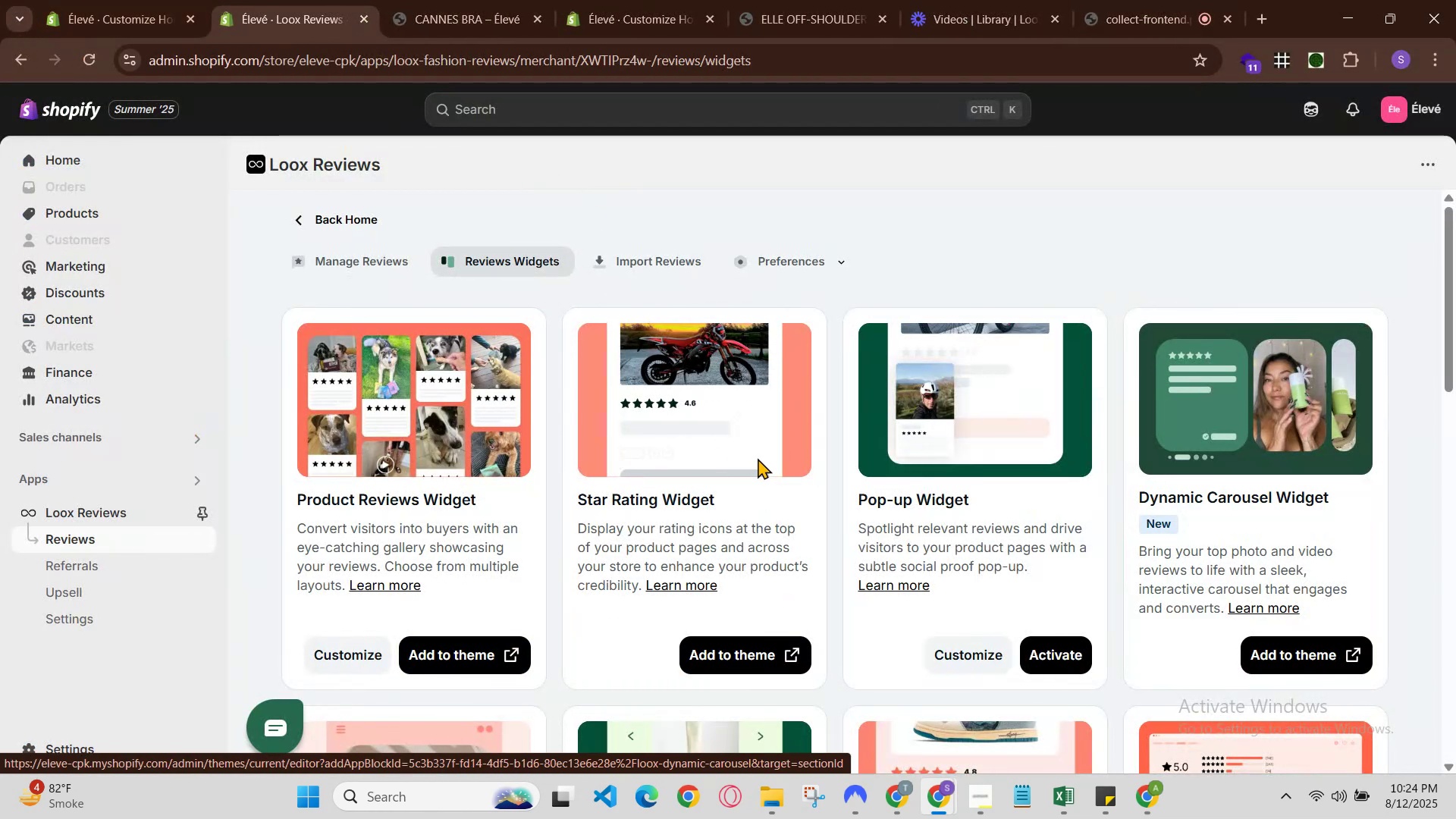 
wait(6.45)
 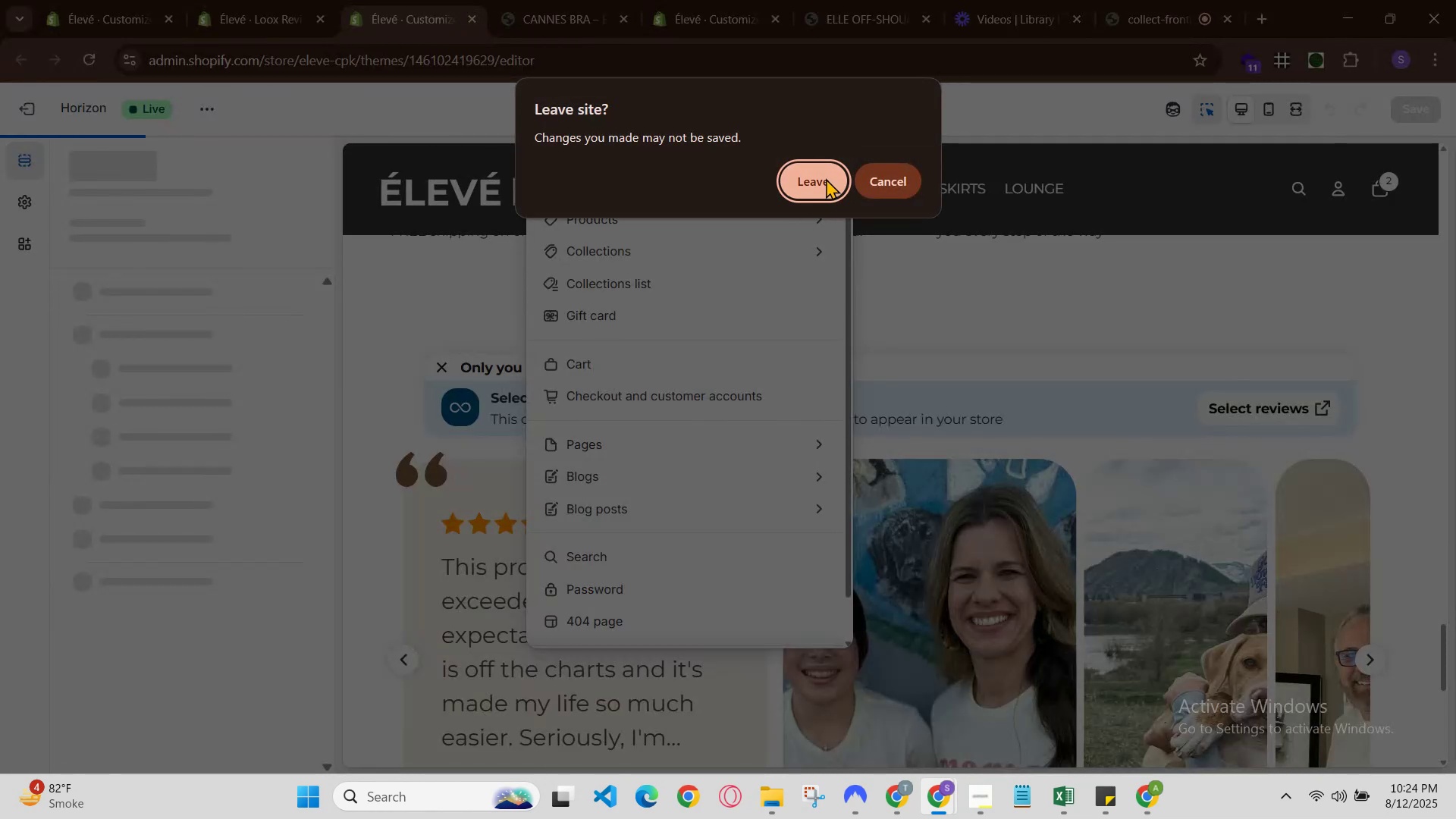 
left_click([621, 265])
 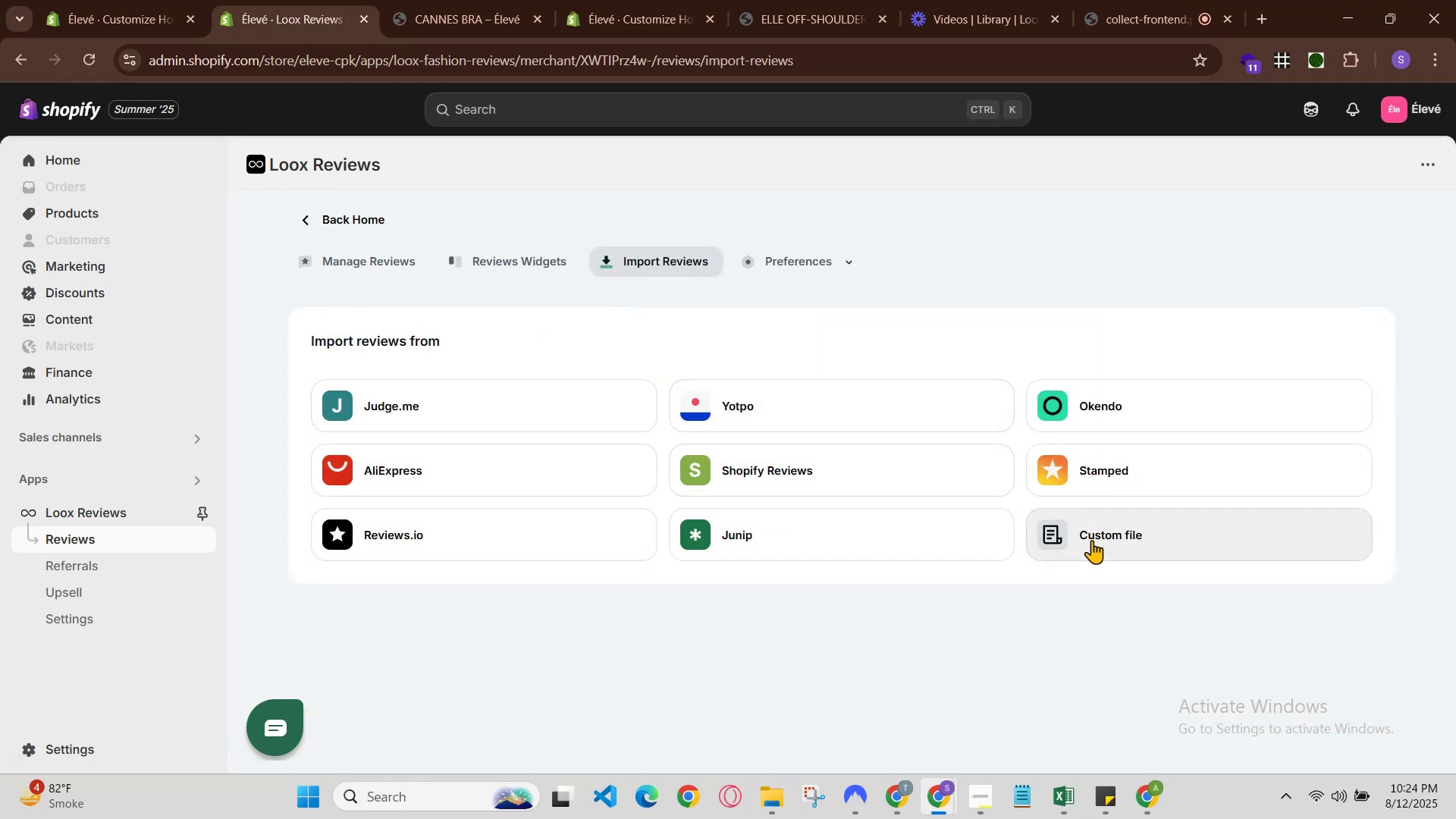 
left_click([1093, 540])
 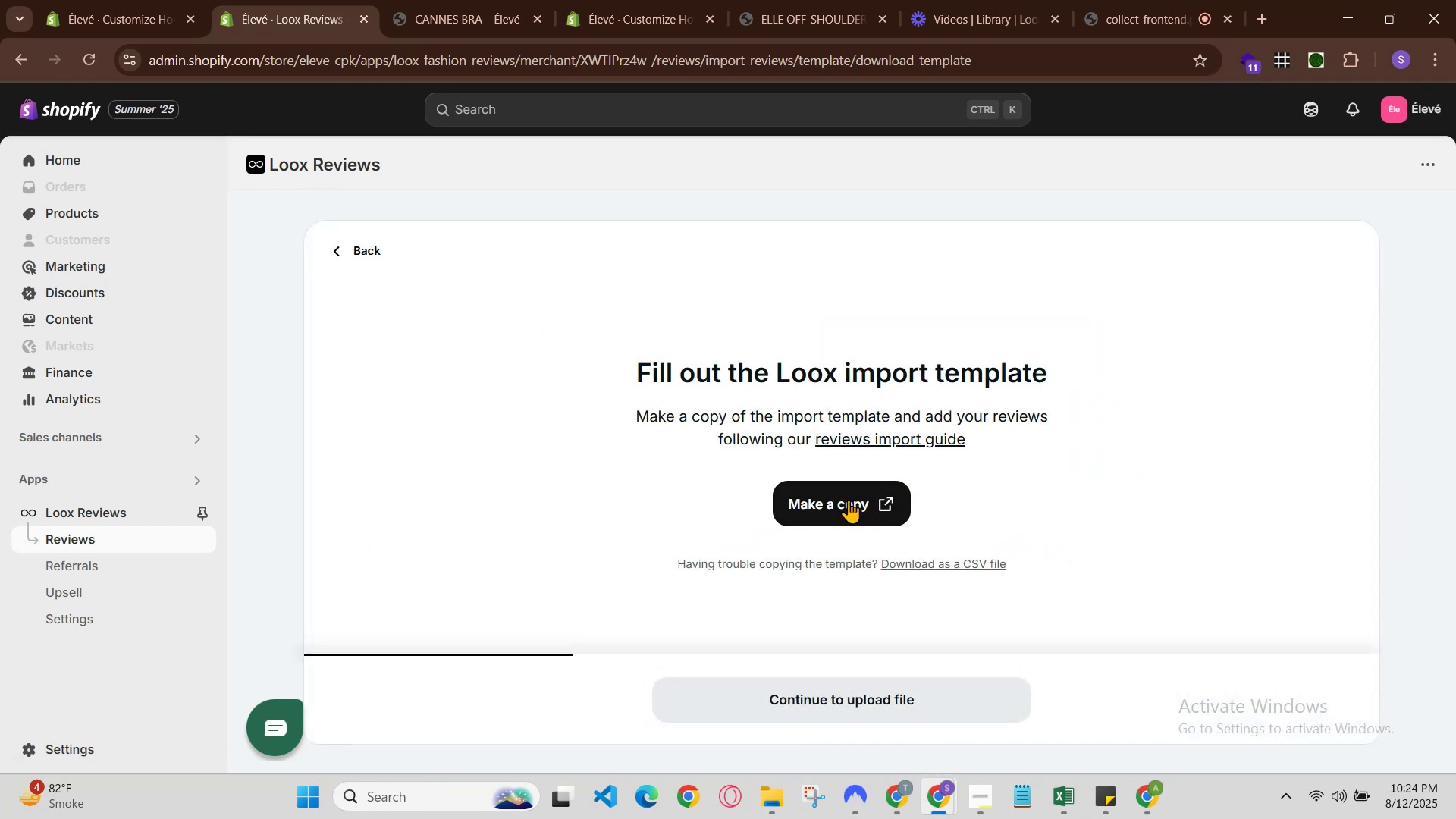 
double_click([849, 500])
 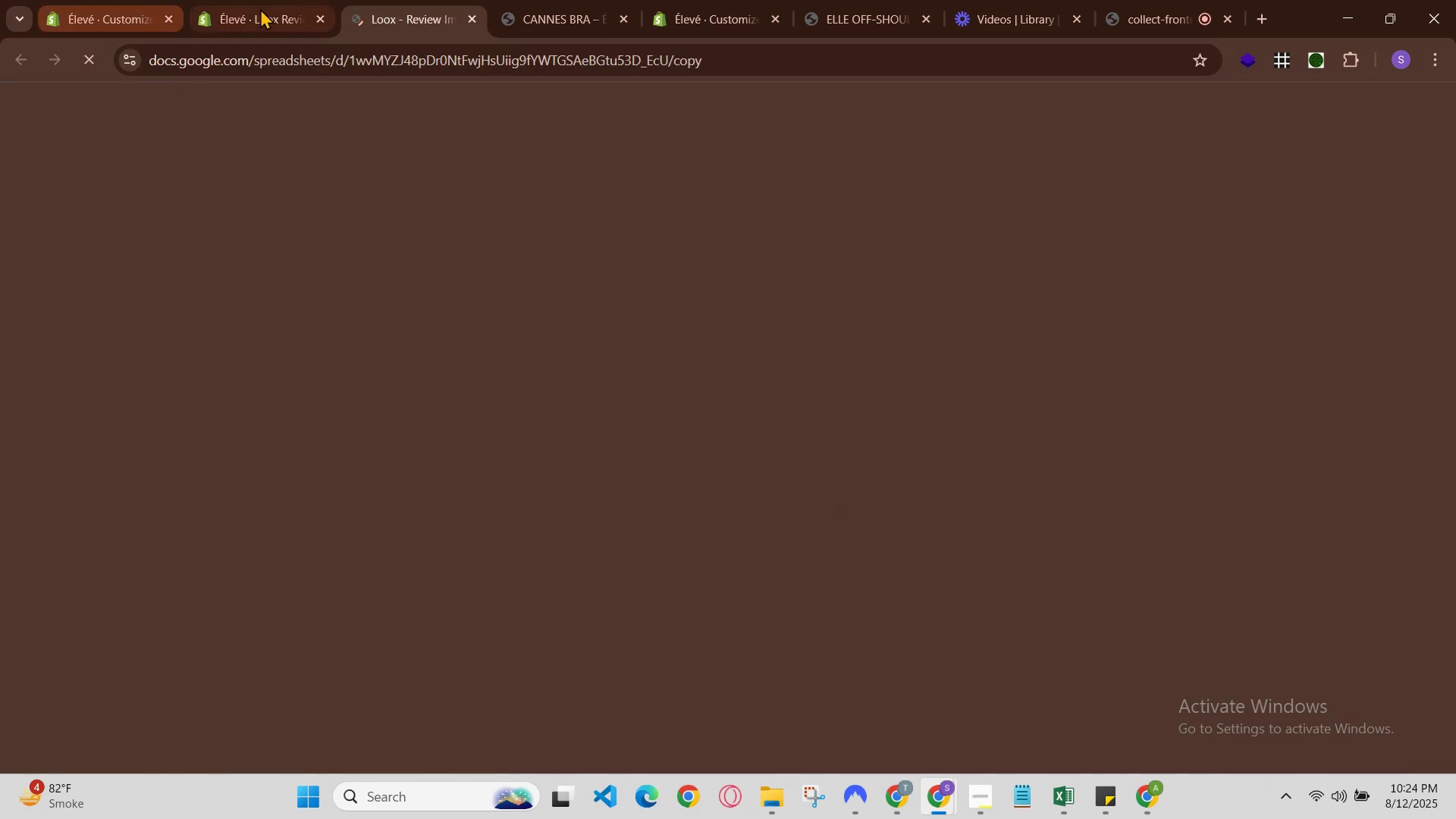 
mouse_move([479, 23])
 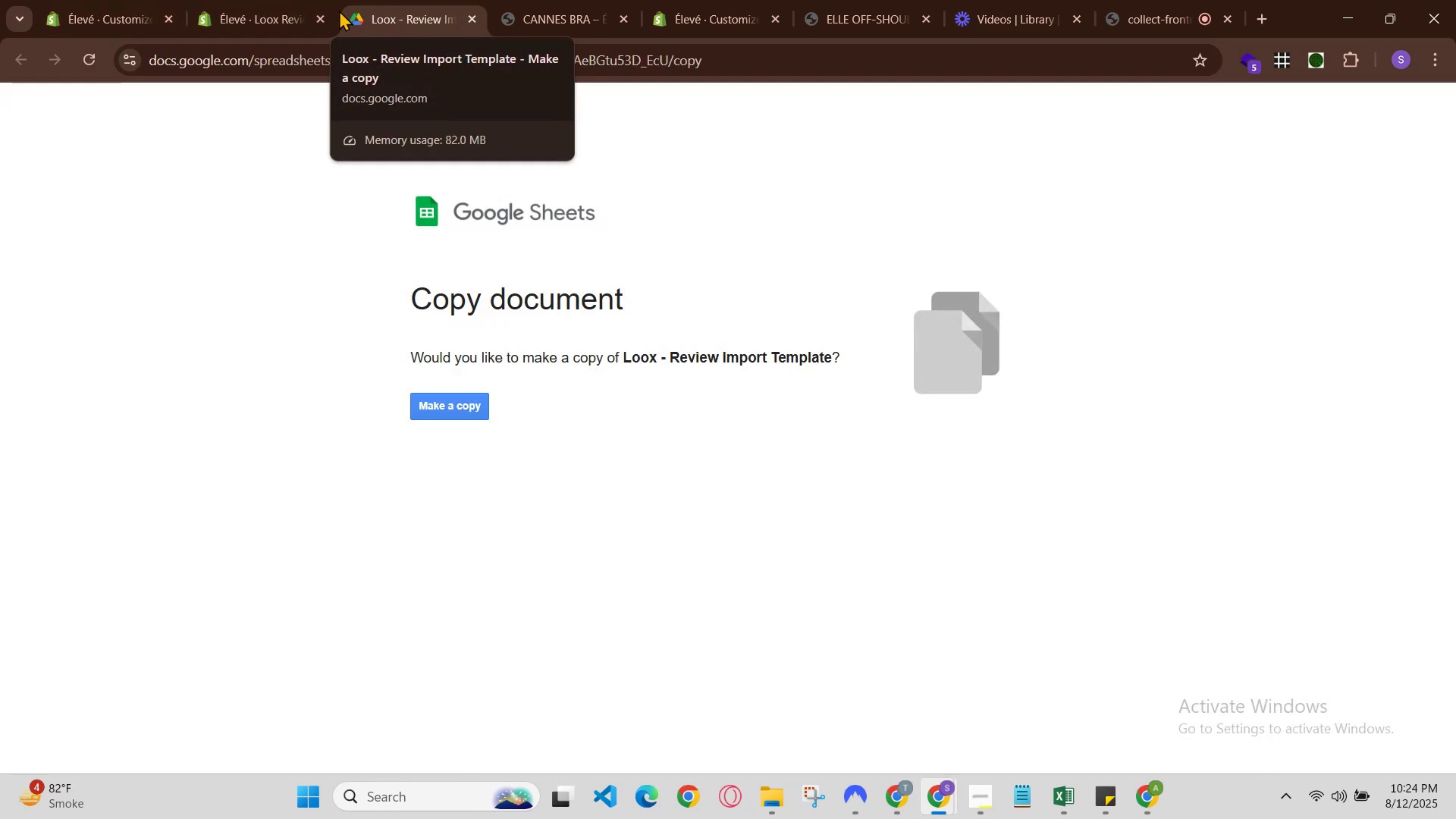 
left_click([311, 0])
 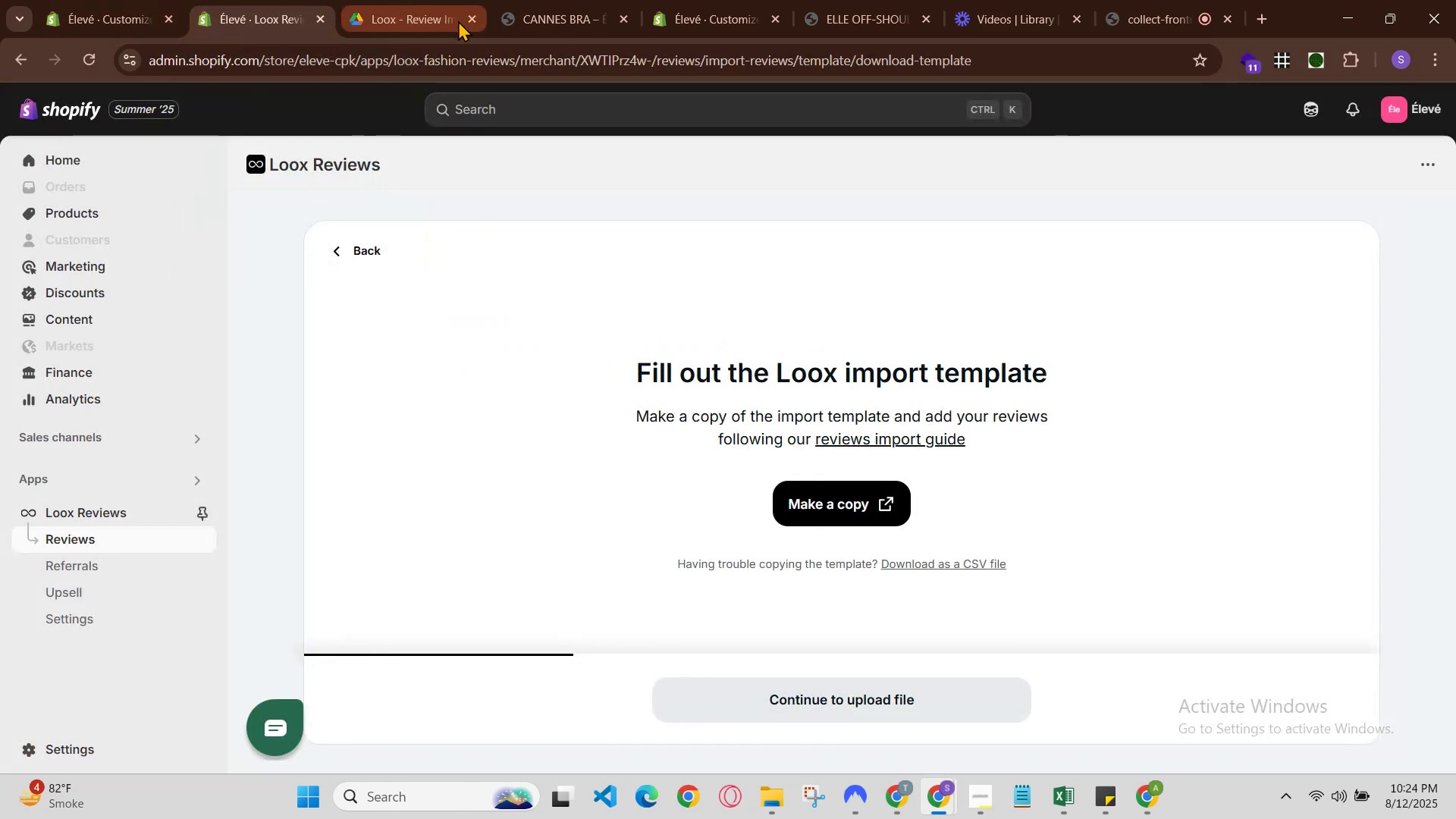 
left_click([469, 20])
 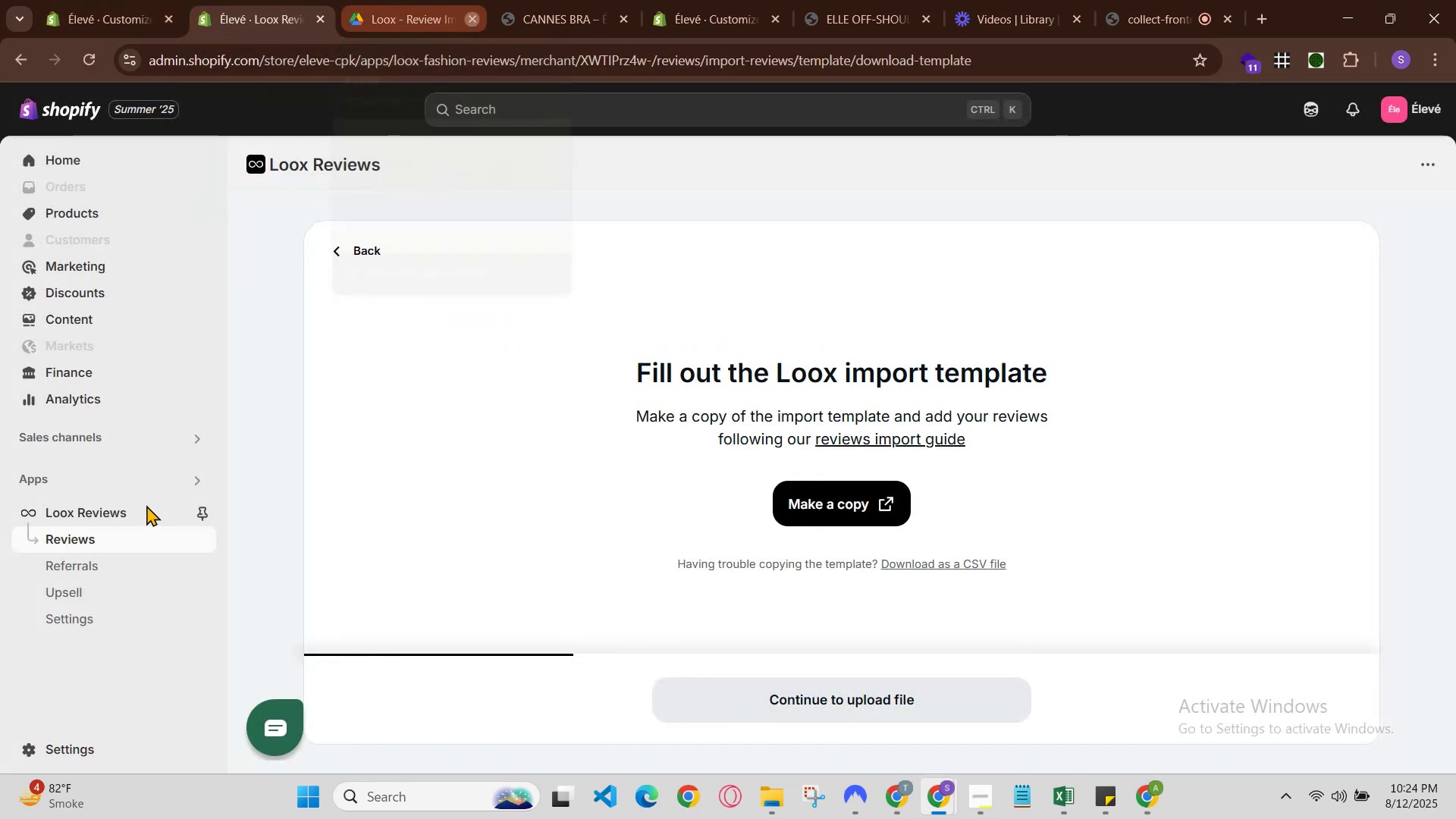 
left_click([117, 522])
 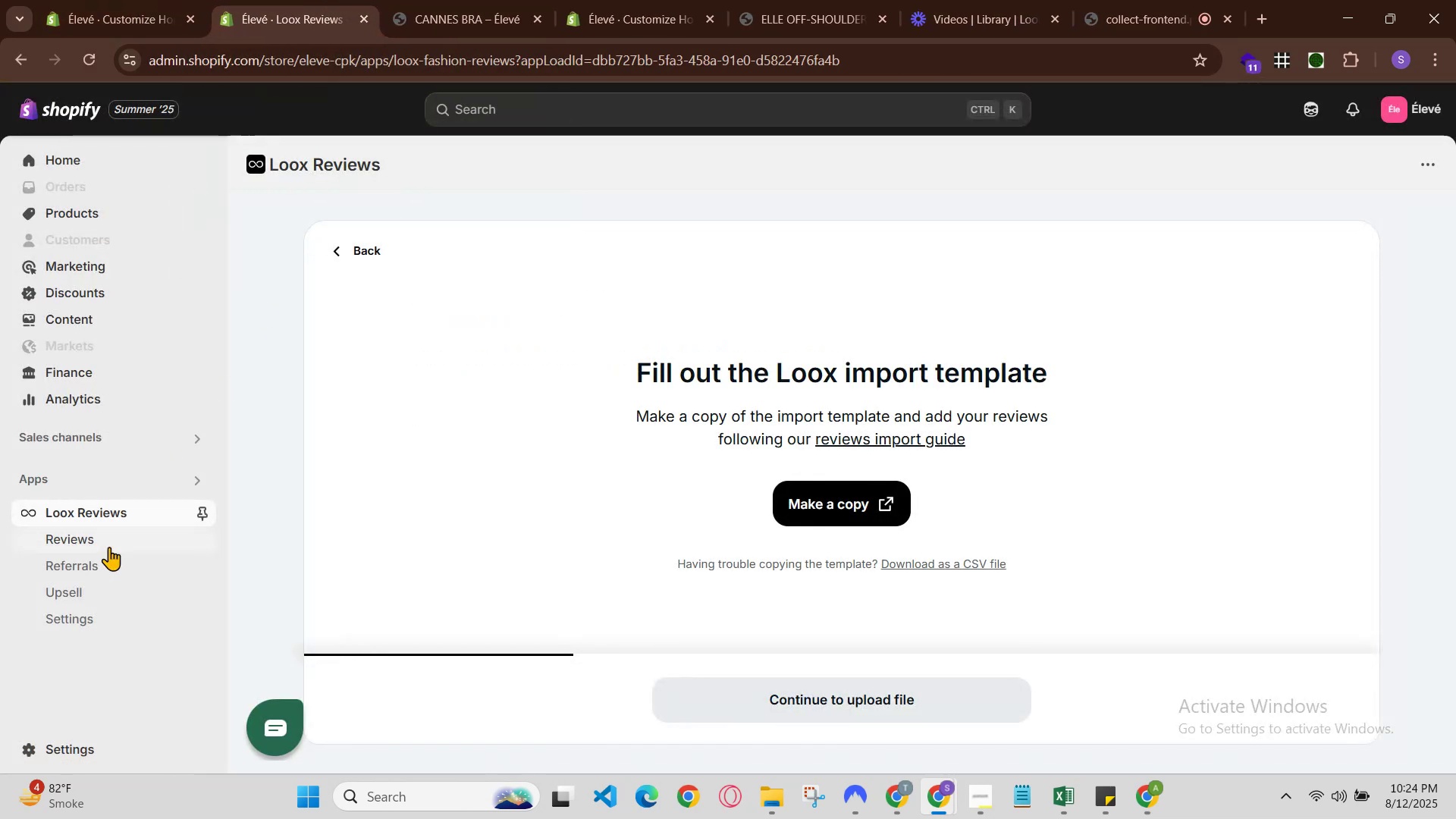 
left_click([109, 547])
 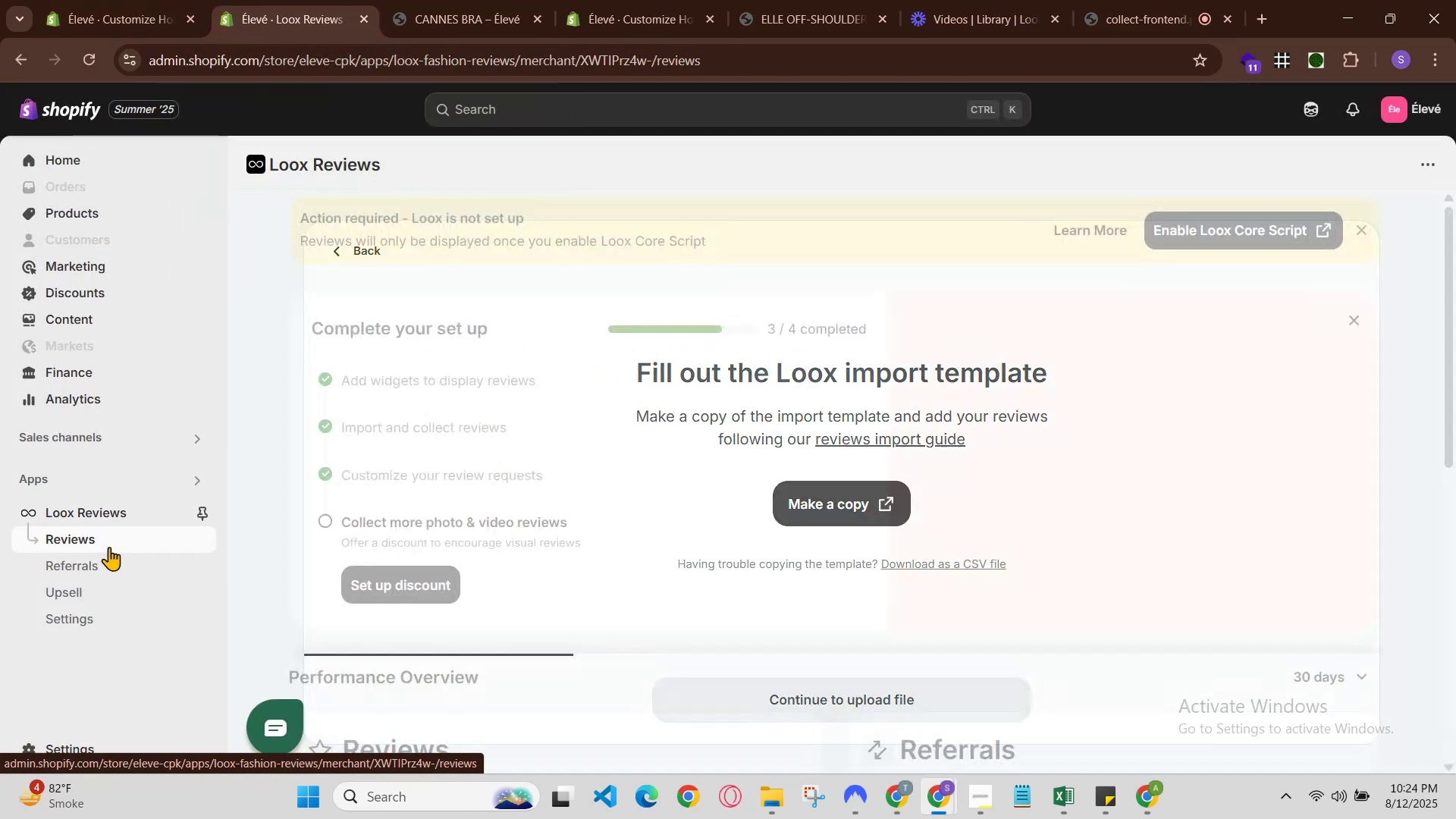 
mouse_move([161, 601])
 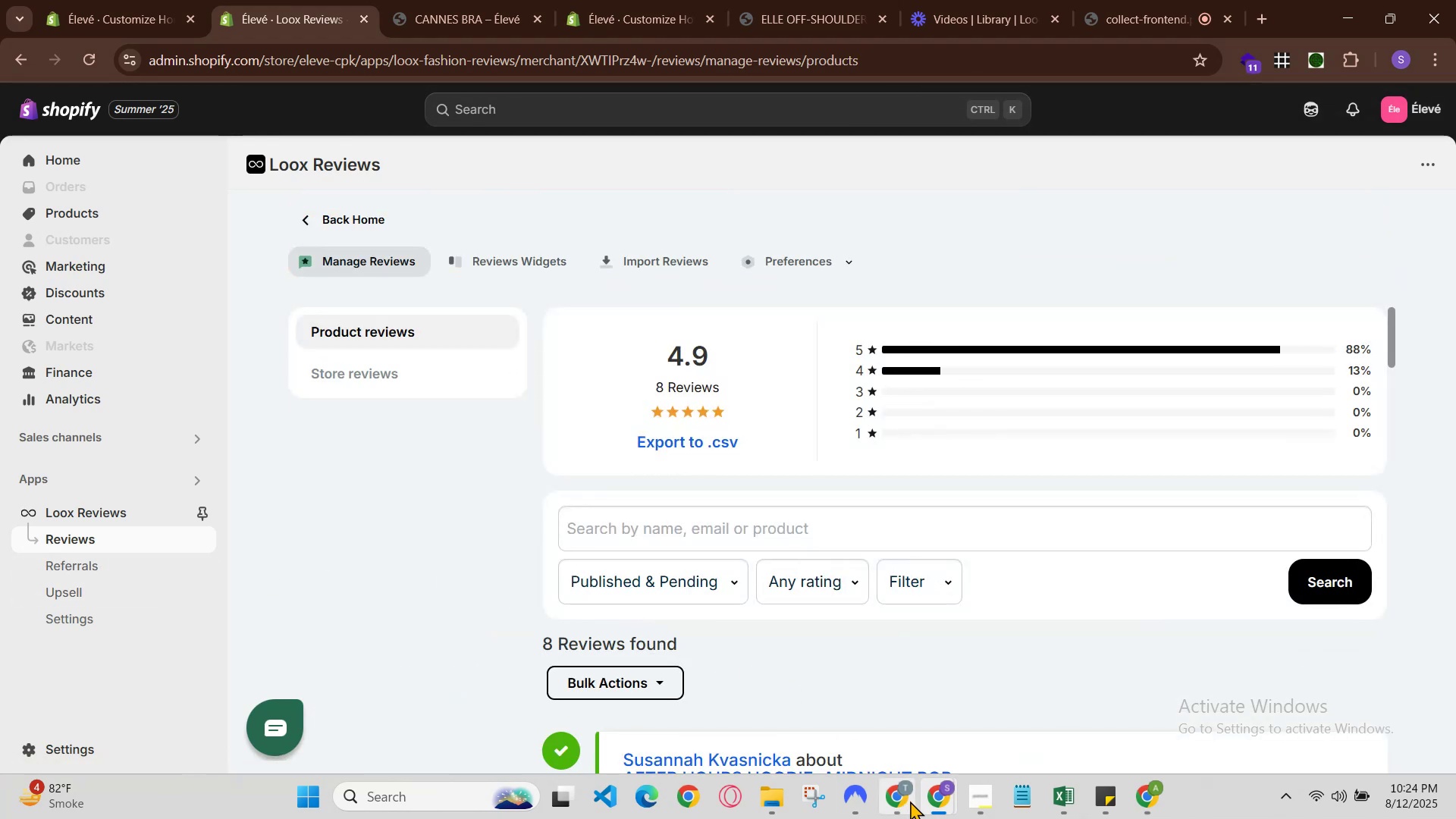 
left_click([914, 800])
 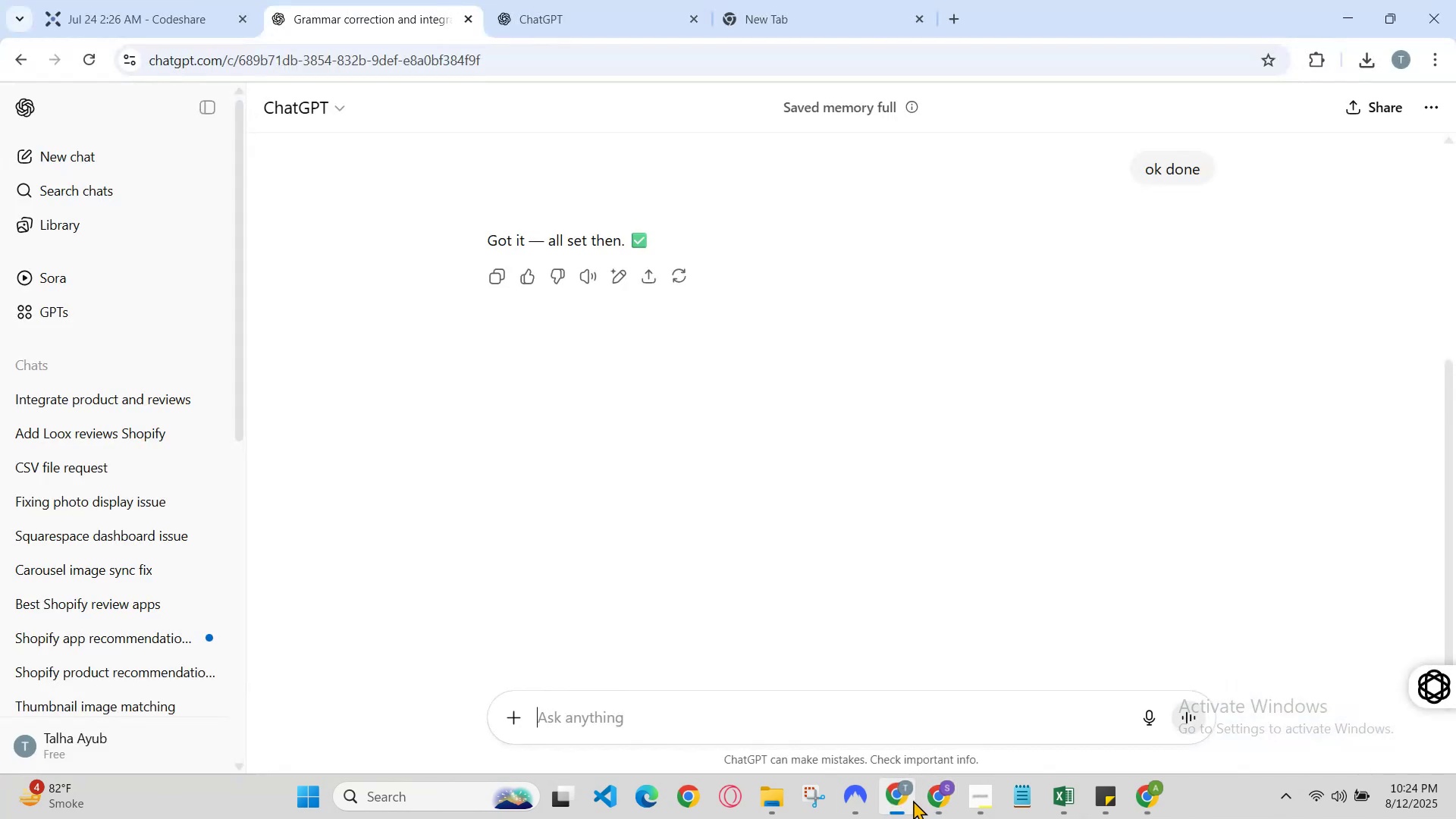 
left_click([913, 800])
 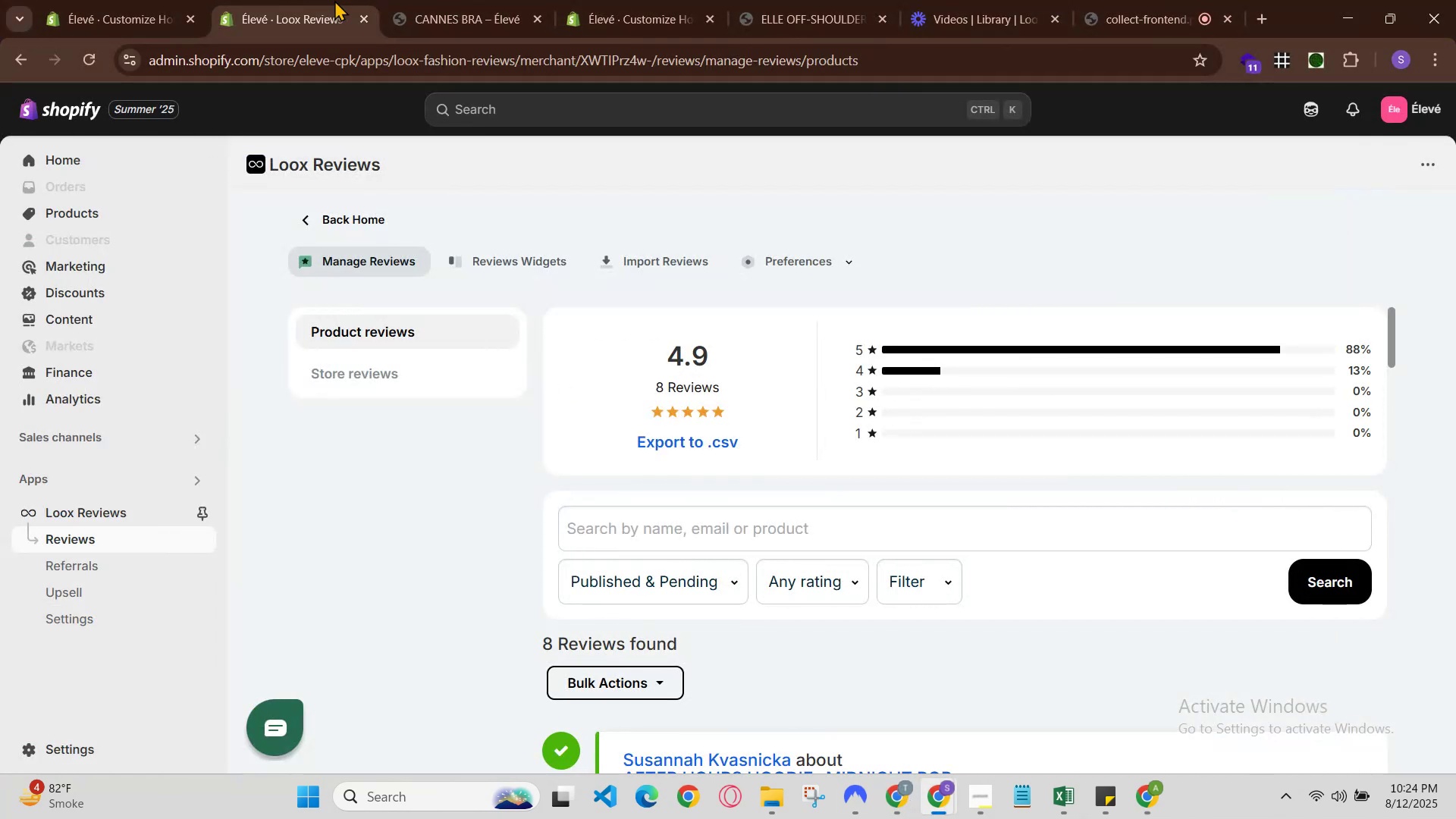 
double_click([322, 0])
 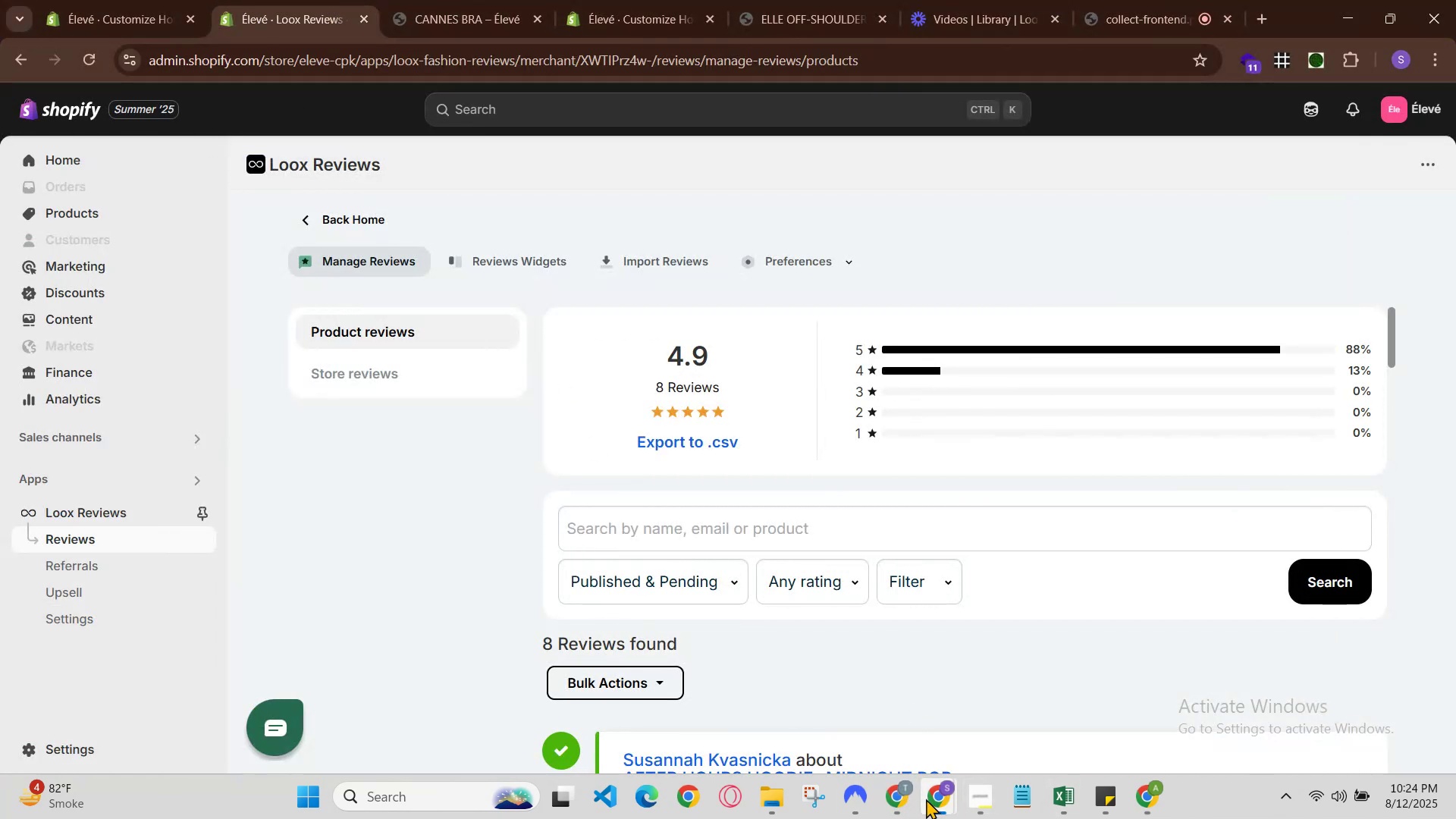 
left_click([899, 792])
 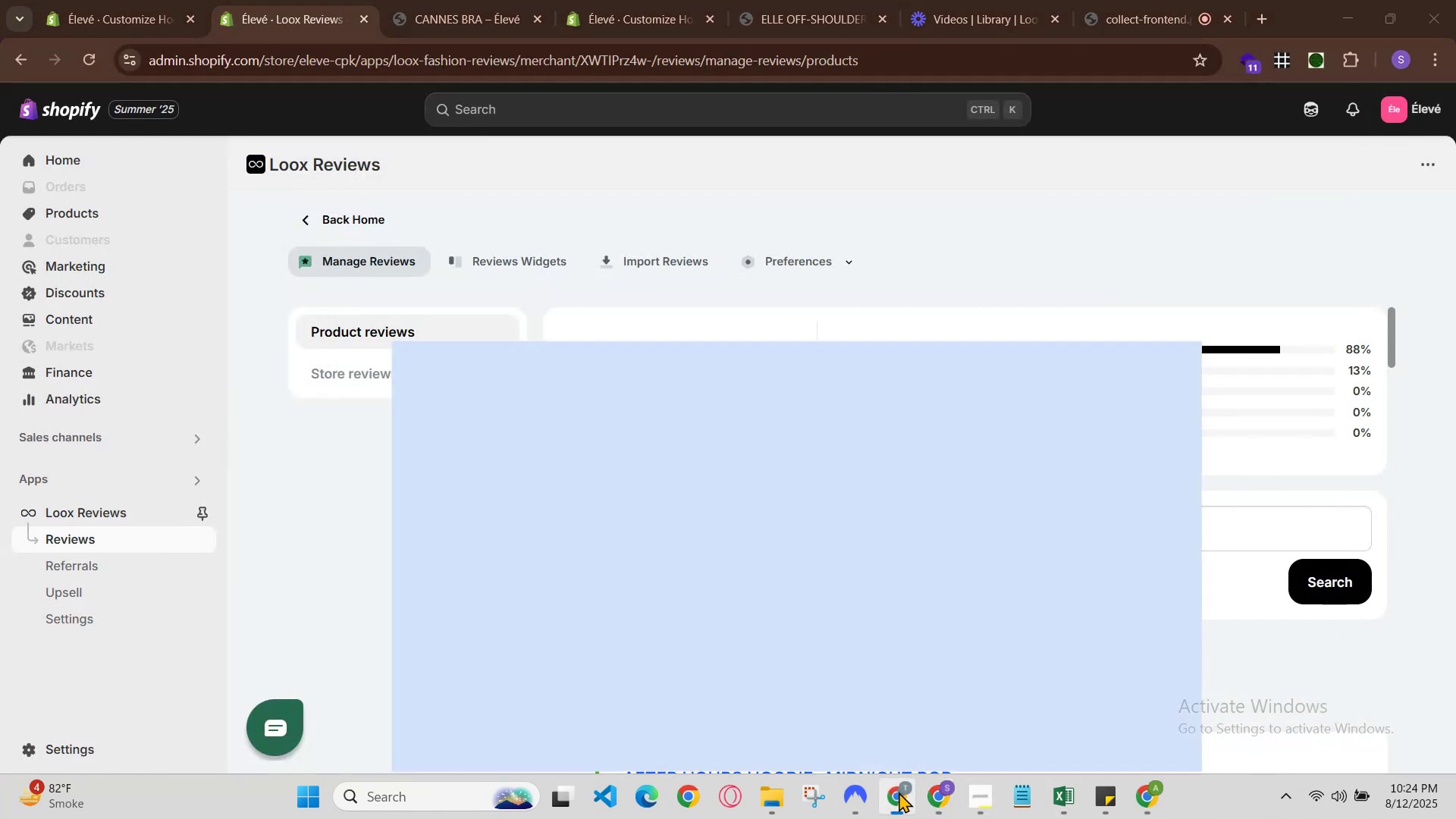 
left_click([899, 792])
 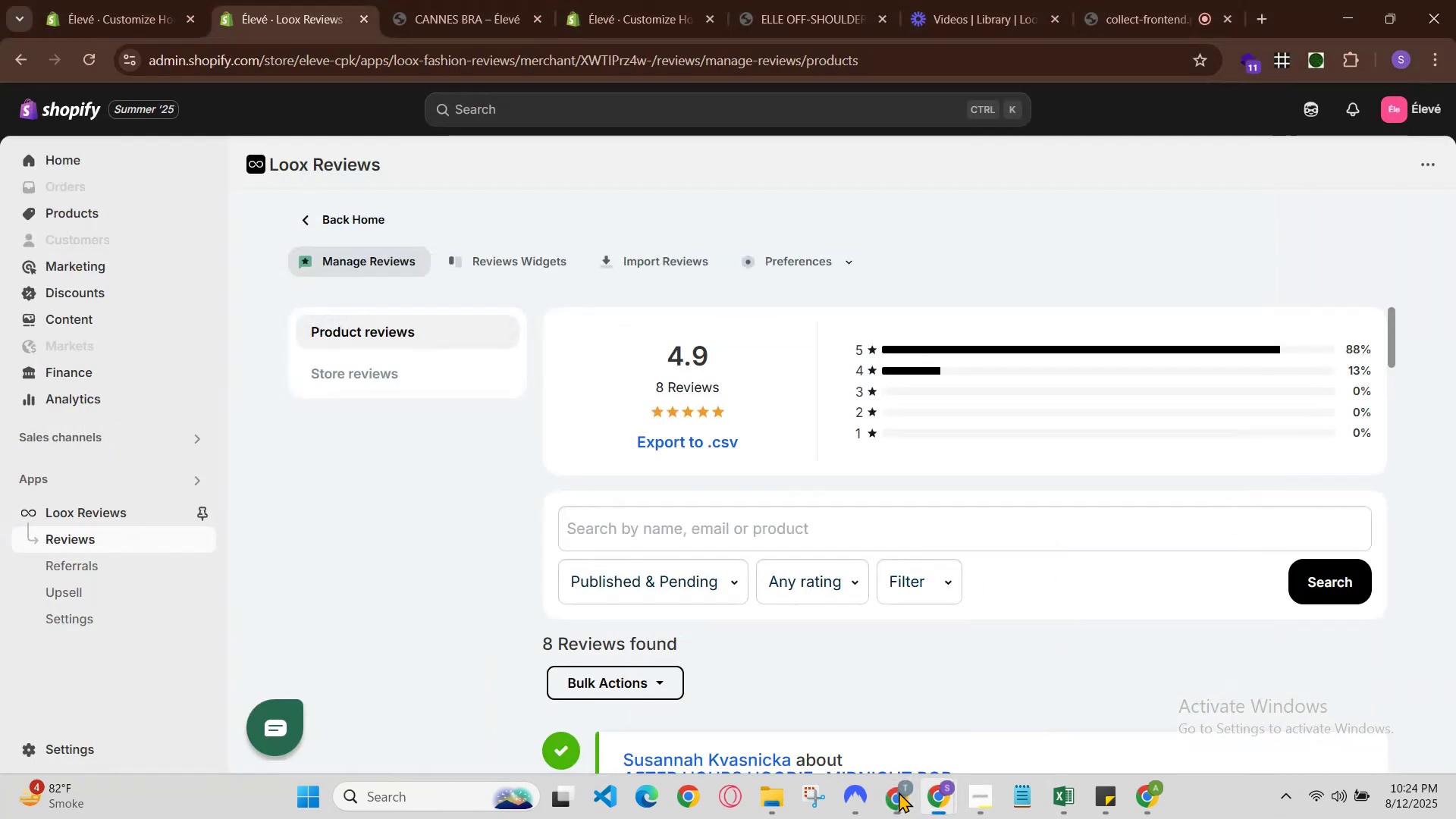 
left_click([899, 792])
 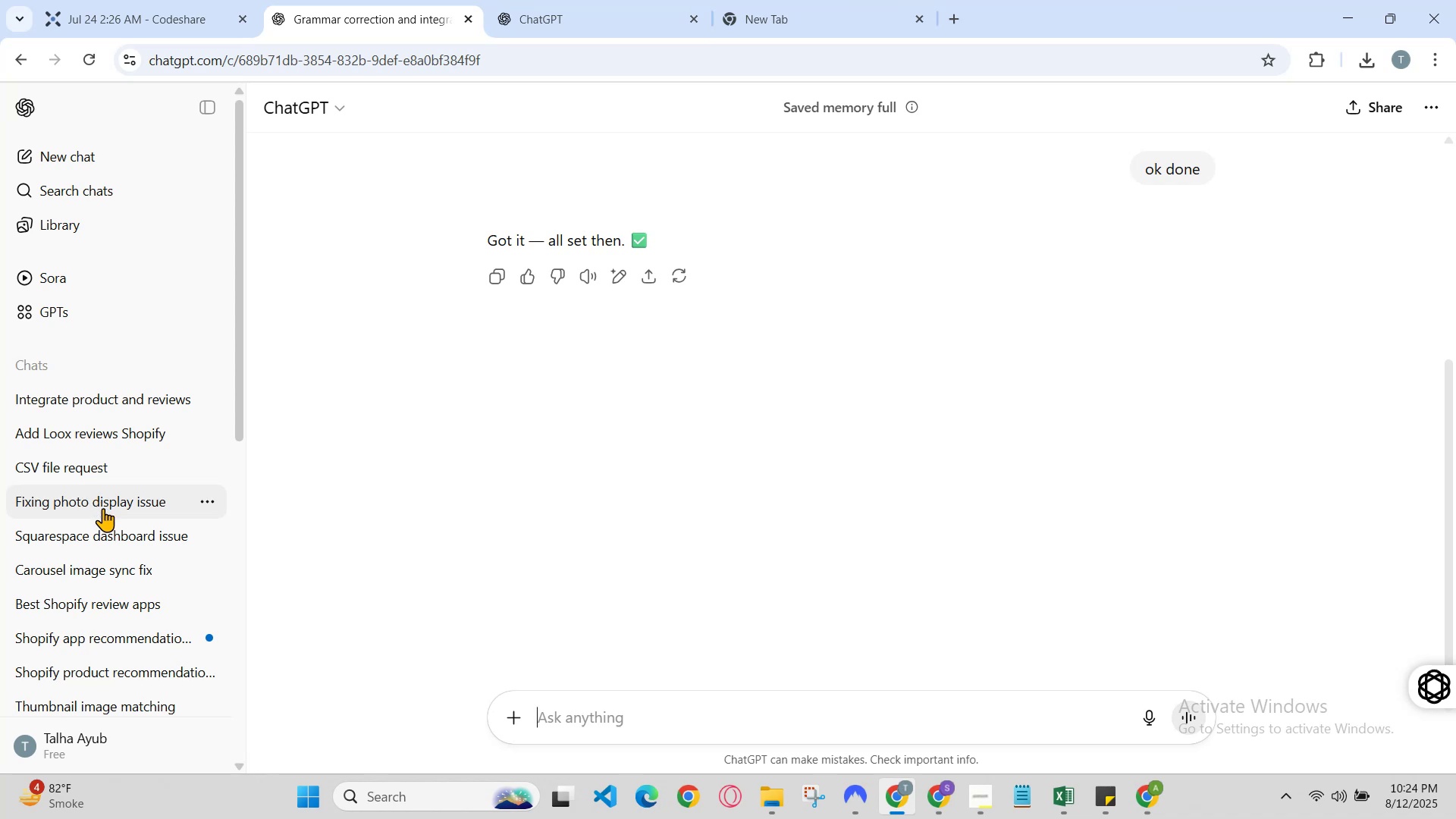 
left_click([113, 535])
 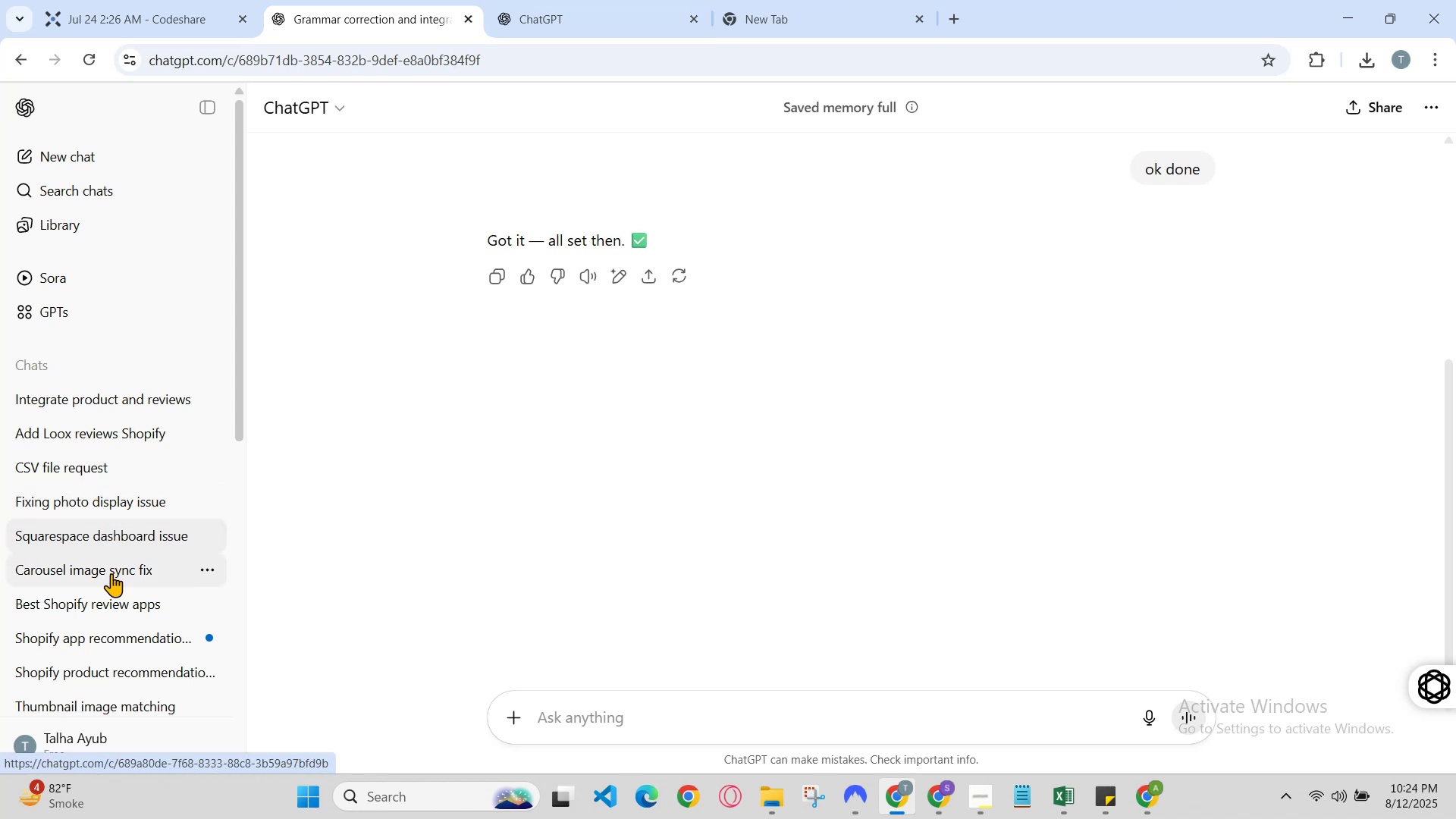 
left_click([111, 573])
 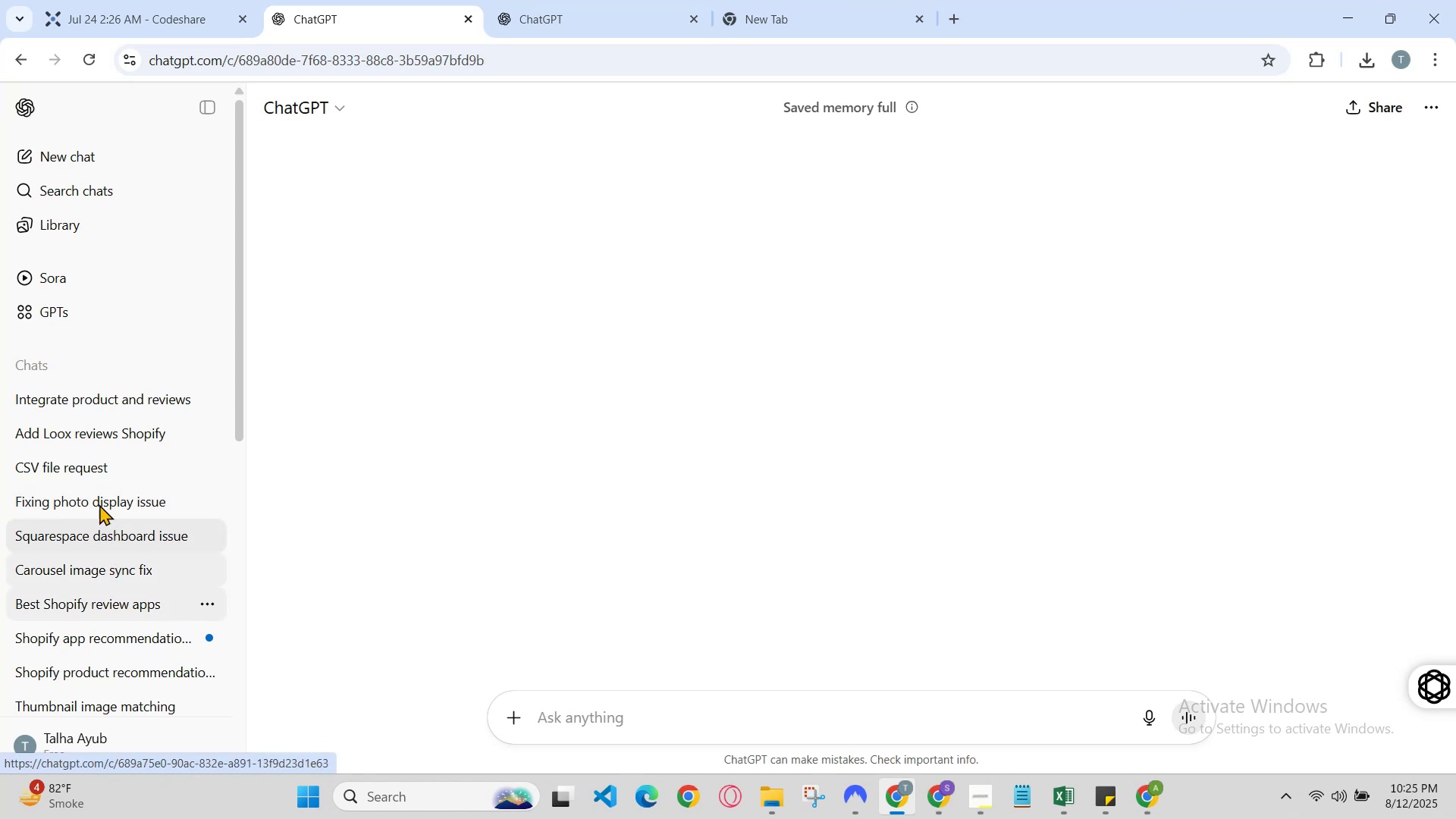 
left_click([99, 475])
 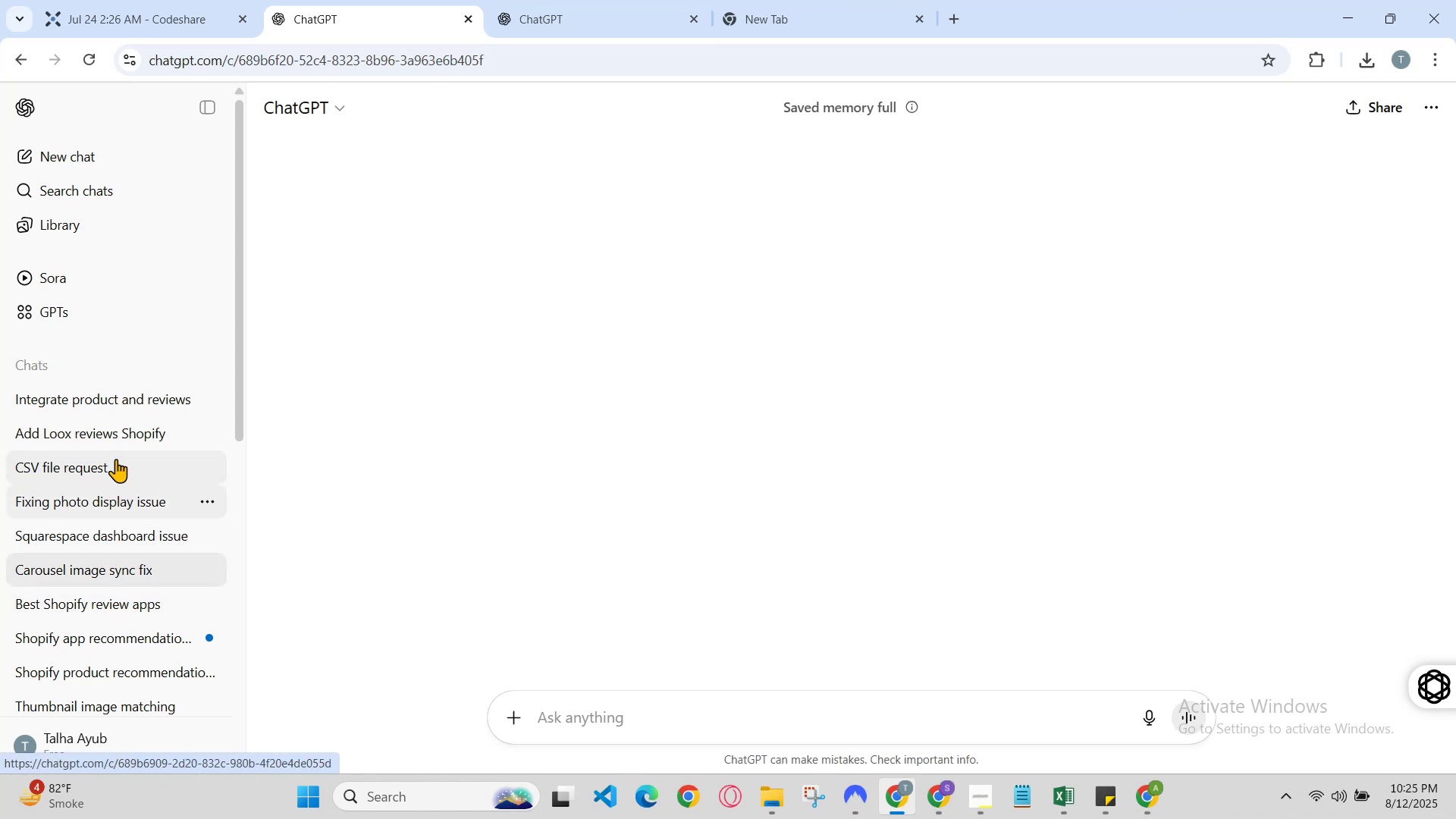 
left_click([116, 436])
 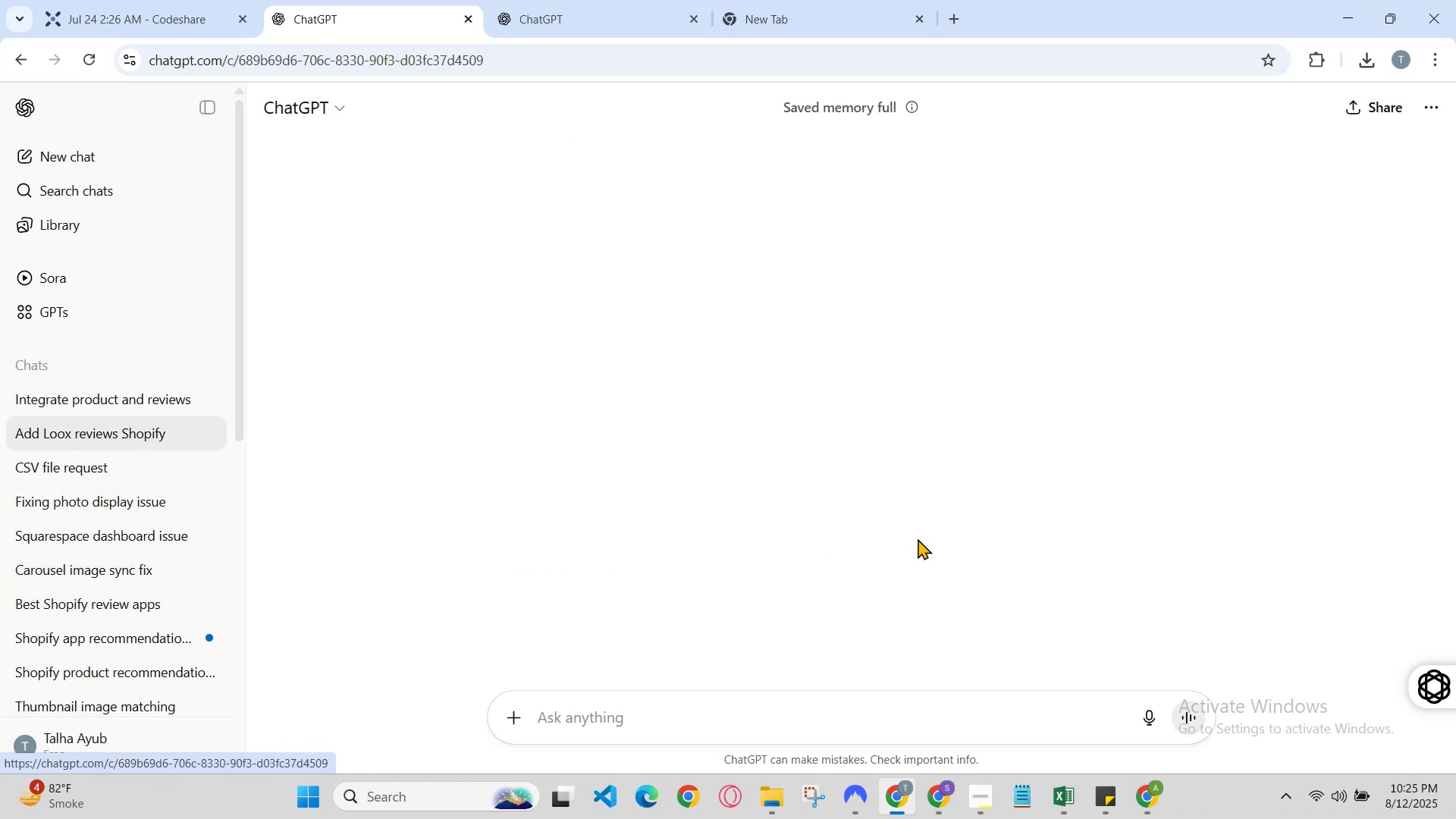 
scroll: coordinate [479, 367], scroll_direction: up, amount: 3.0
 